 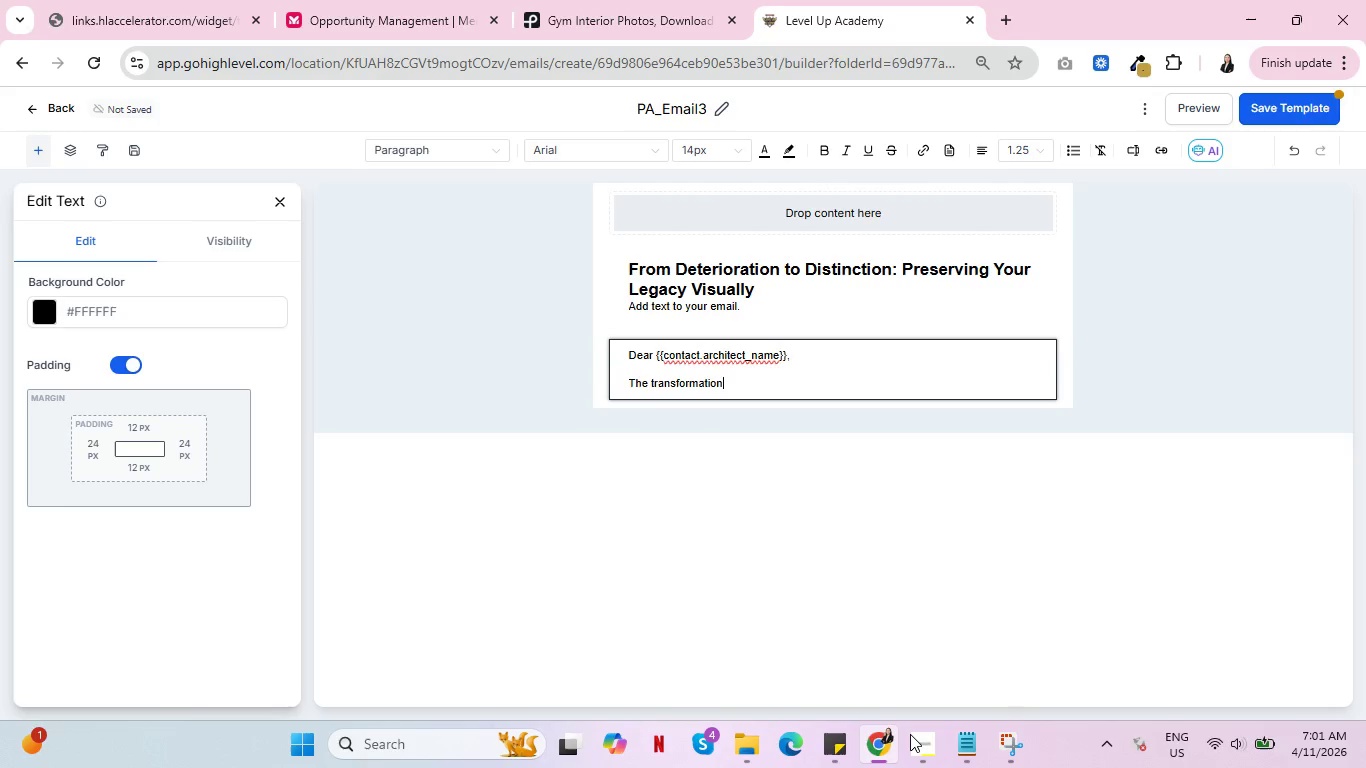 
type(f)
key(Backspace)
type( of )
 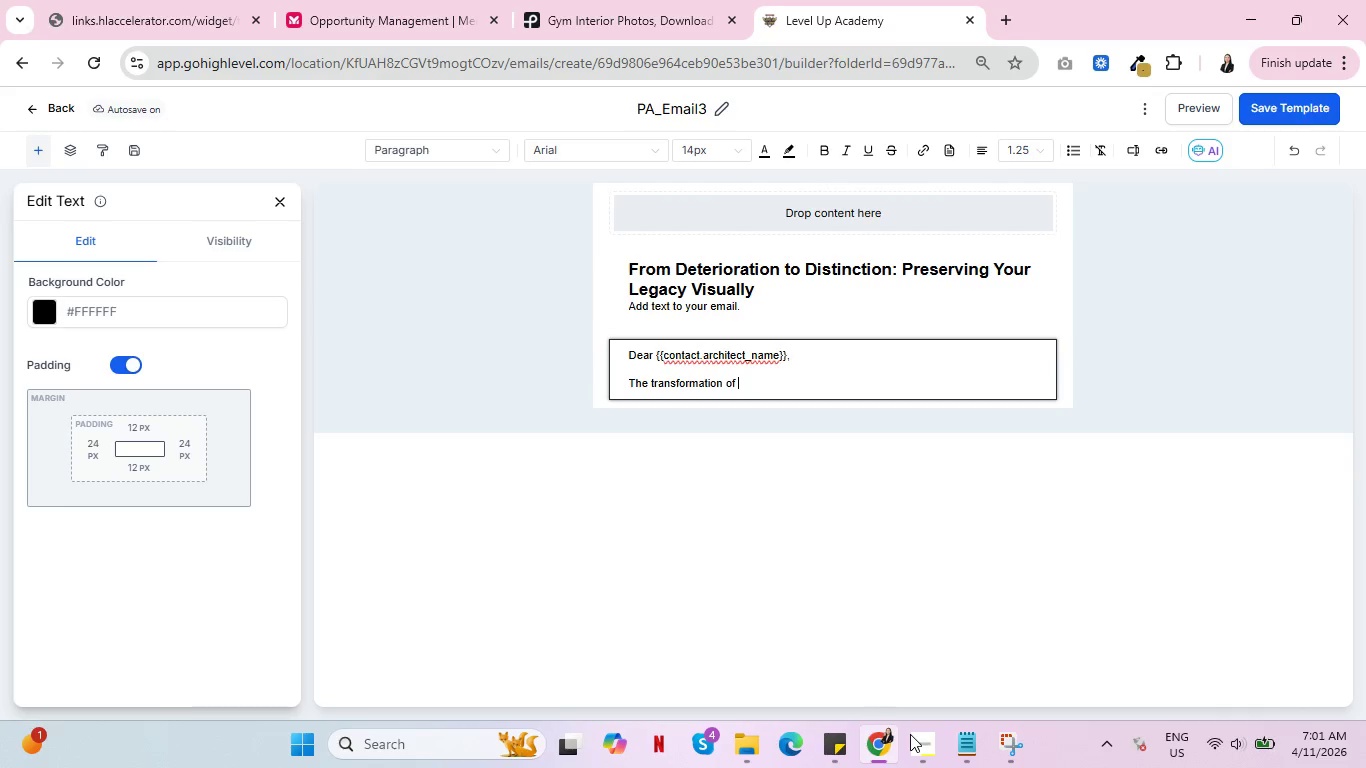 
wait(28.33)
 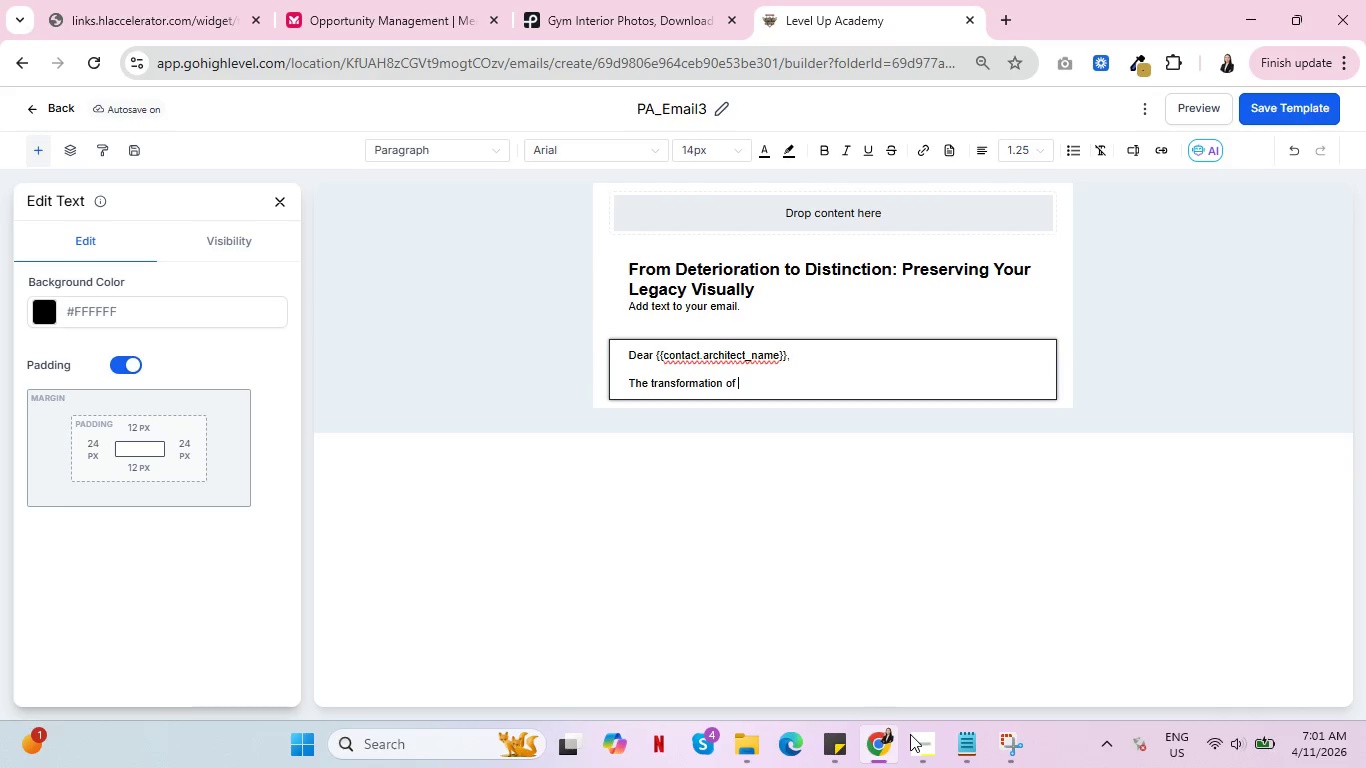 
type(a historic property is a testamet)
key(Backspace)
type(nt to your vision and skill. Bt)
key(Backspace)
type(ut how do you ensure )
 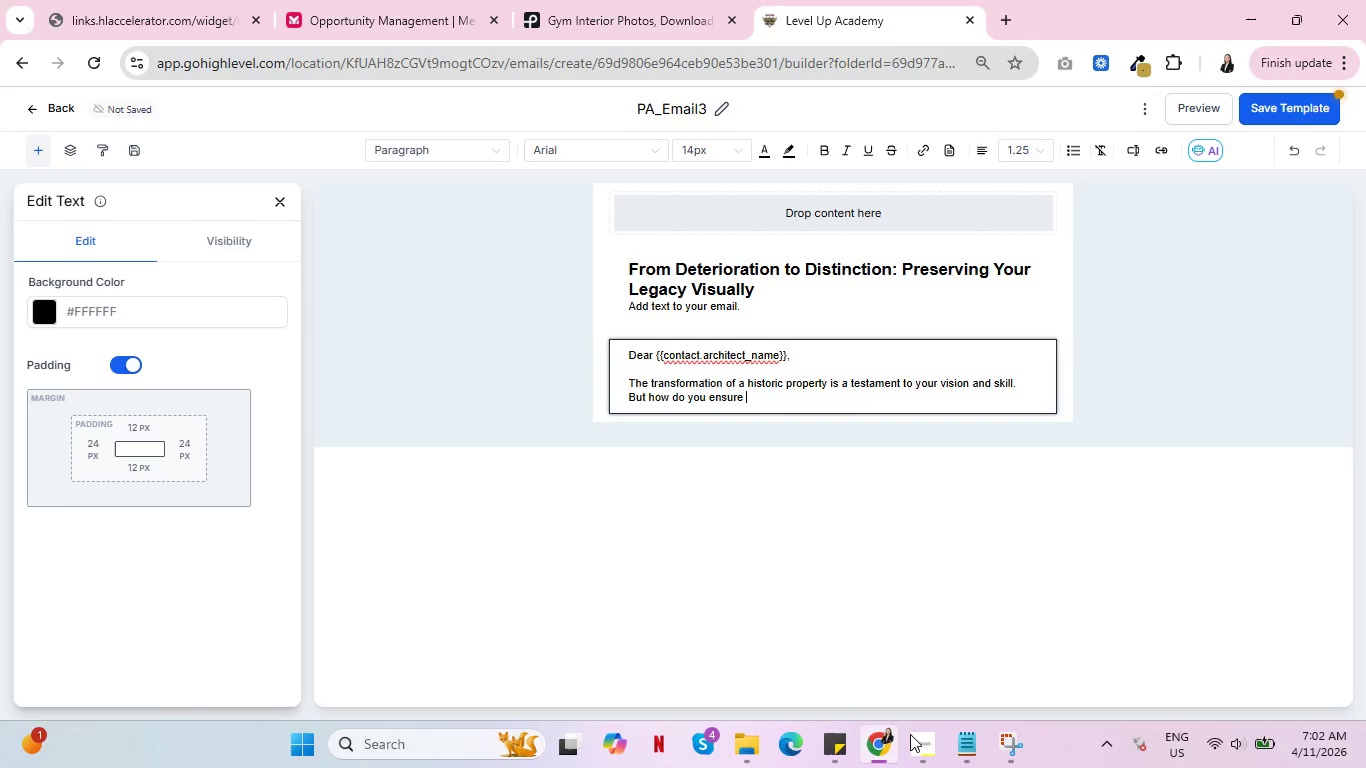 
type(that the sory)
key(Backspace)
key(Backspace)
key(Backspace)
type(tory of this transformation )
 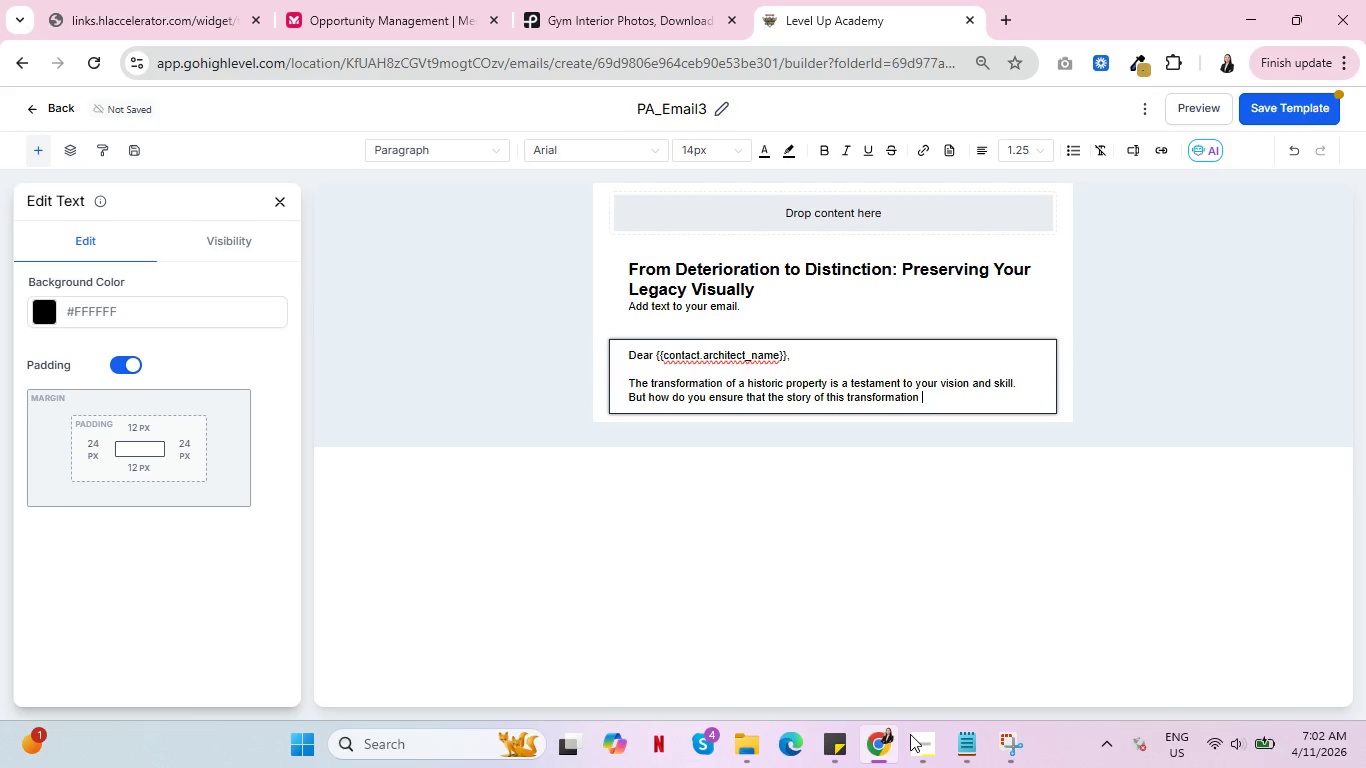 
wait(9.61)
 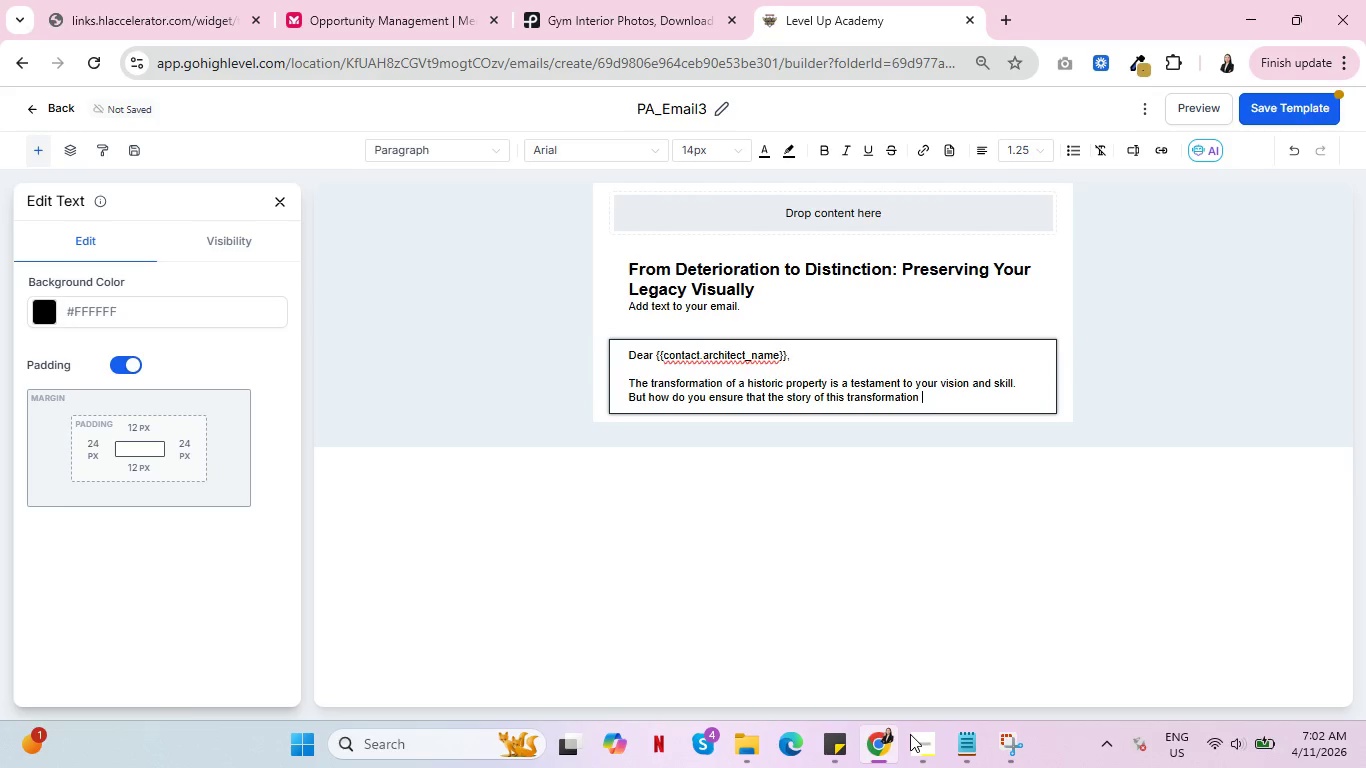 
key(Minus)
 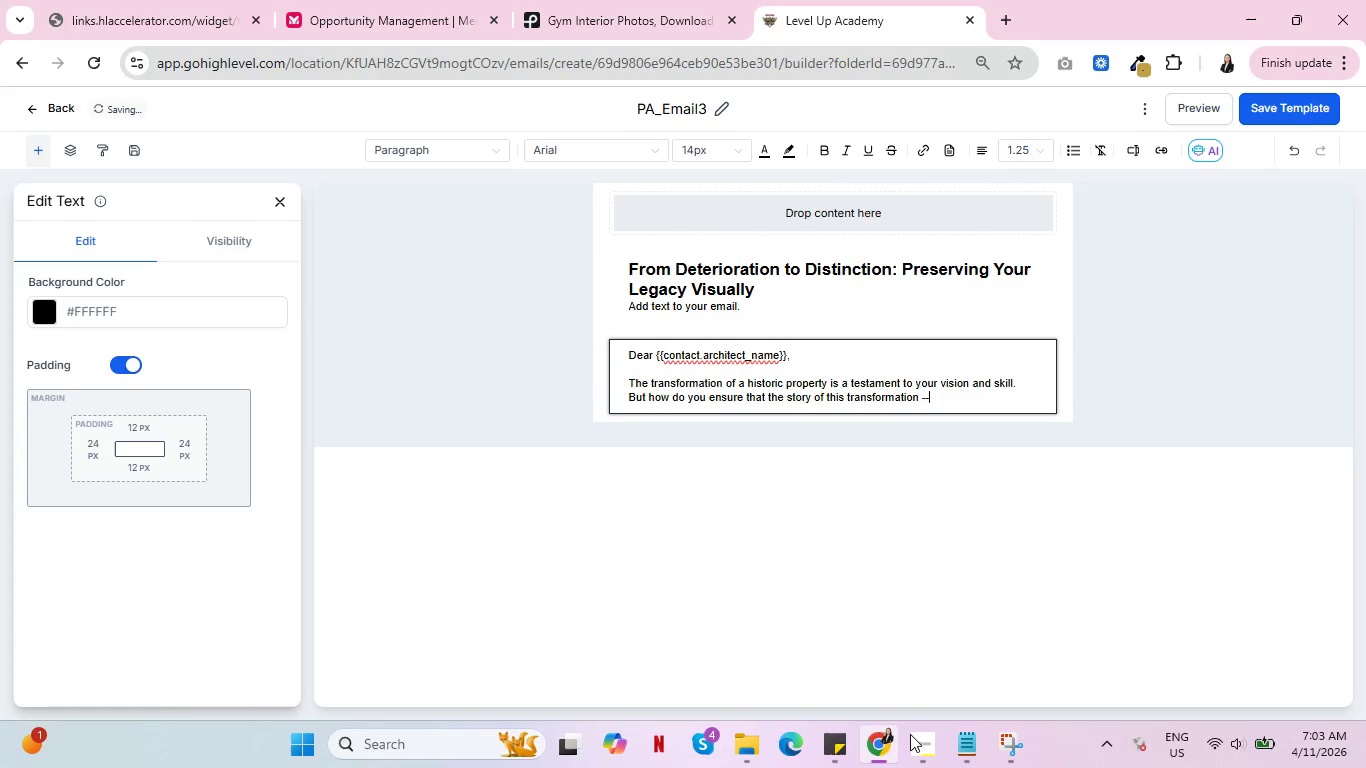 
key(Minus)
 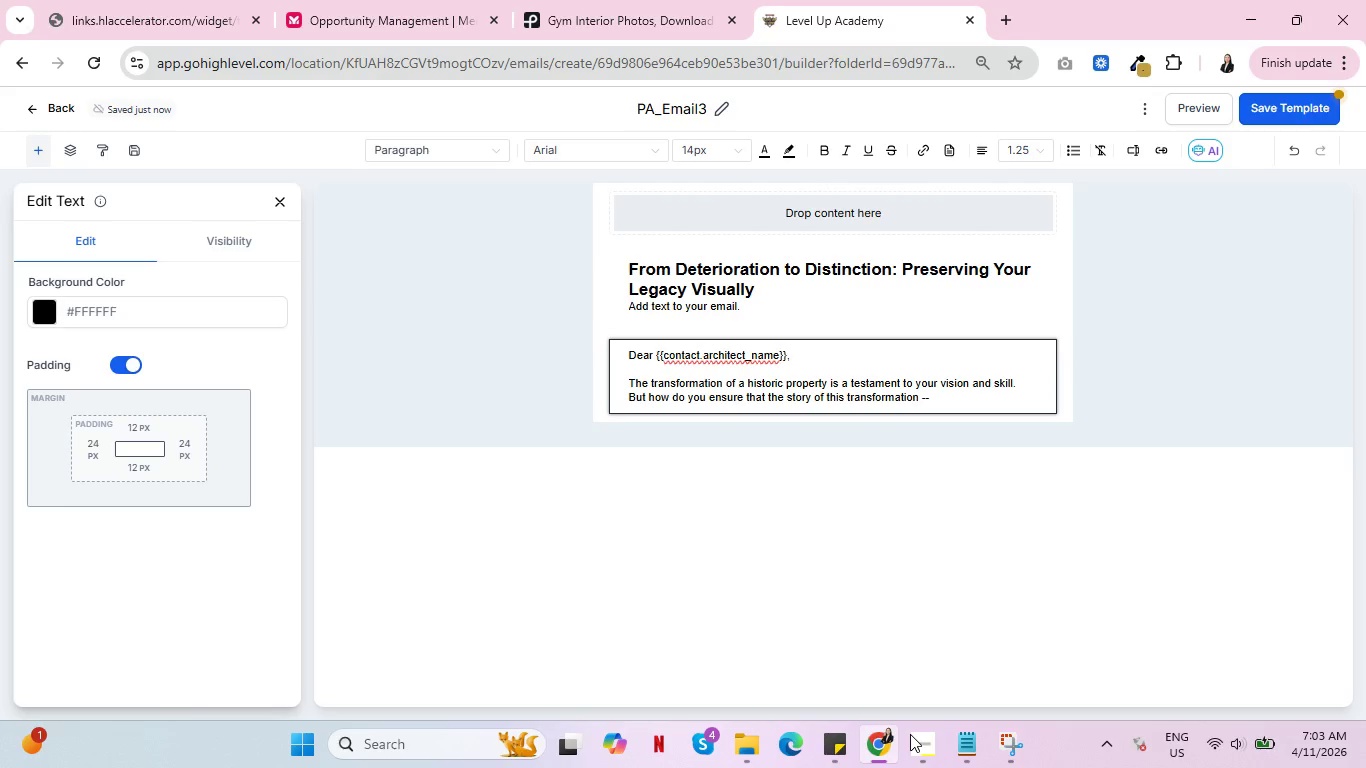 
key(Space)
 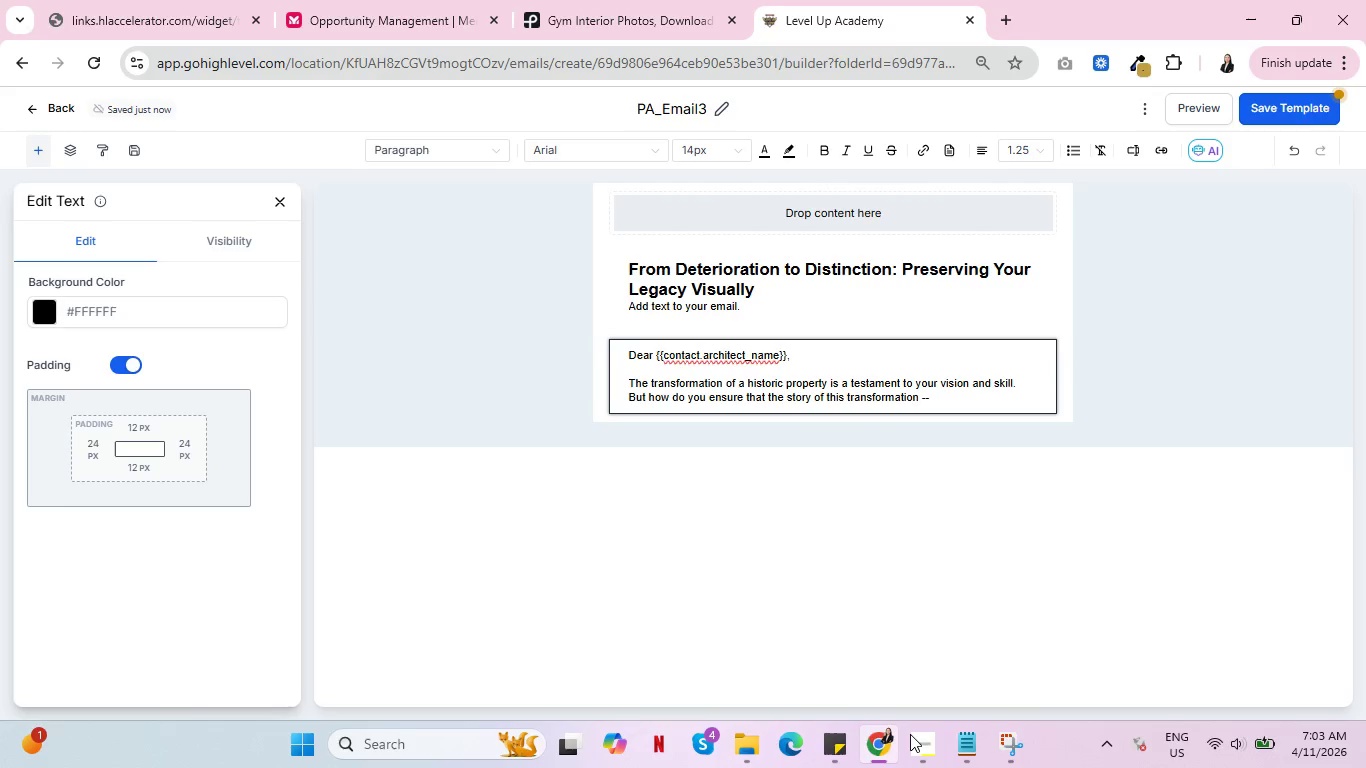 
key(Backspace)
 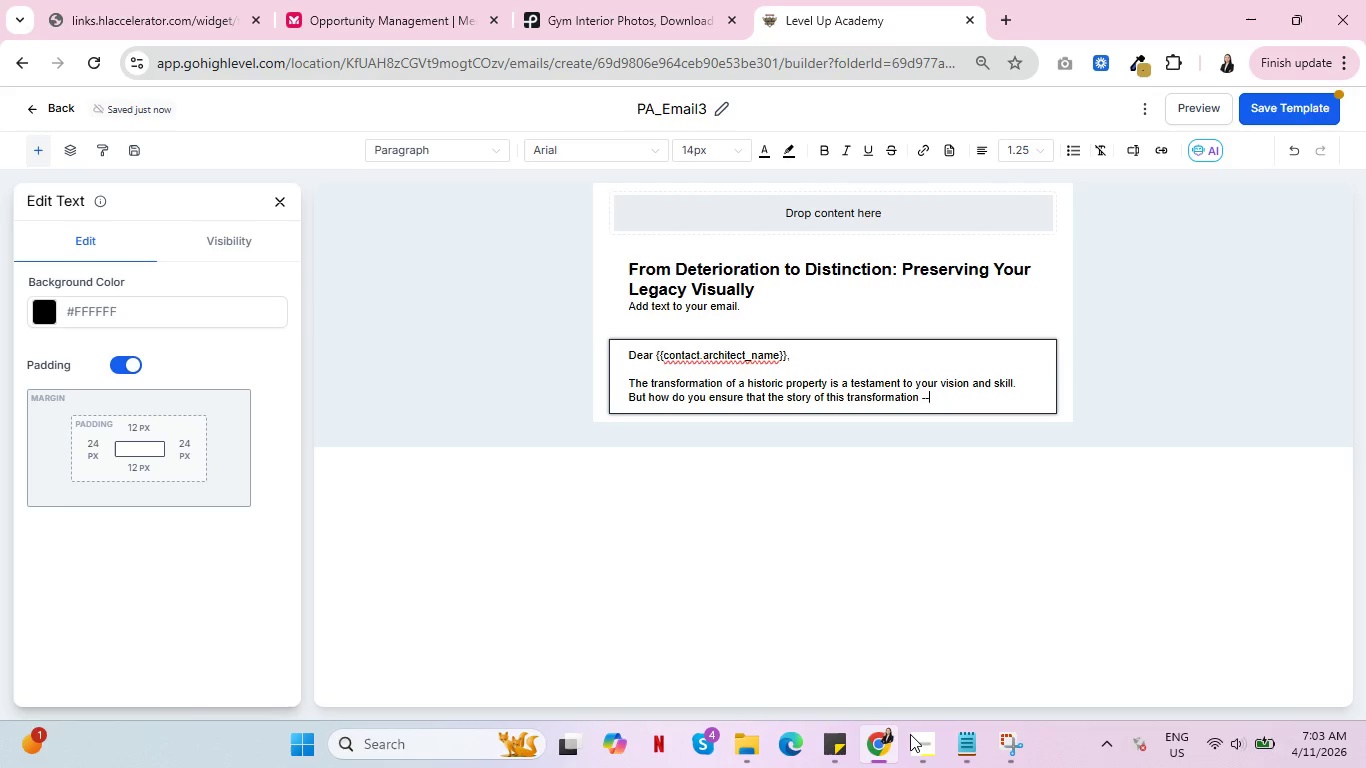 
key(Backspace)
 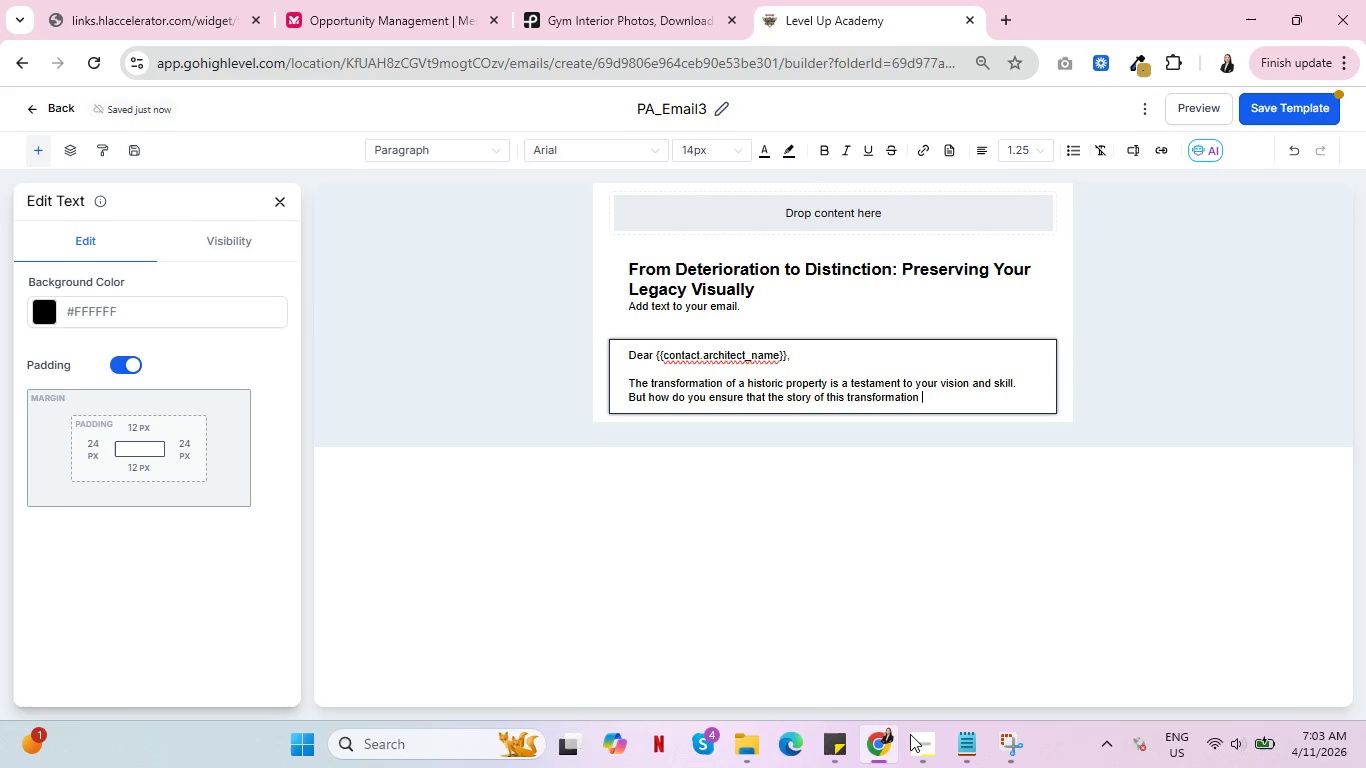 
key(Backspace)
 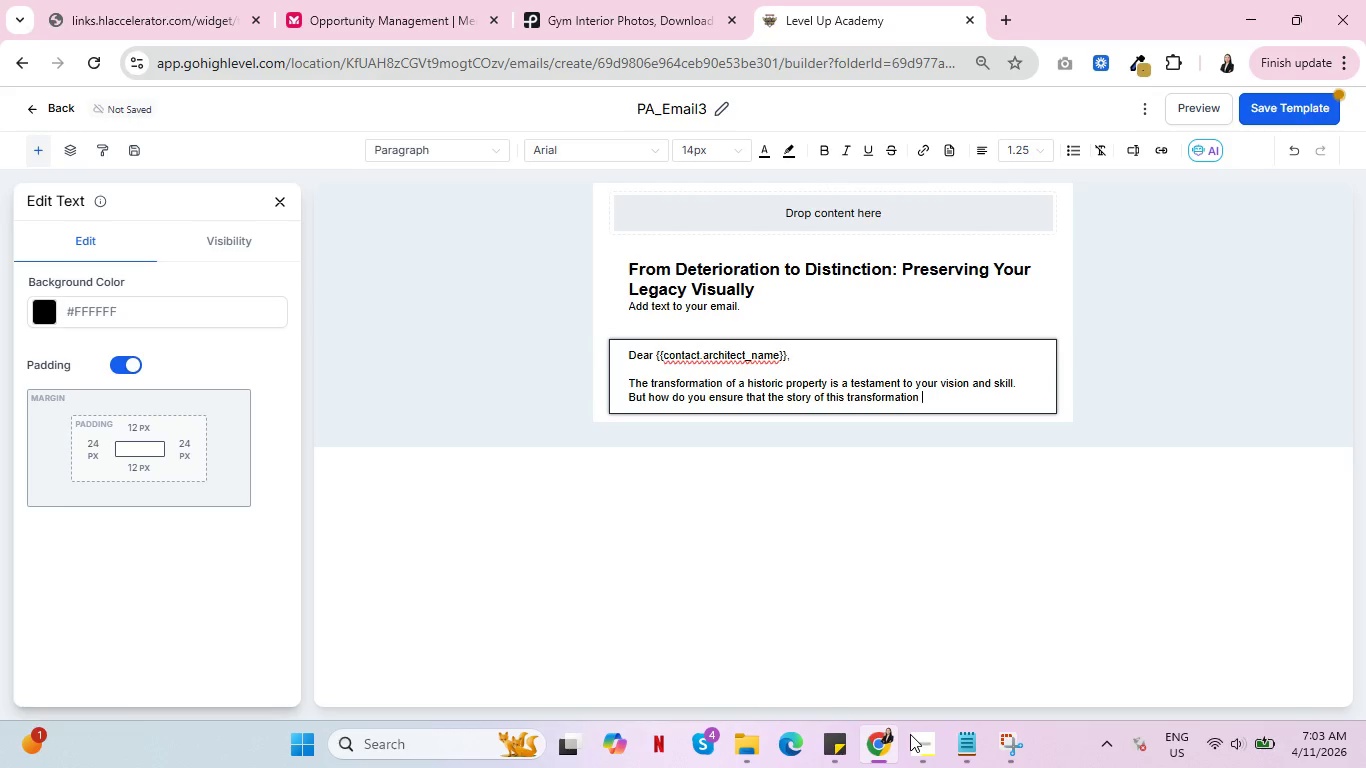 
key(Backspace)
 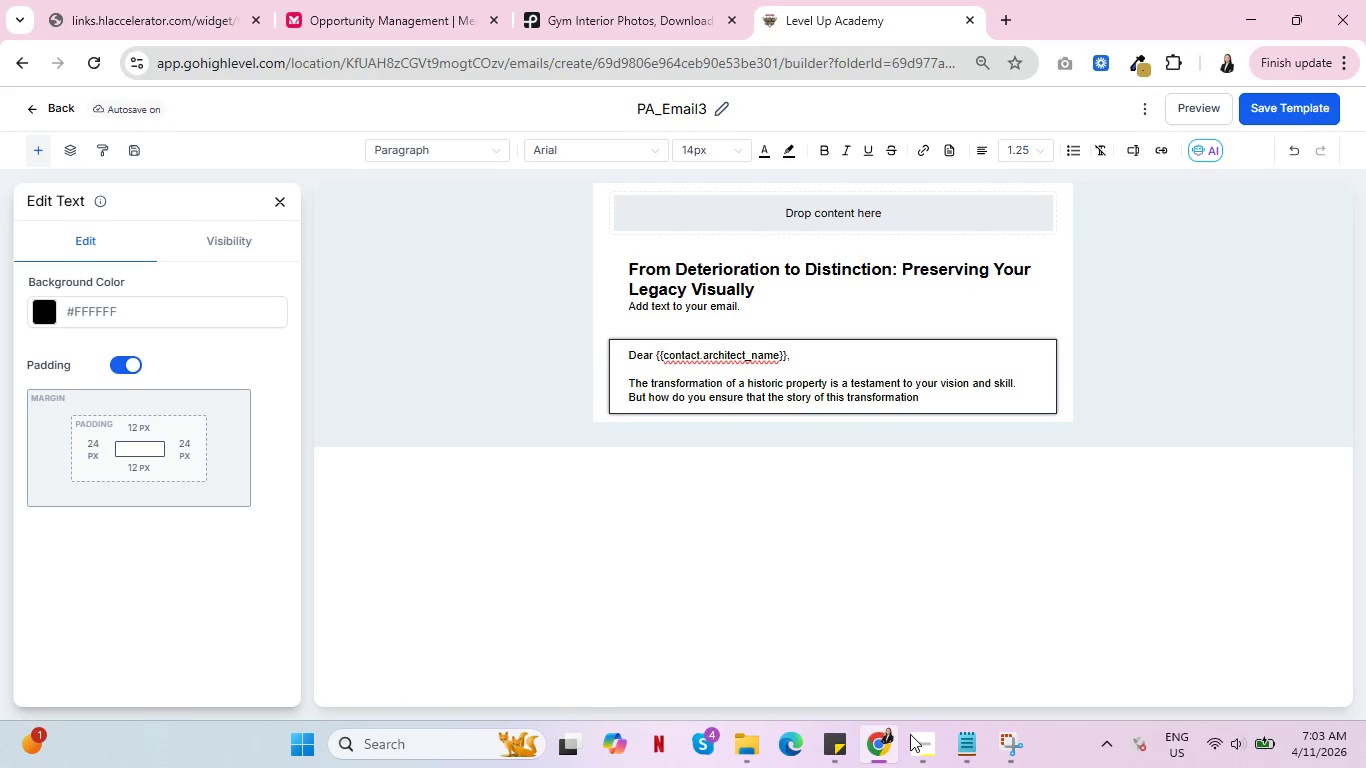 
wait(14.47)
 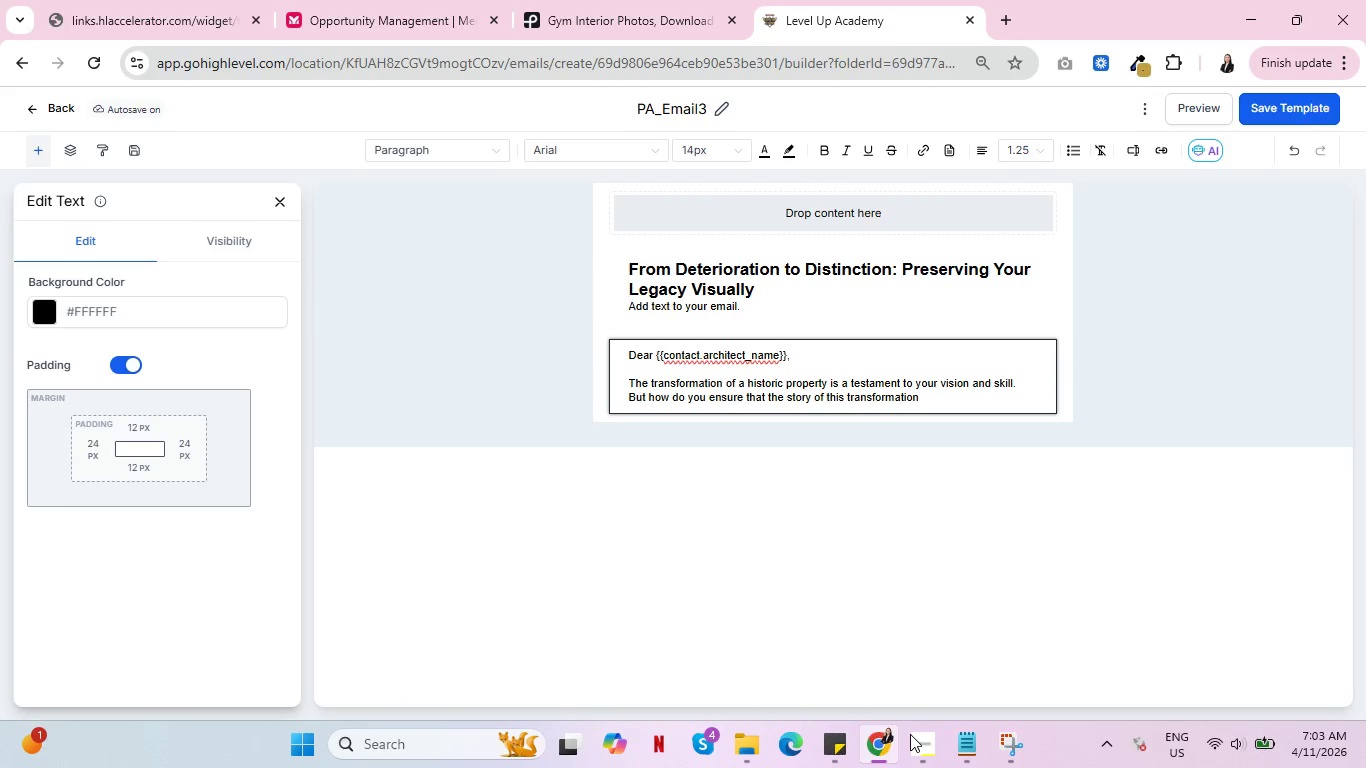 
type( from )
 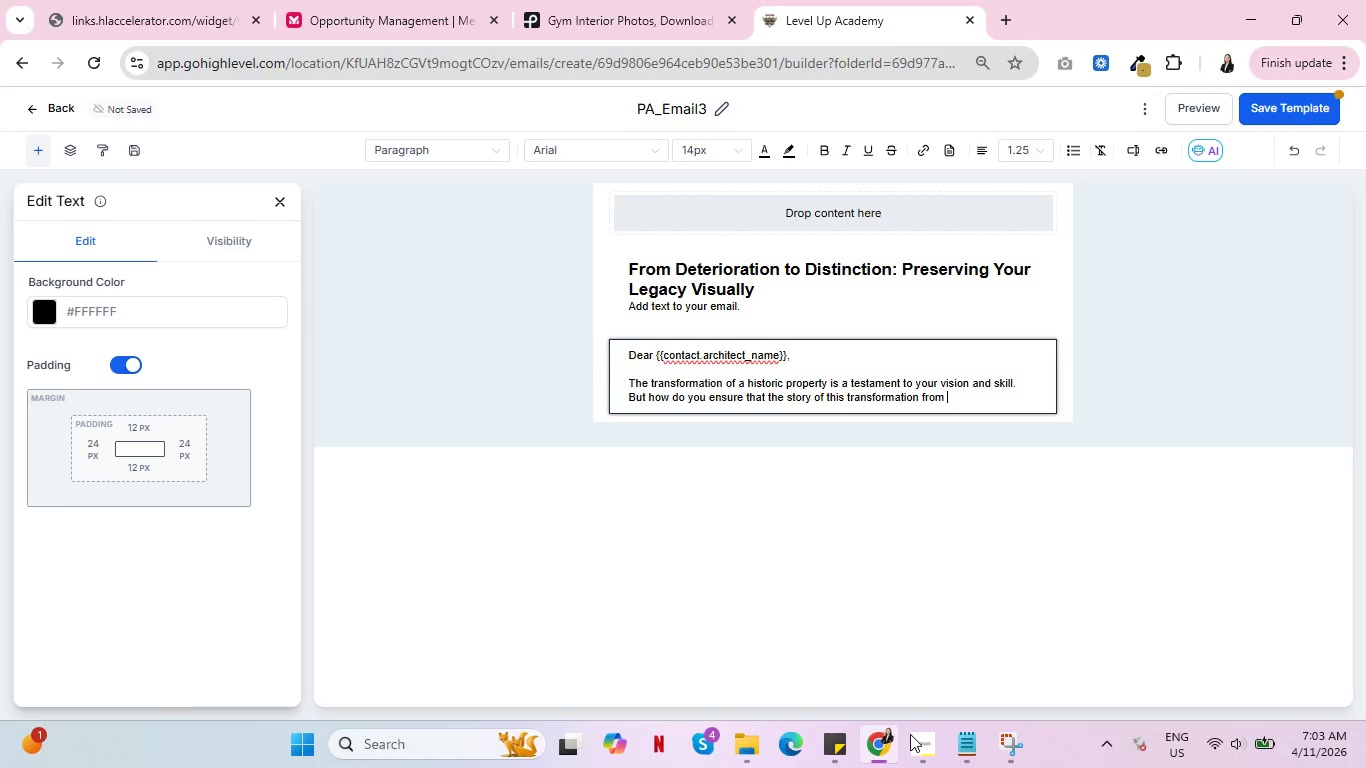 
type(its initial stage of deter)
 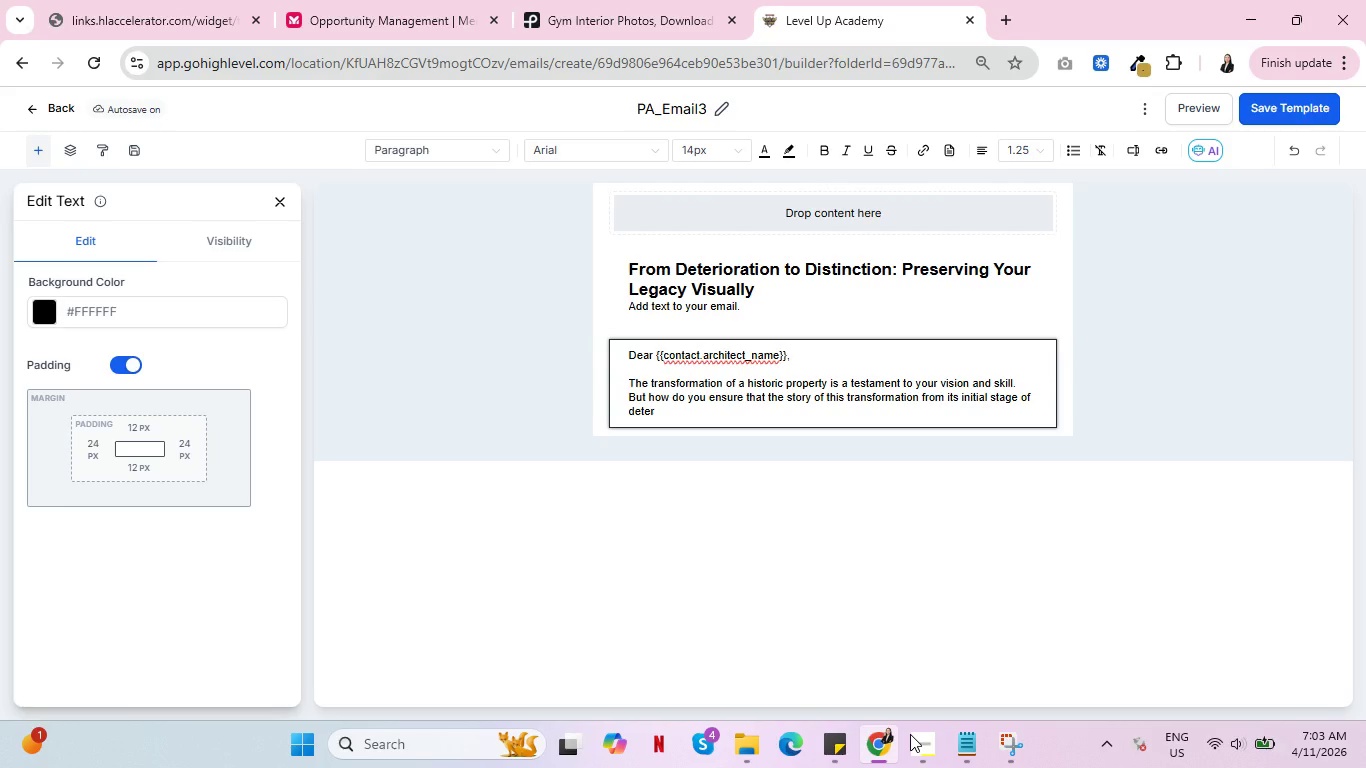 
wait(16.34)
 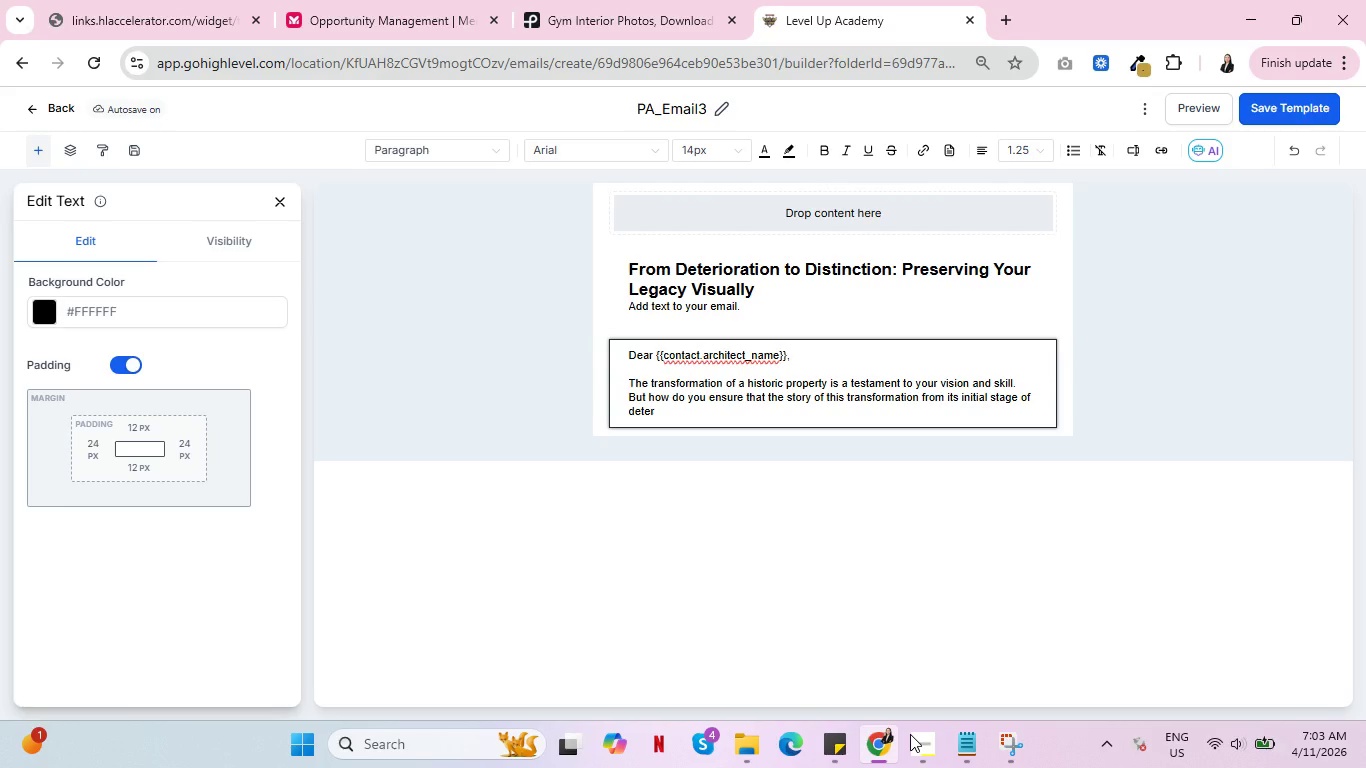 
type(ioration of its distinguise)
key(Backspace)
type(hed restoration)
 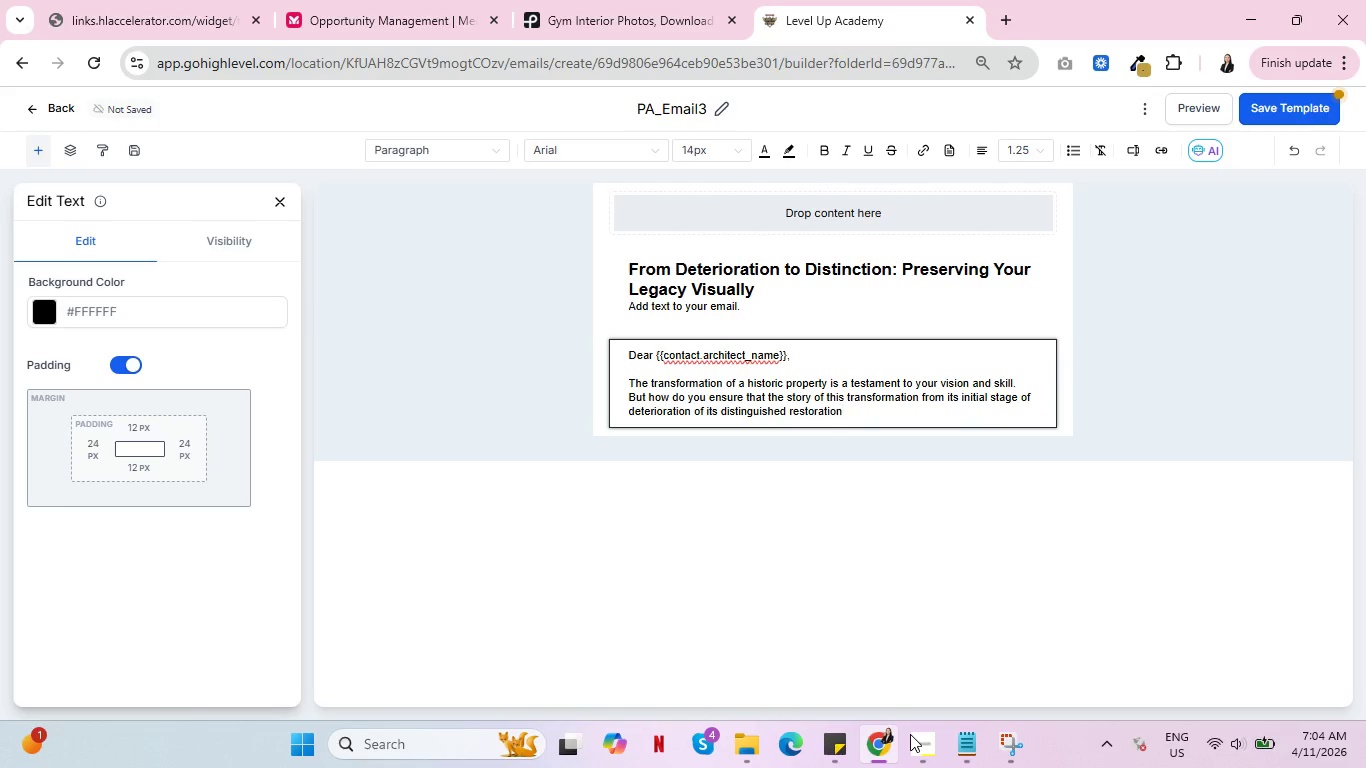 
type( is tld)
key(Backspace)
key(Backspace)
type(old with the impact it s)
key(Backspace)
type(deserves?)
 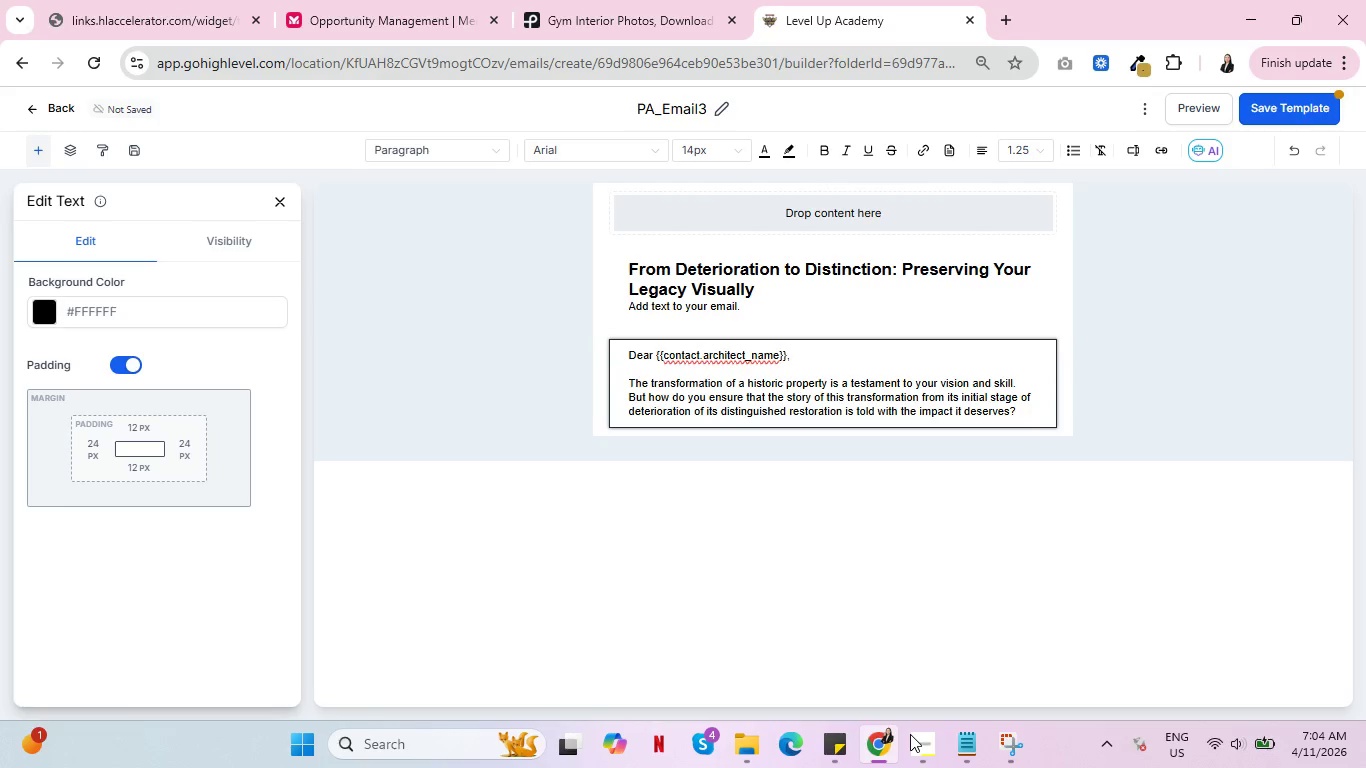 
key(Enter)
 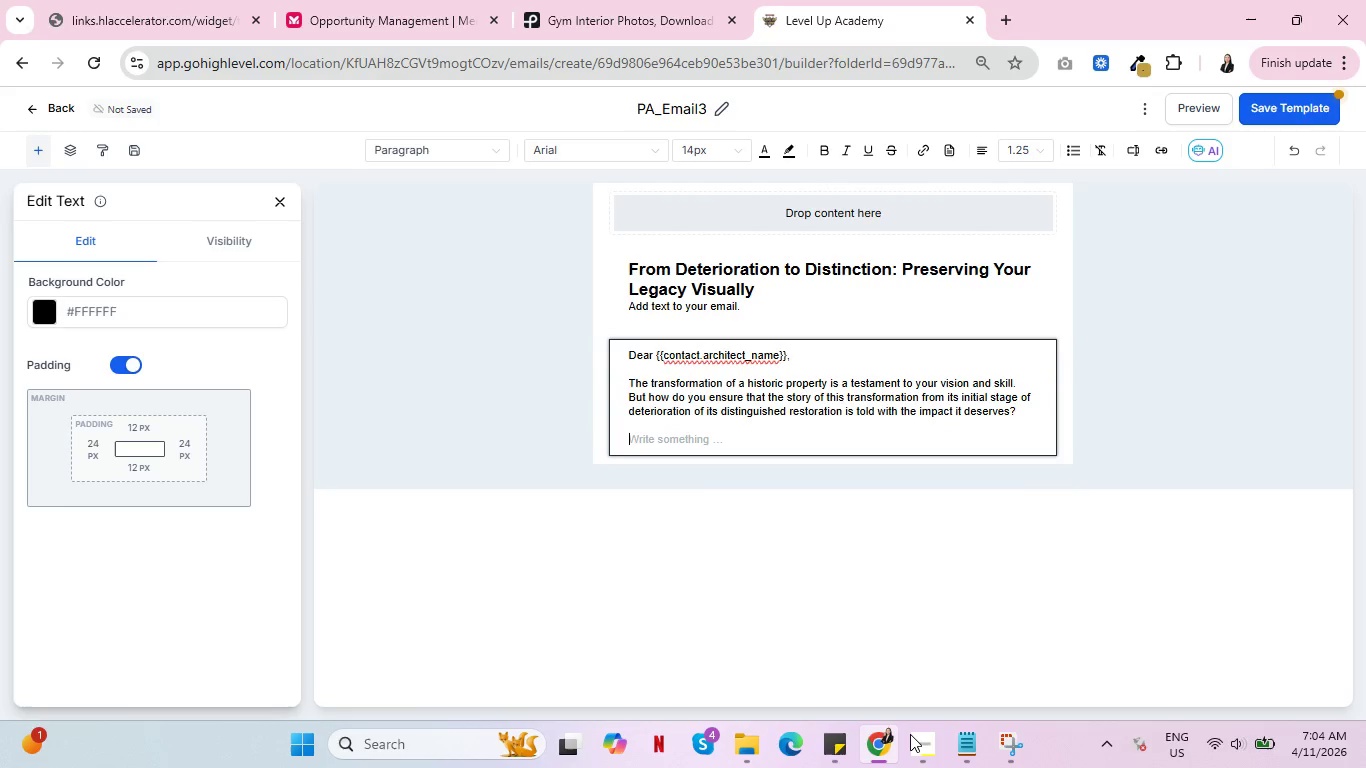 
key(Enter)
 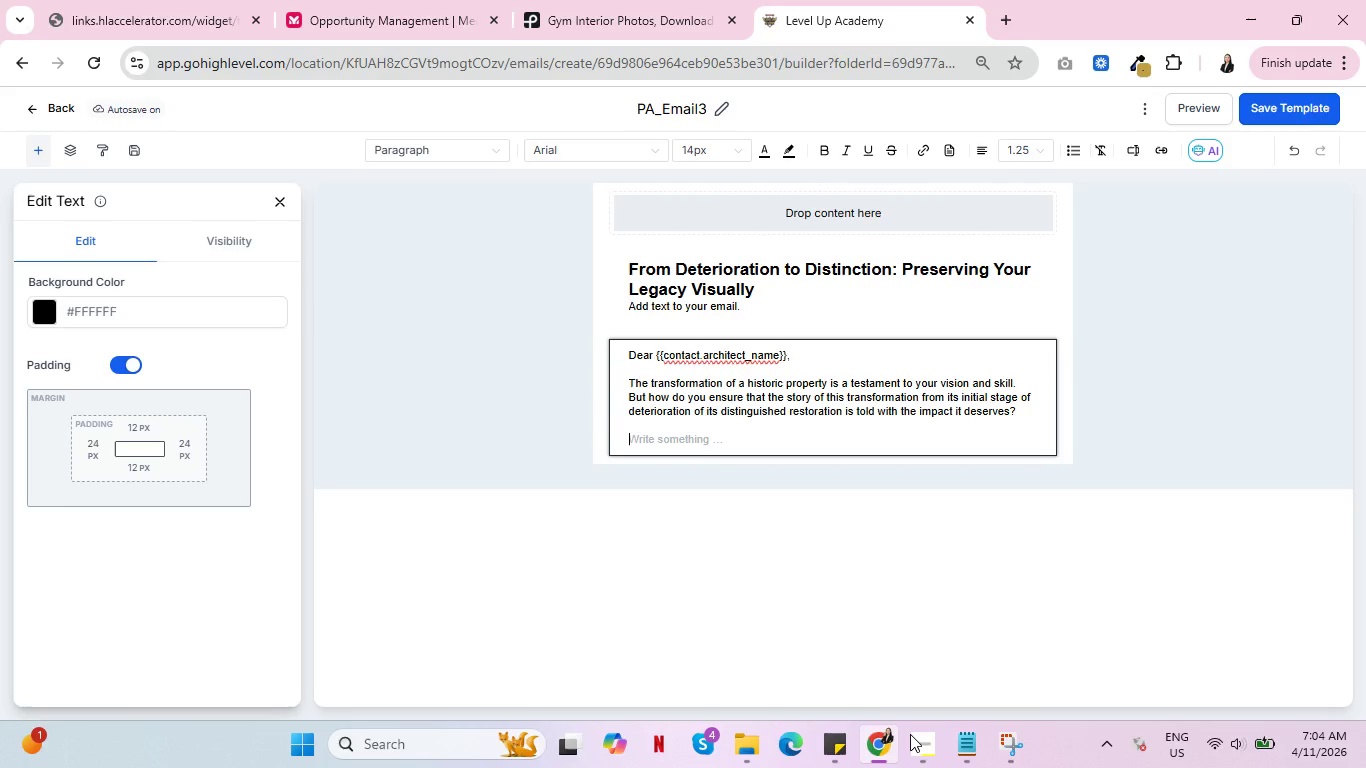 
wait(19.97)
 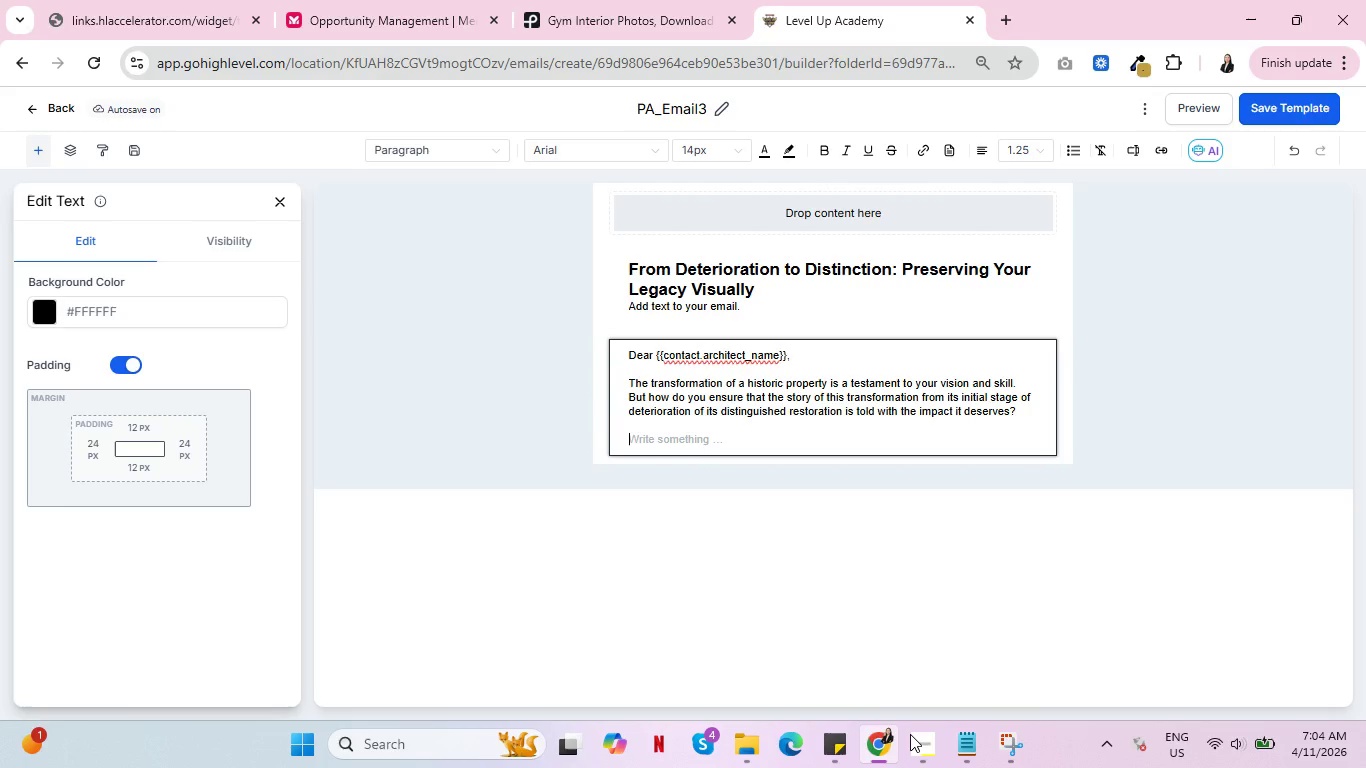 
key(Backspace)
 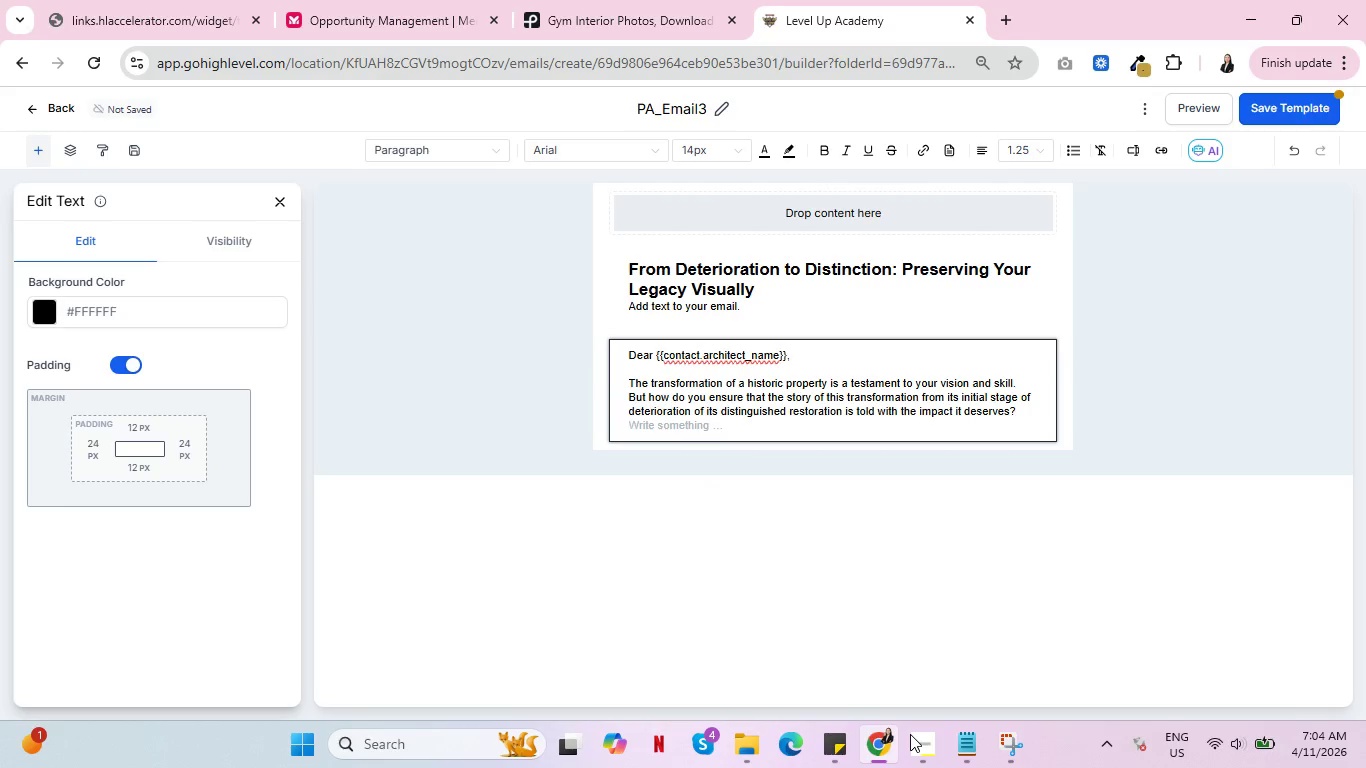 
key(Enter)
 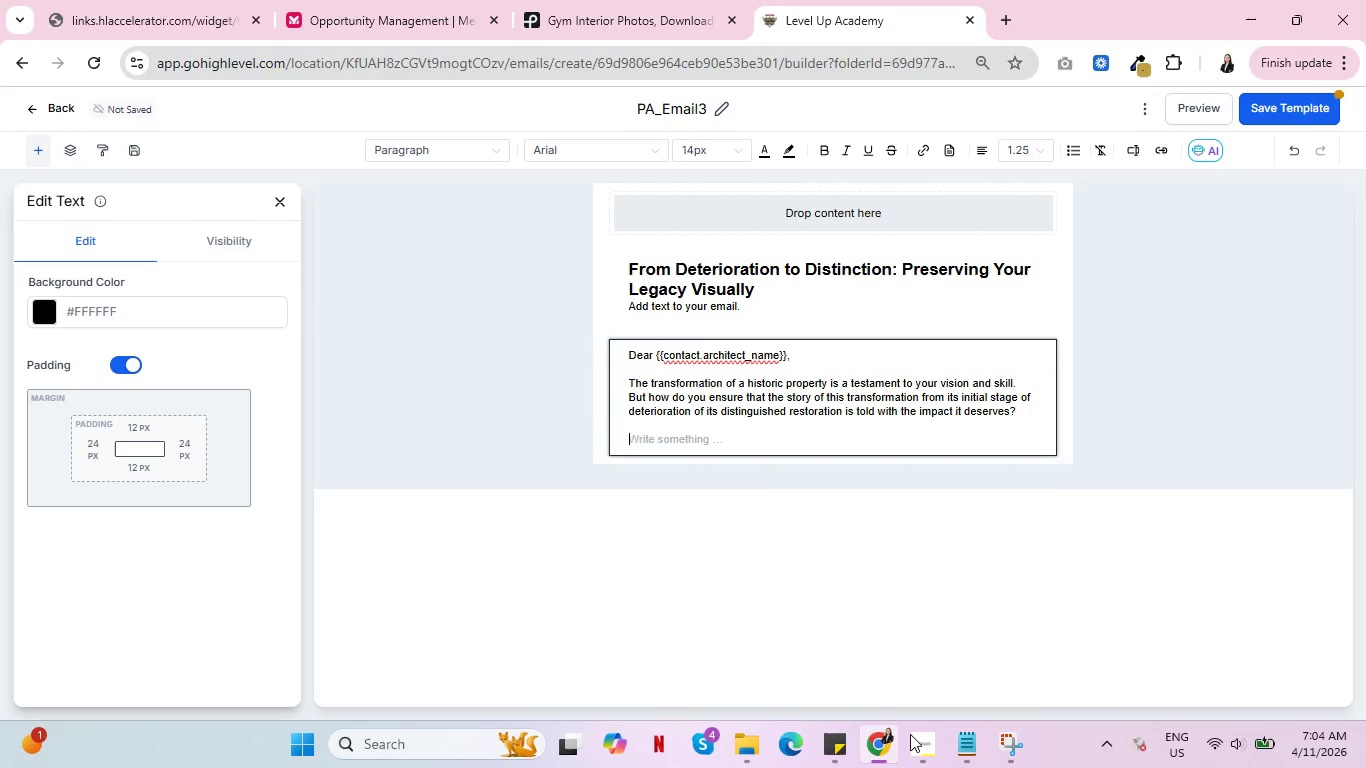 
hold_key(key=ShiftRight, duration=0.39)
 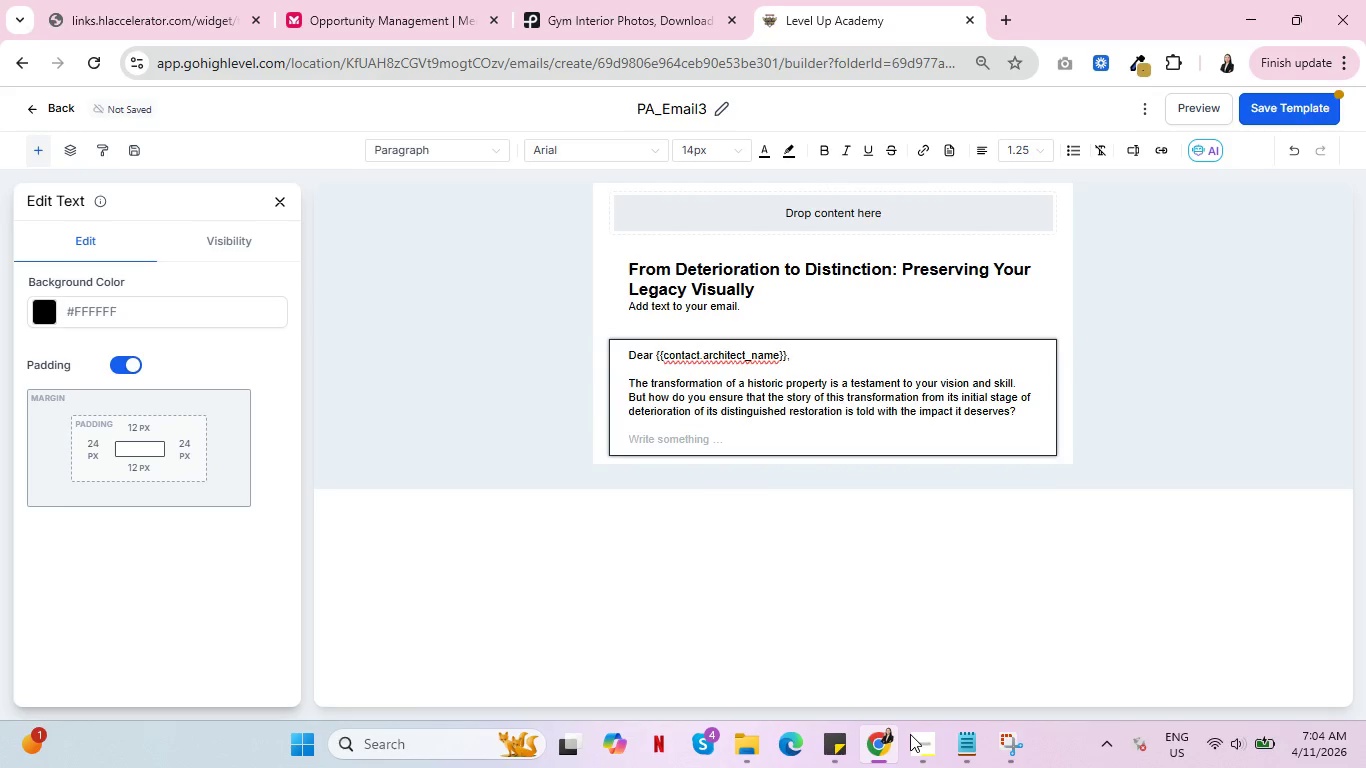 
type(Our hg)
key(Backspace)
type(igh-end "after' captures don't us)
key(Backspace)
key(Backspace)
type(just photograph a building; they encapsulate the restored beauty )
 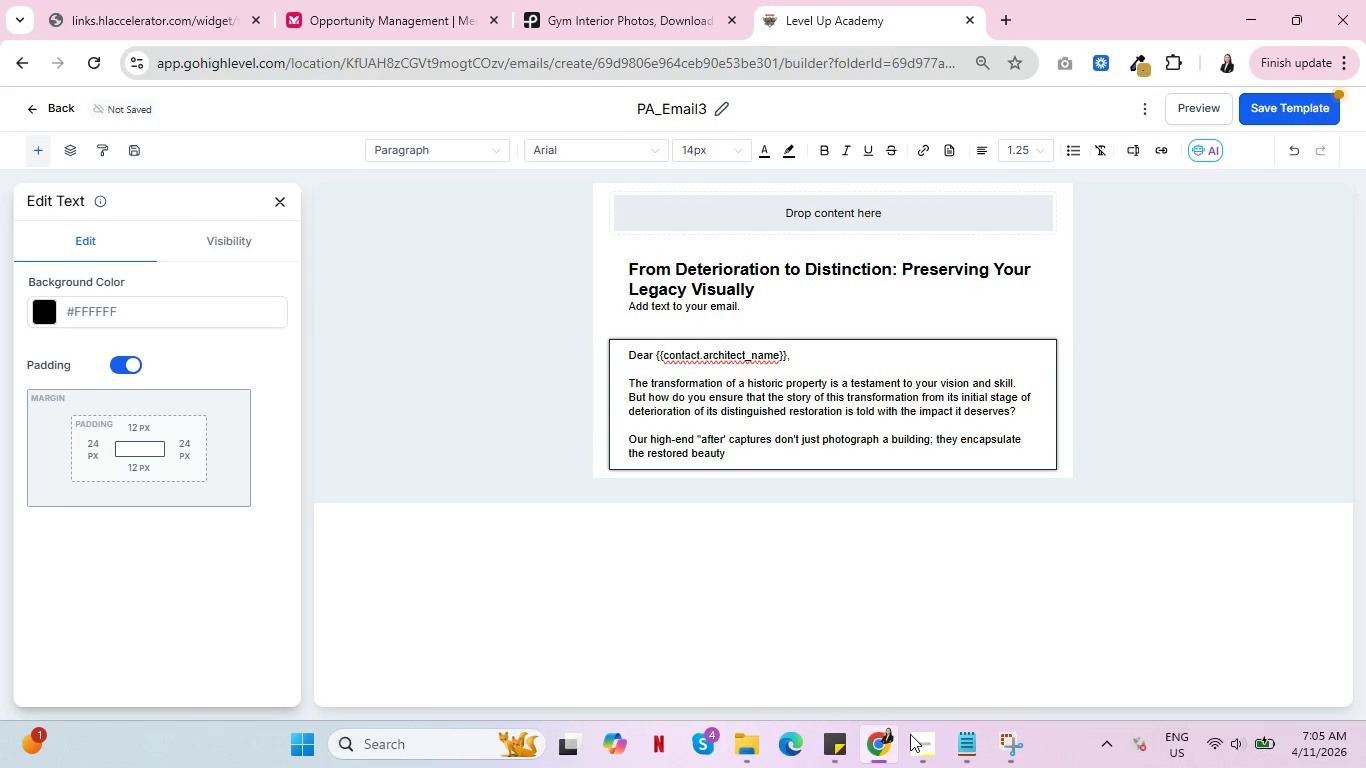 
key(Backspace)
type(, they revived craft)
 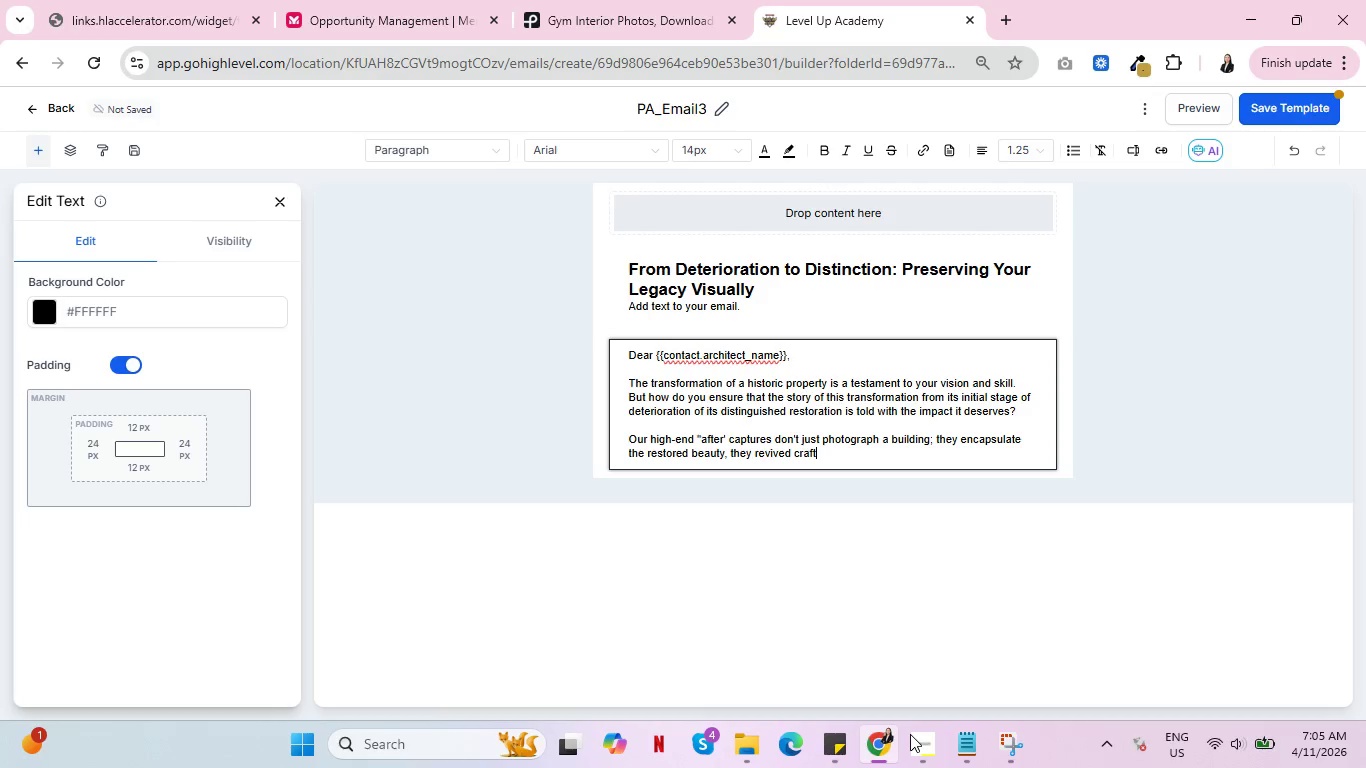 
type(smanship and the hs)
key(Backspace)
type(istorical integrity you'v )
key(Backspace)
type(e meticulouc)
key(Backspace)
type(sly brought back to life. These igae)
key(Backspace)
key(Backspace)
key(Backspace)
type(mages become conerne)
key(Backspace)
key(Backspace)
key(Backspace)
key(Backspace)
key(Backspace)
type(rnerstones for yoyr )
key(Backspace)
key(Backspace)
key(Backspace)
type(ur )
 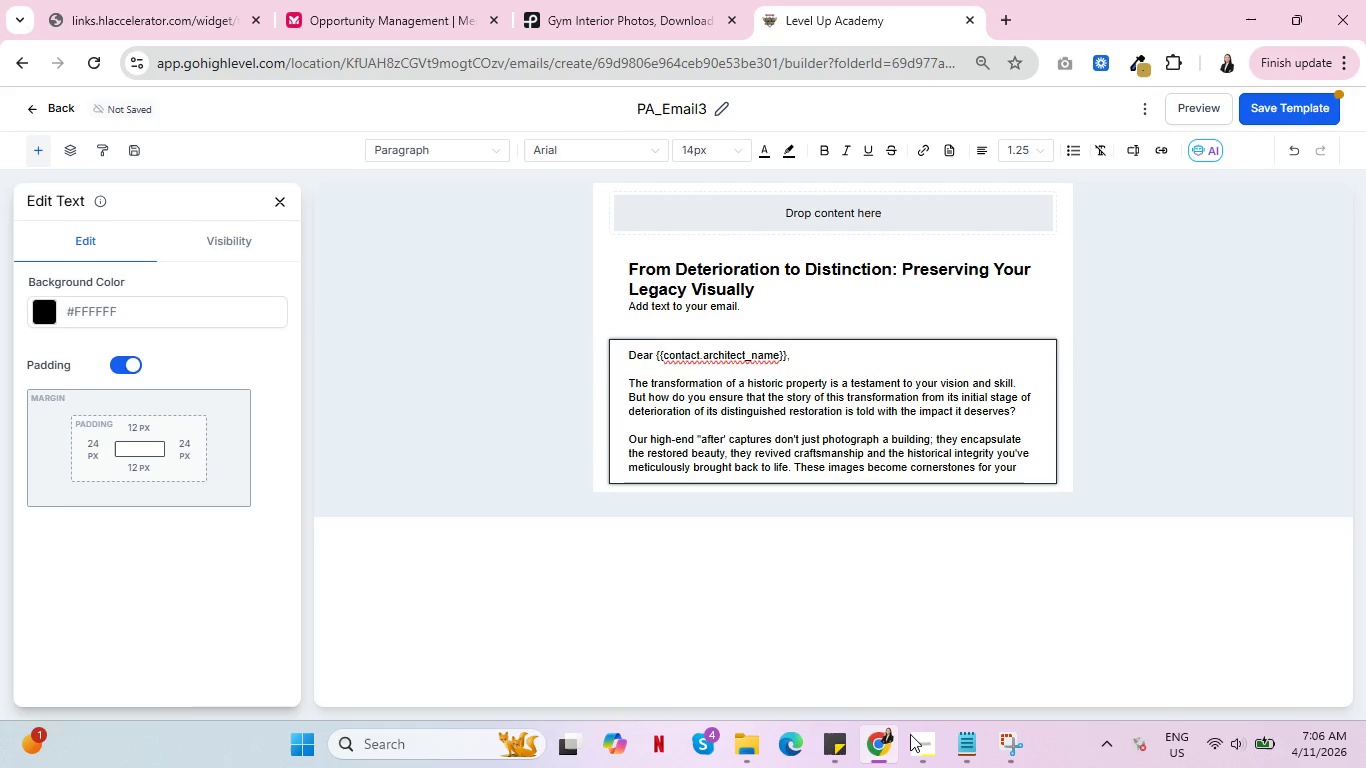 
wait(5.62)
 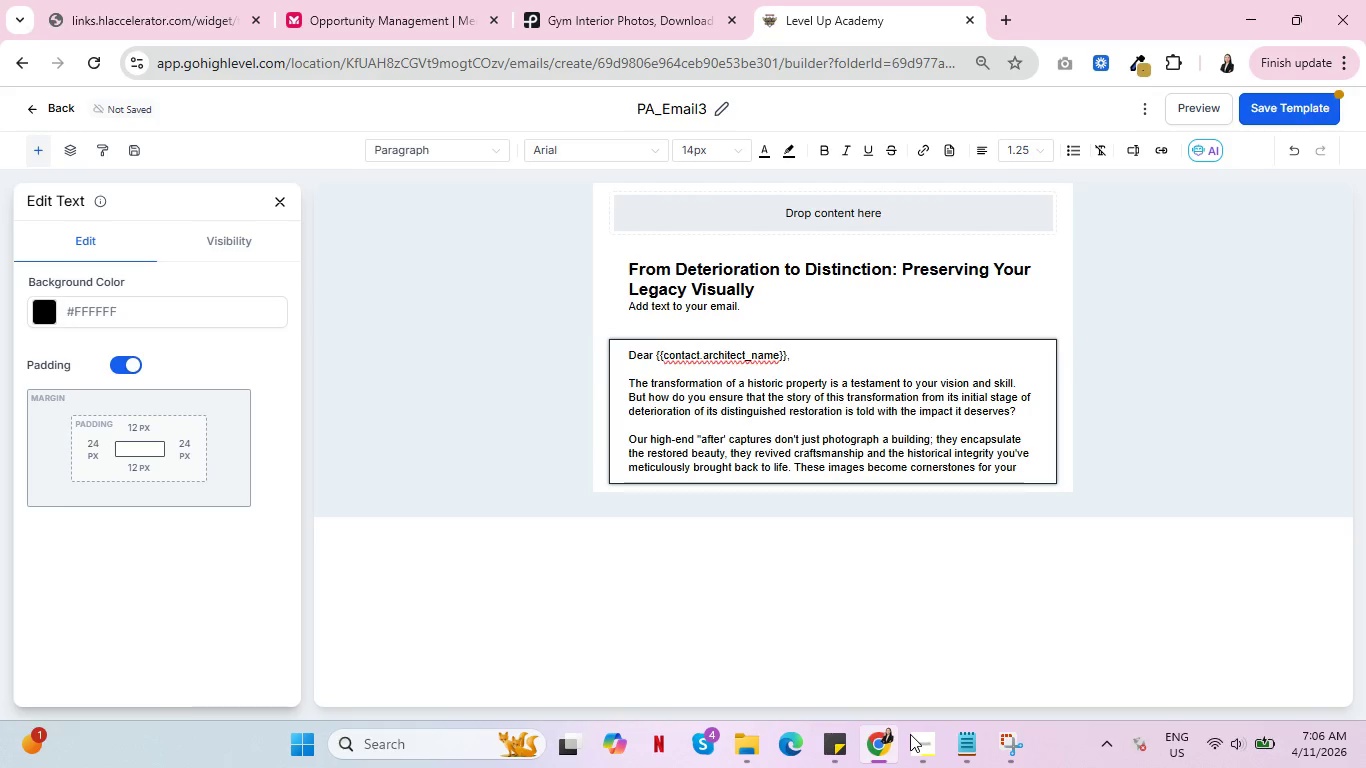 
type(pot)
key(Backspace)
type(rtfolio, award submissions and educational outreach.)
 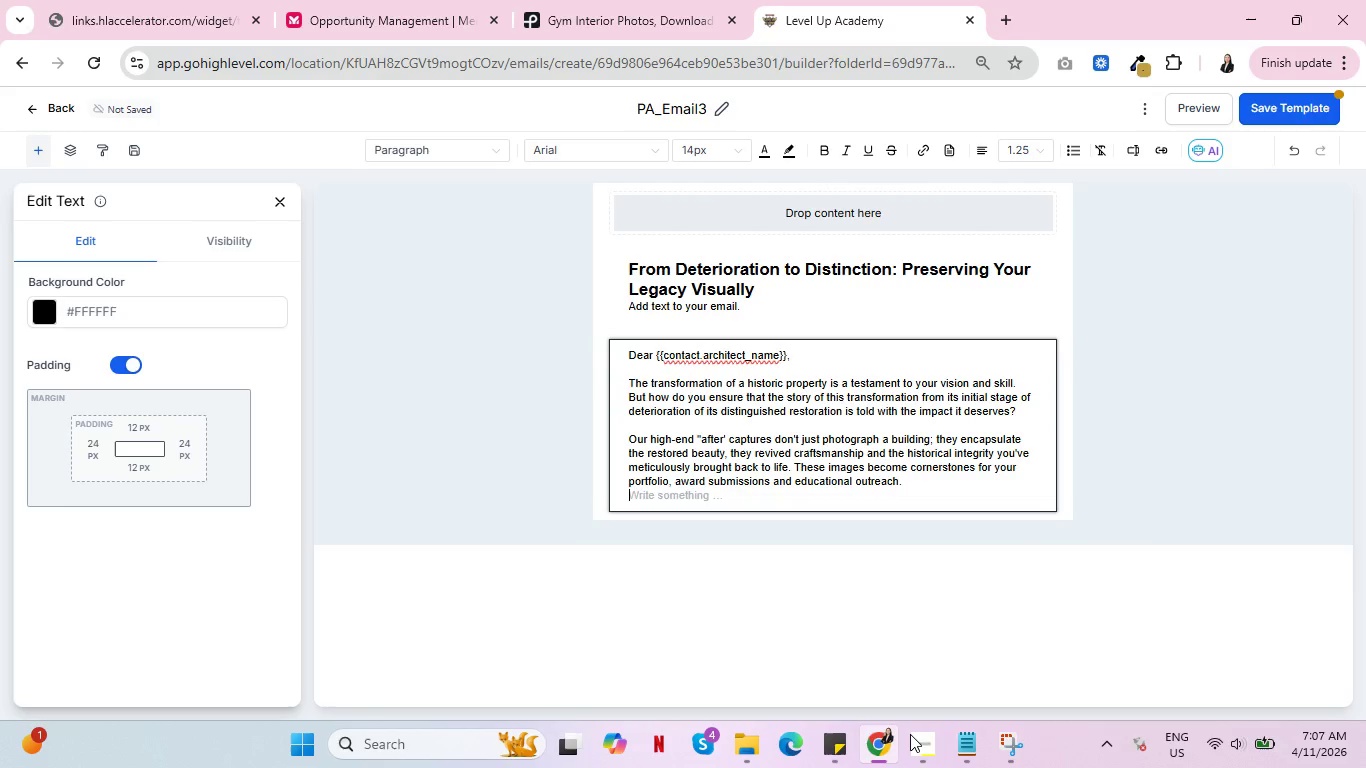 
key(Enter)
 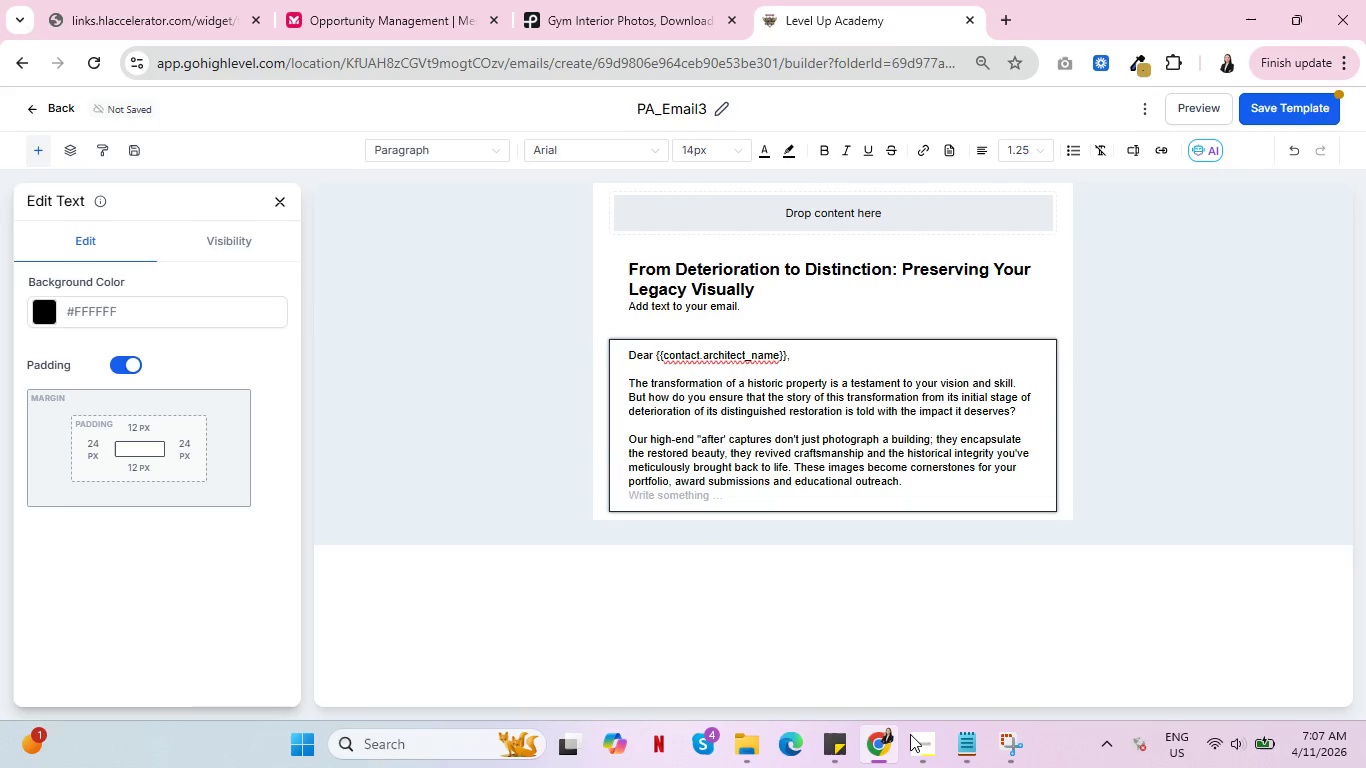 
key(Backspace)
 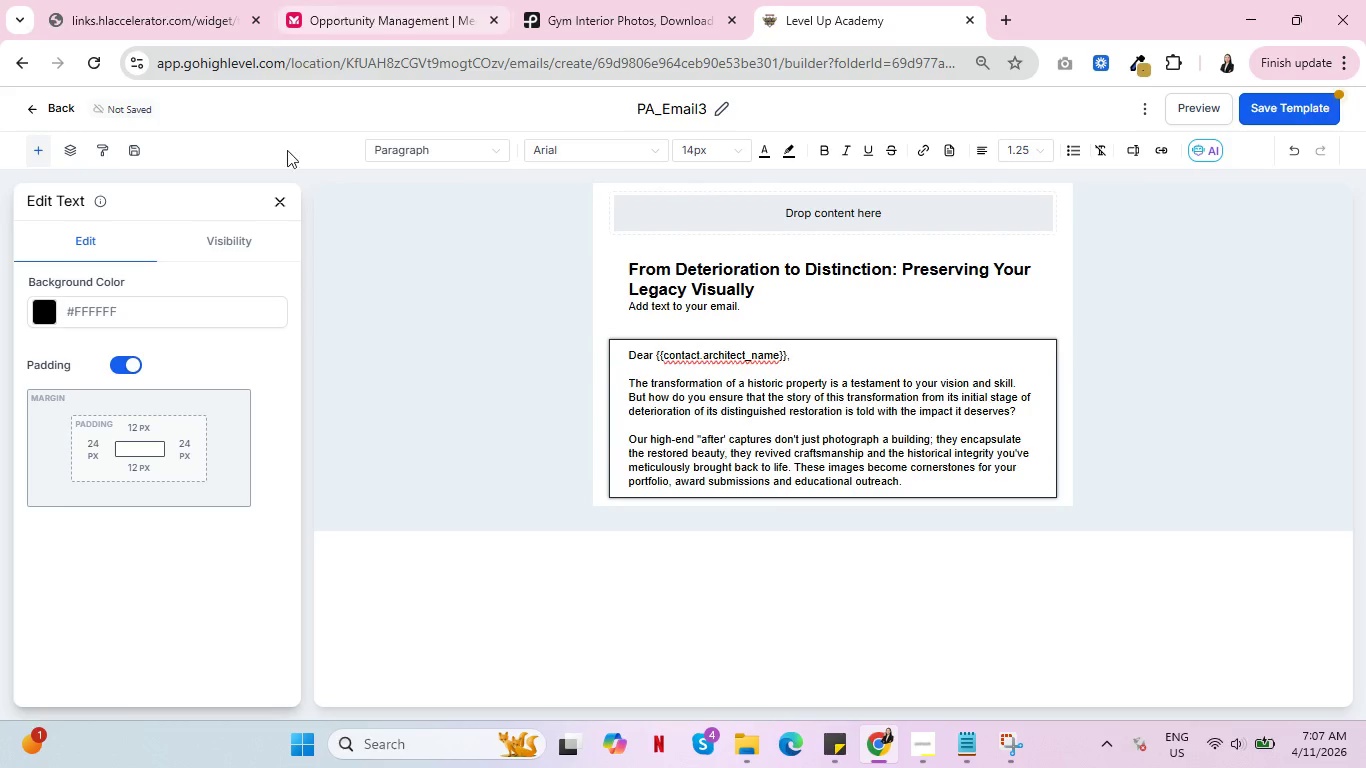 
left_click([279, 204])
 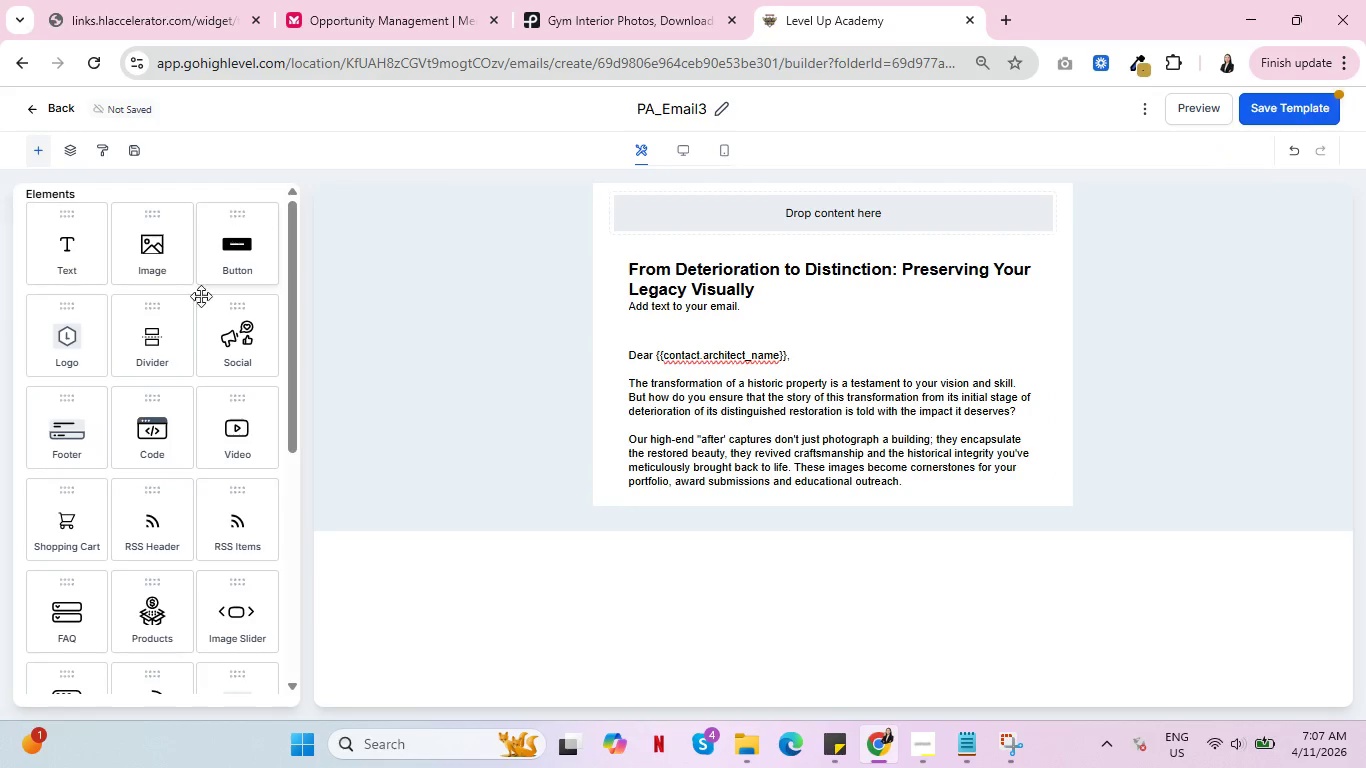 
scroll: coordinate [208, 482], scroll_direction: down, amount: 5.0
 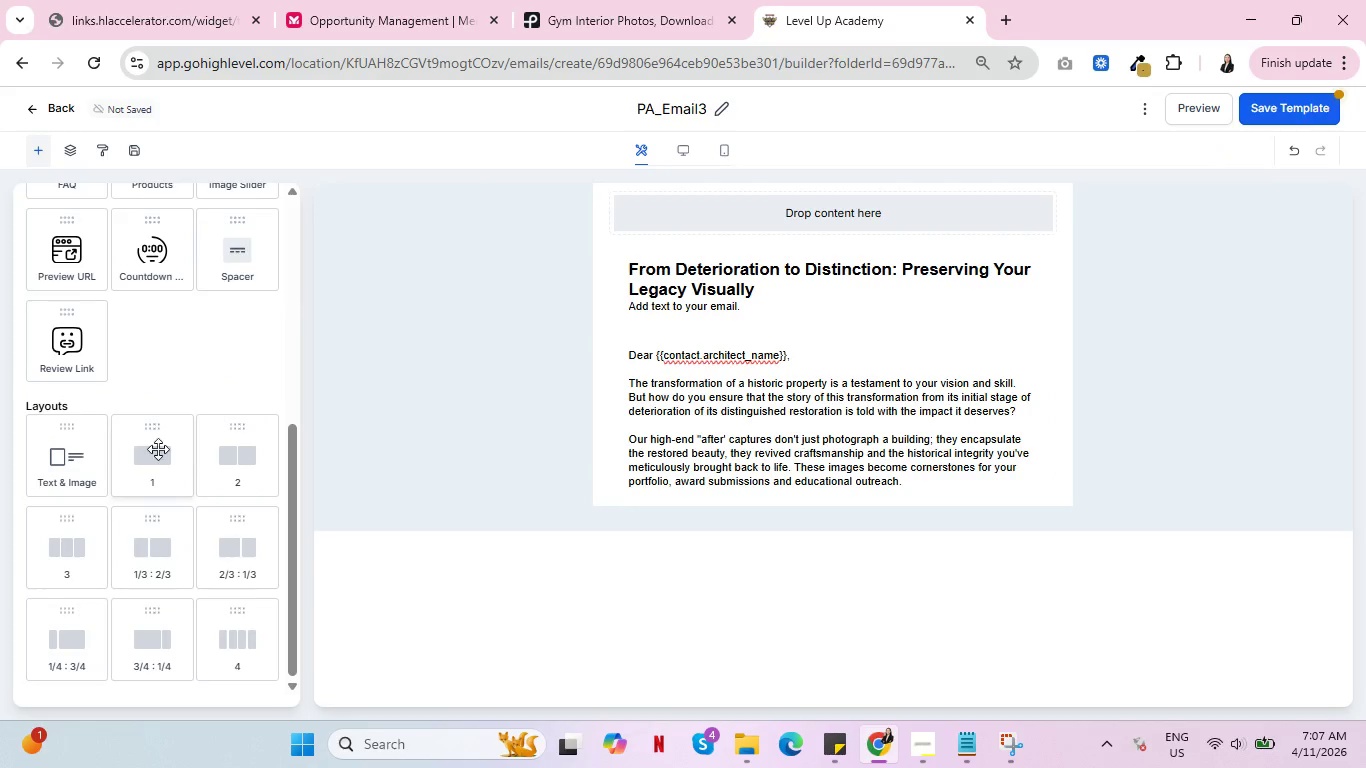 
left_click_drag(start_coordinate=[164, 448], to_coordinate=[794, 501])
 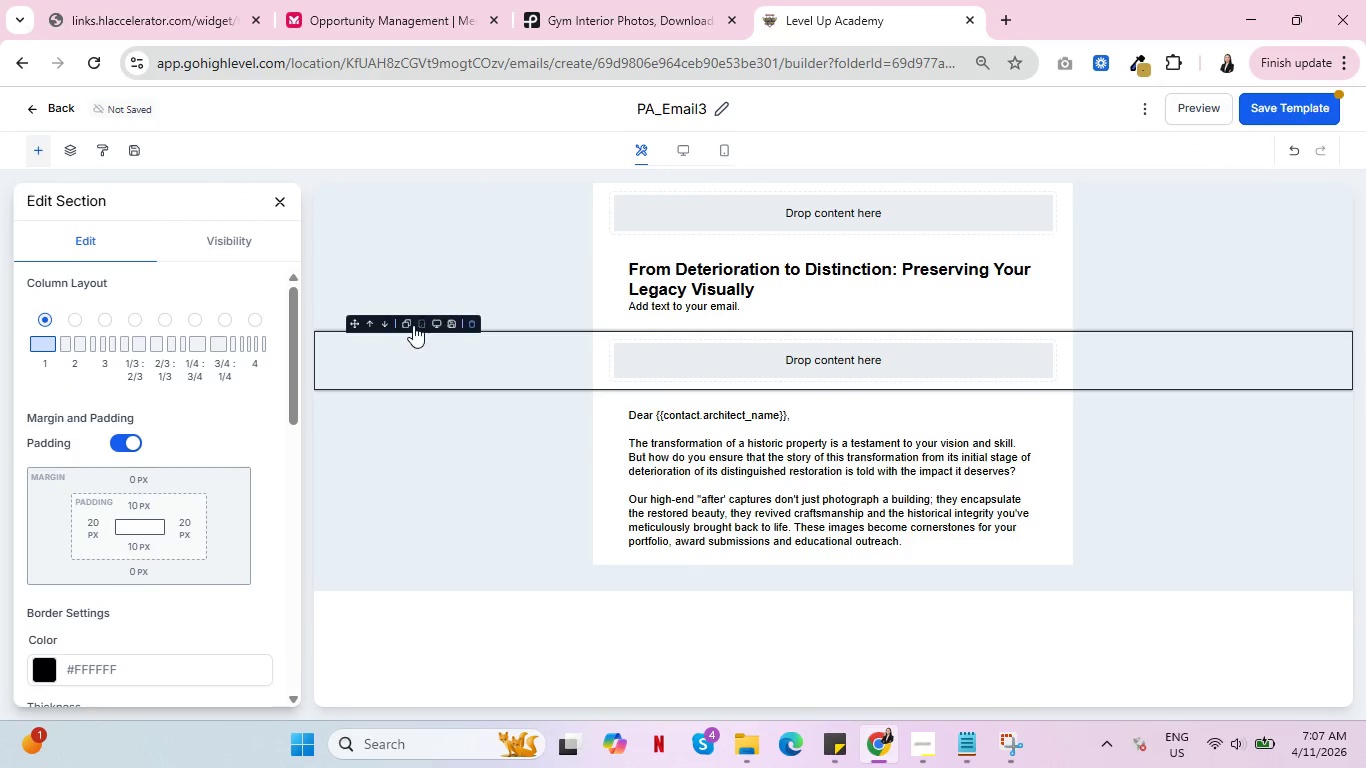 
left_click([385, 323])
 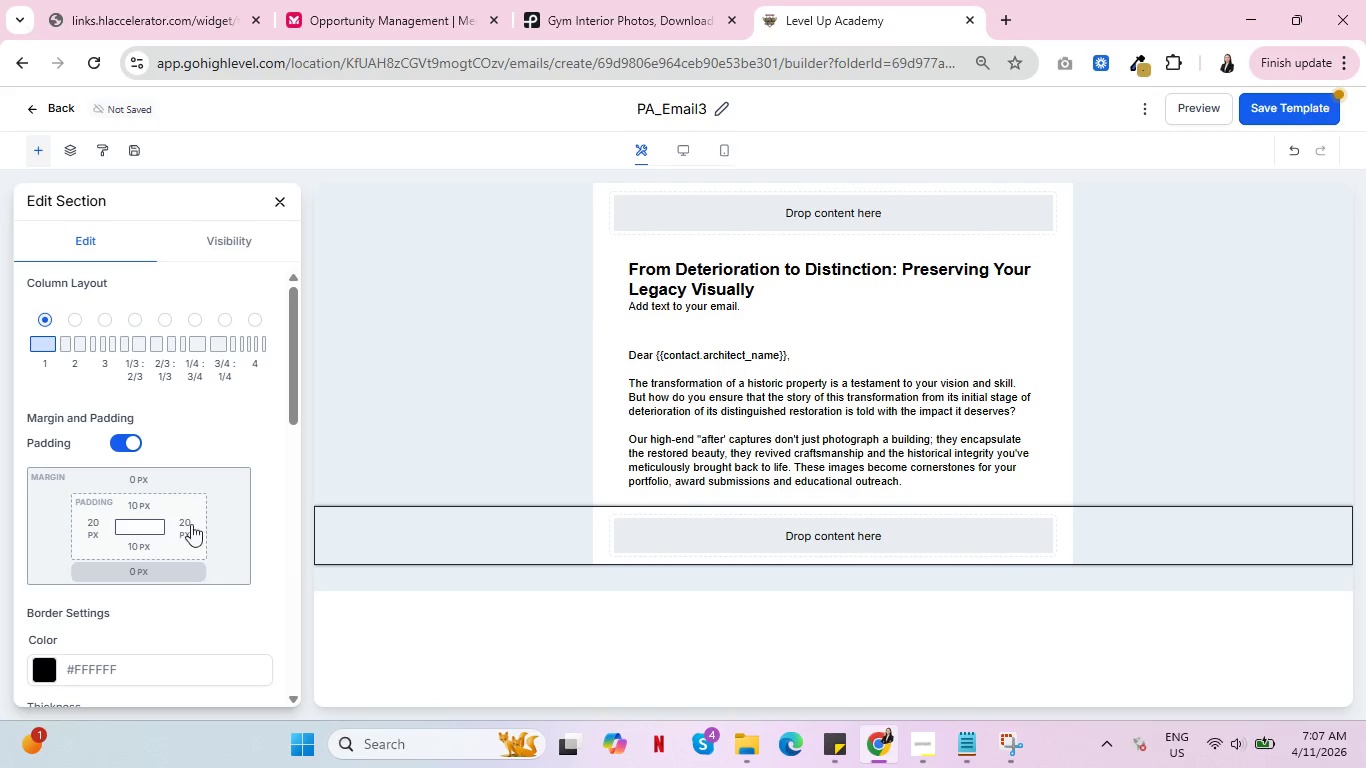 
left_click([282, 201])
 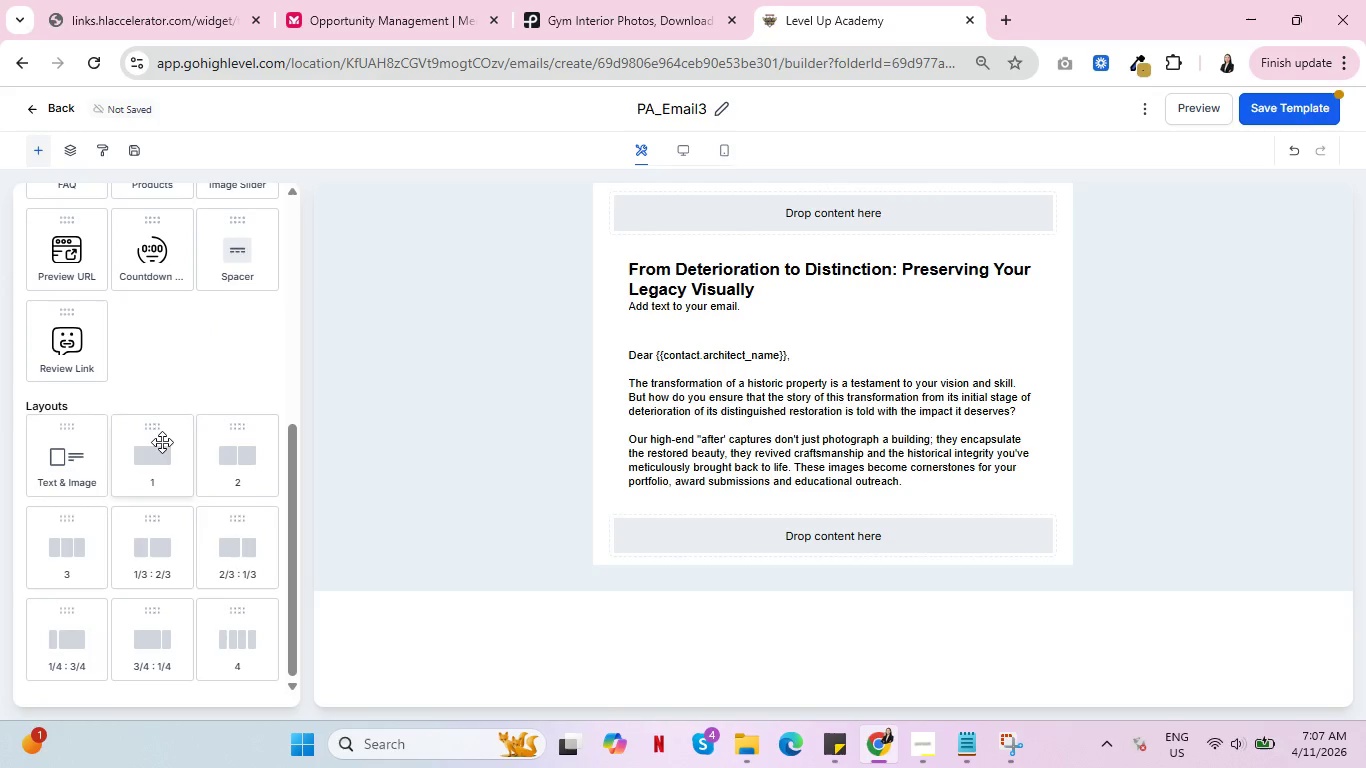 
left_click_drag(start_coordinate=[162, 442], to_coordinate=[880, 558])
 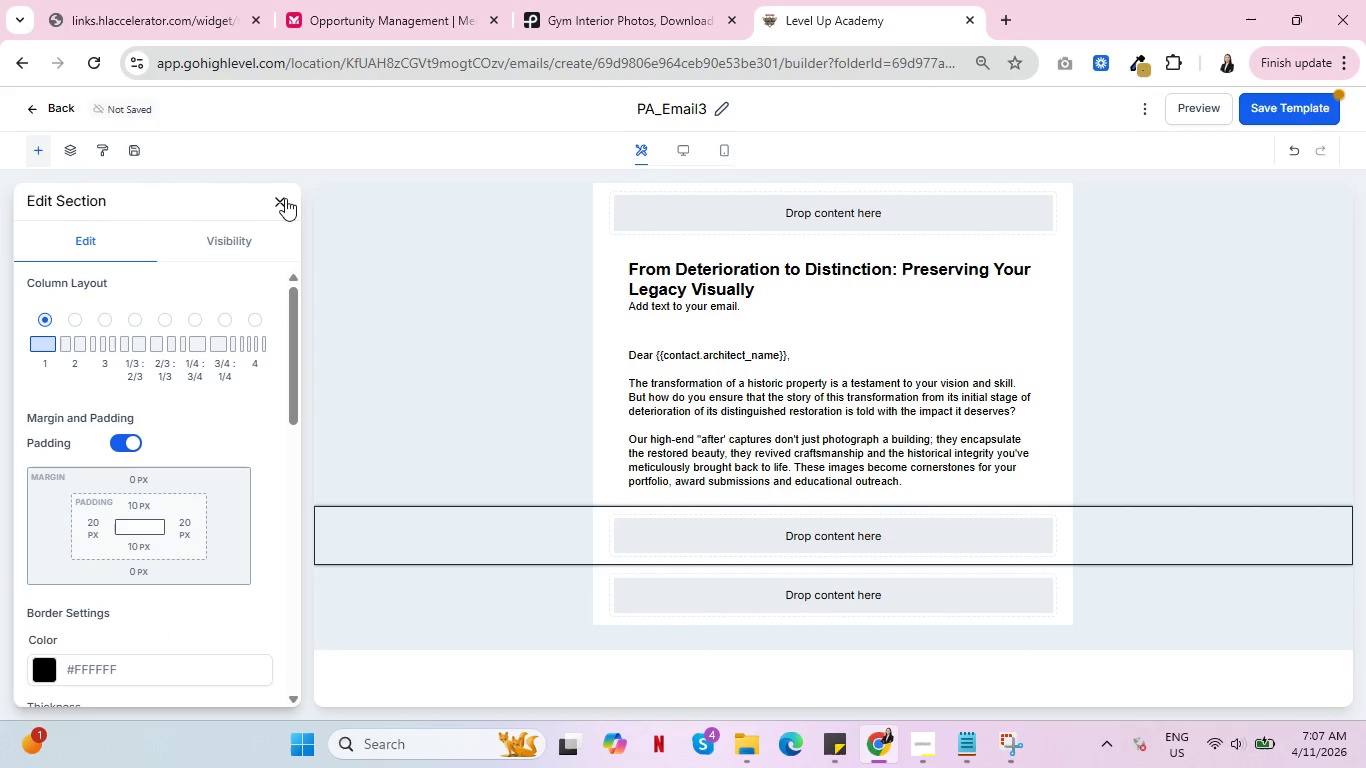 
left_click([277, 203])
 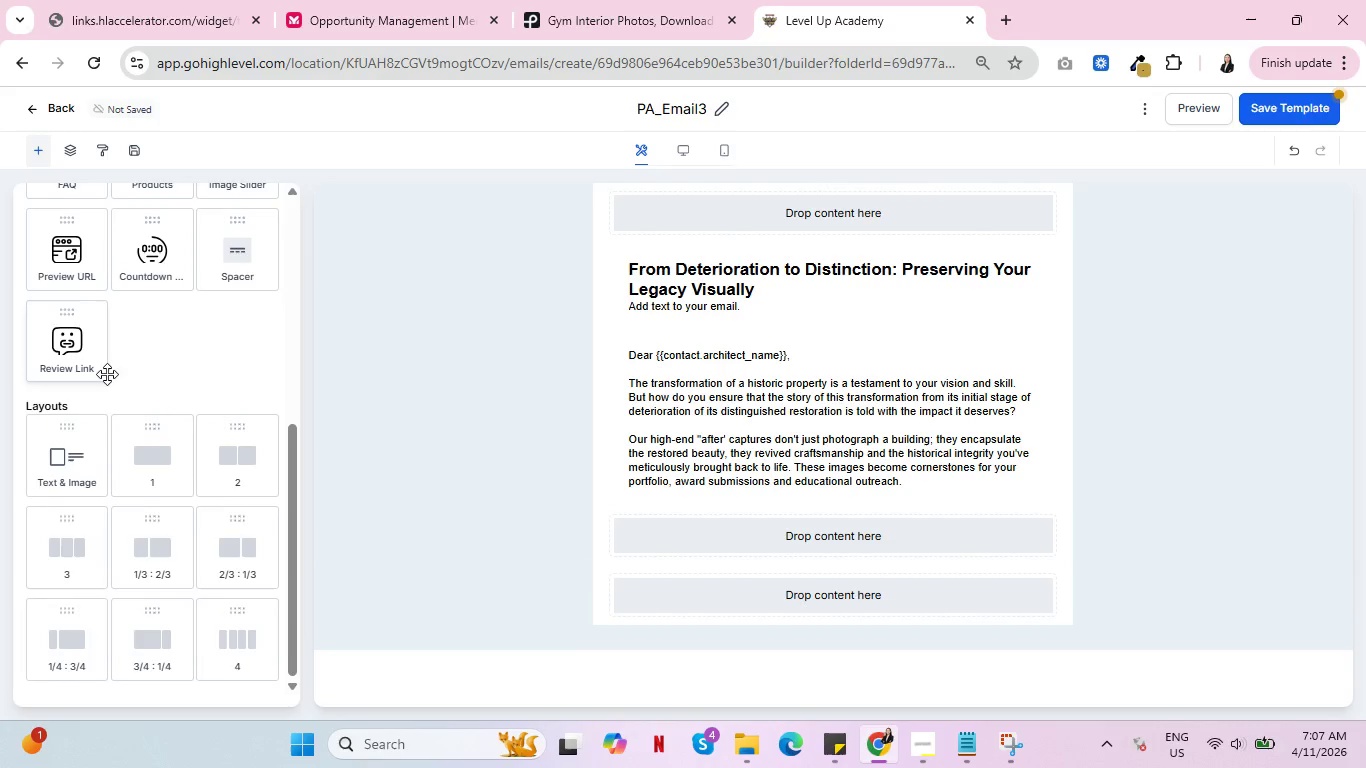 
scroll: coordinate [103, 338], scroll_direction: up, amount: 8.0
 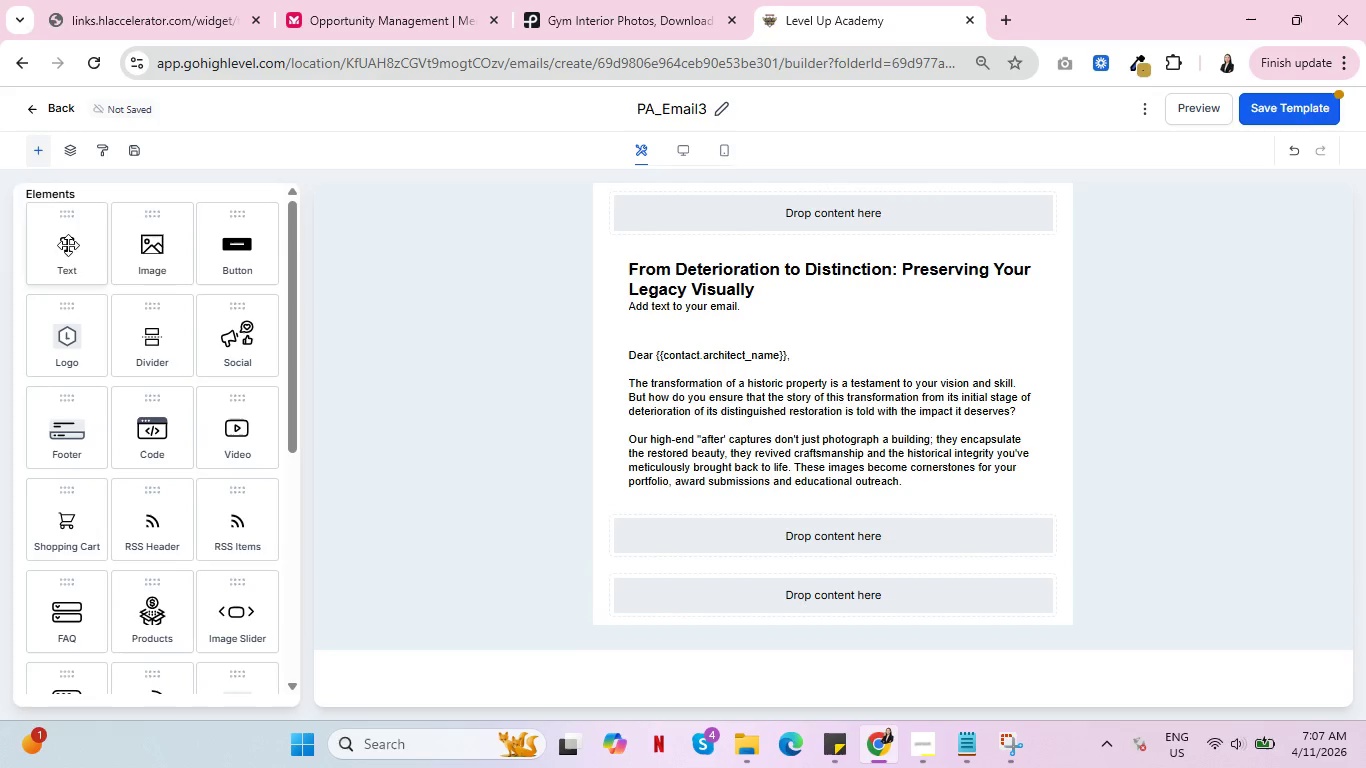 
left_click_drag(start_coordinate=[68, 241], to_coordinate=[735, 549])
 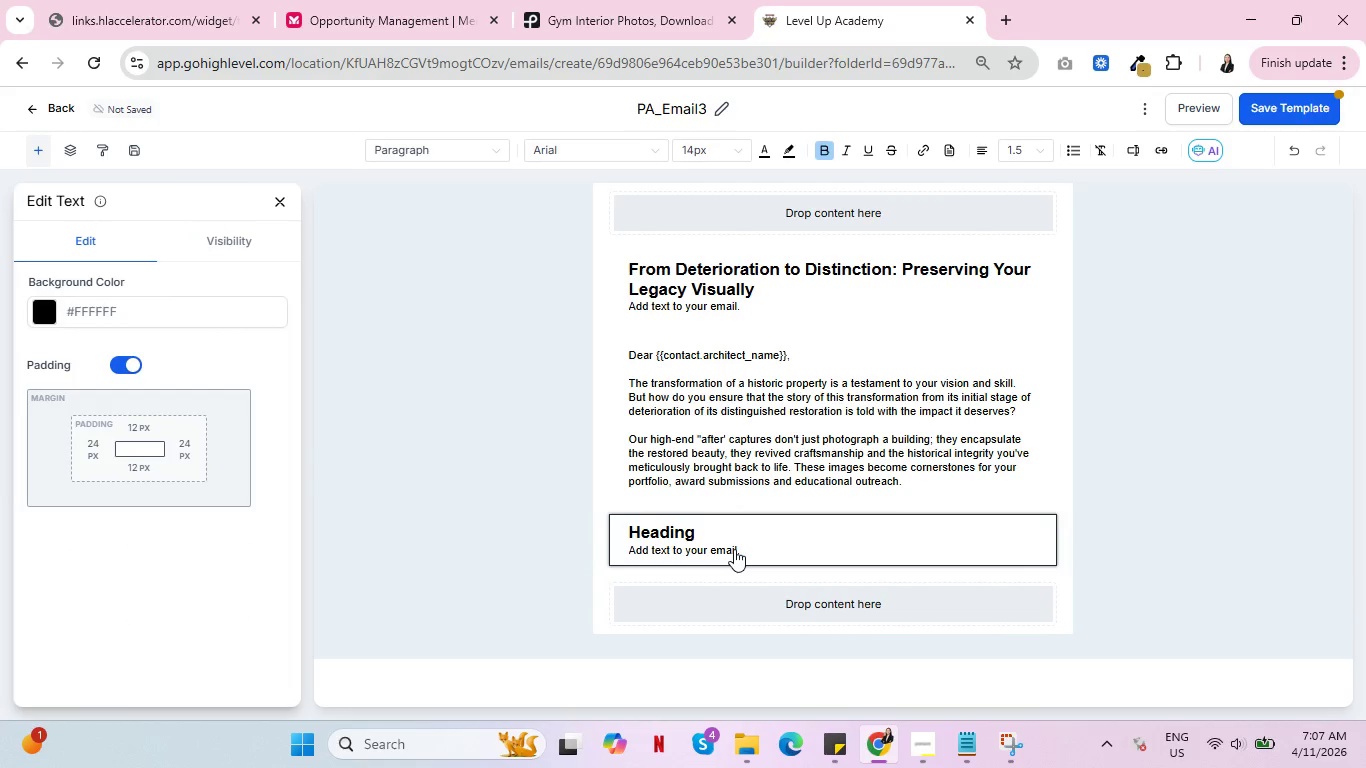 
left_click_drag(start_coordinate=[716, 529], to_coordinate=[616, 524])
 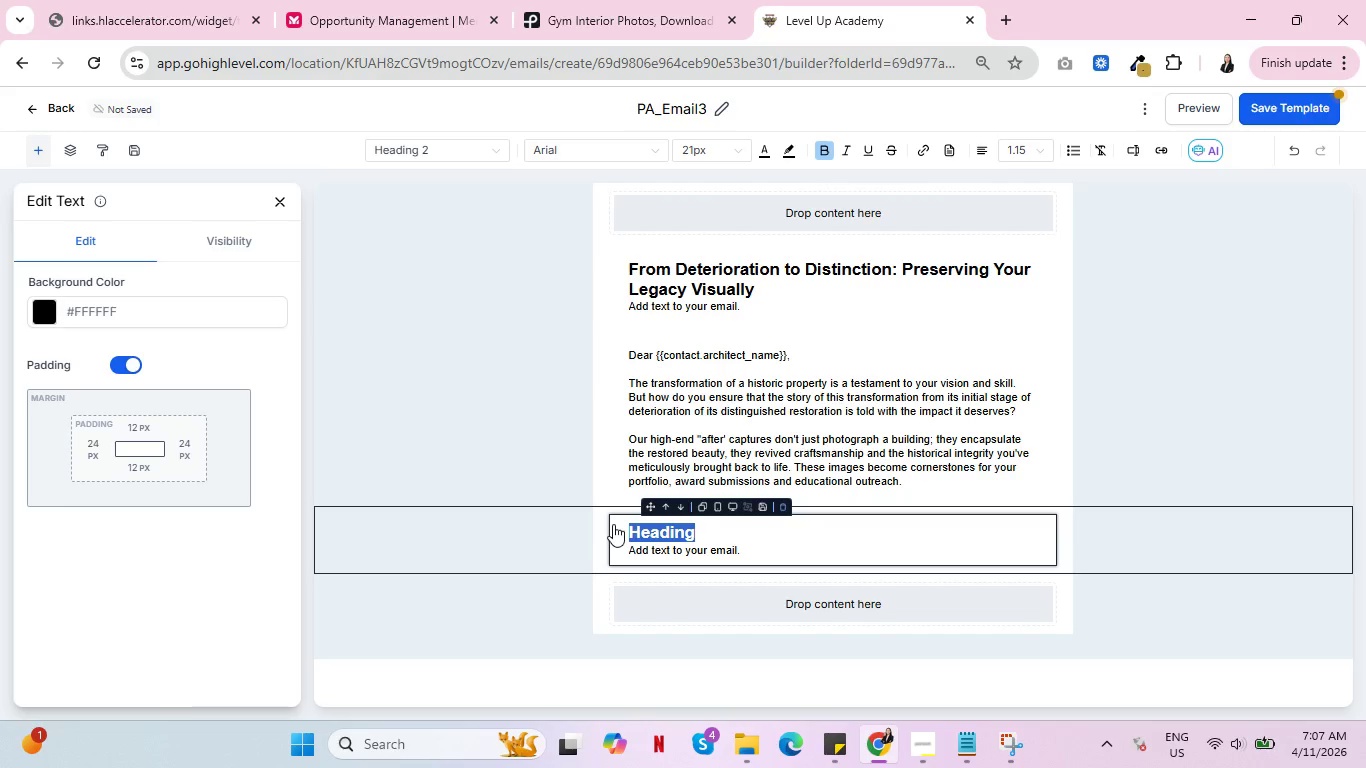 
key(Backspace)
 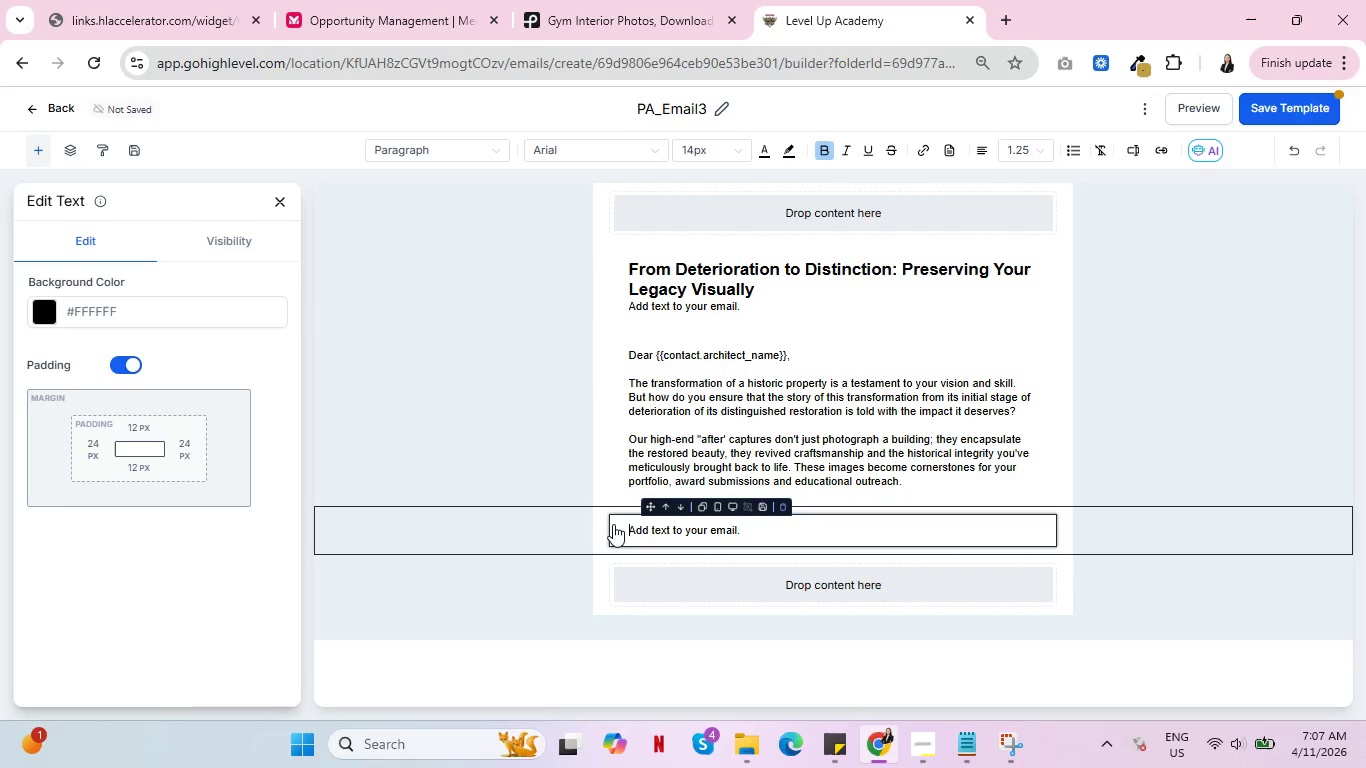 
key(Delete)
 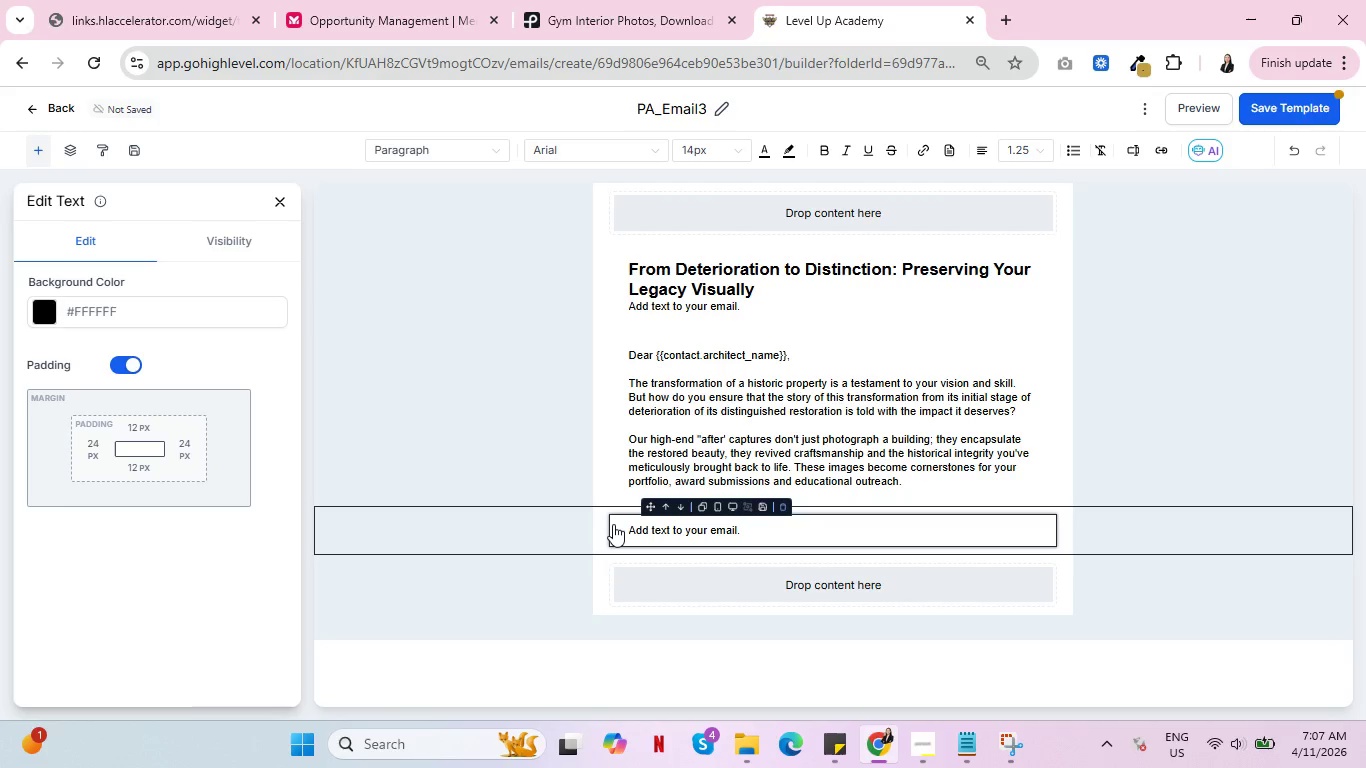 
key(Shift+ShiftLeft)
 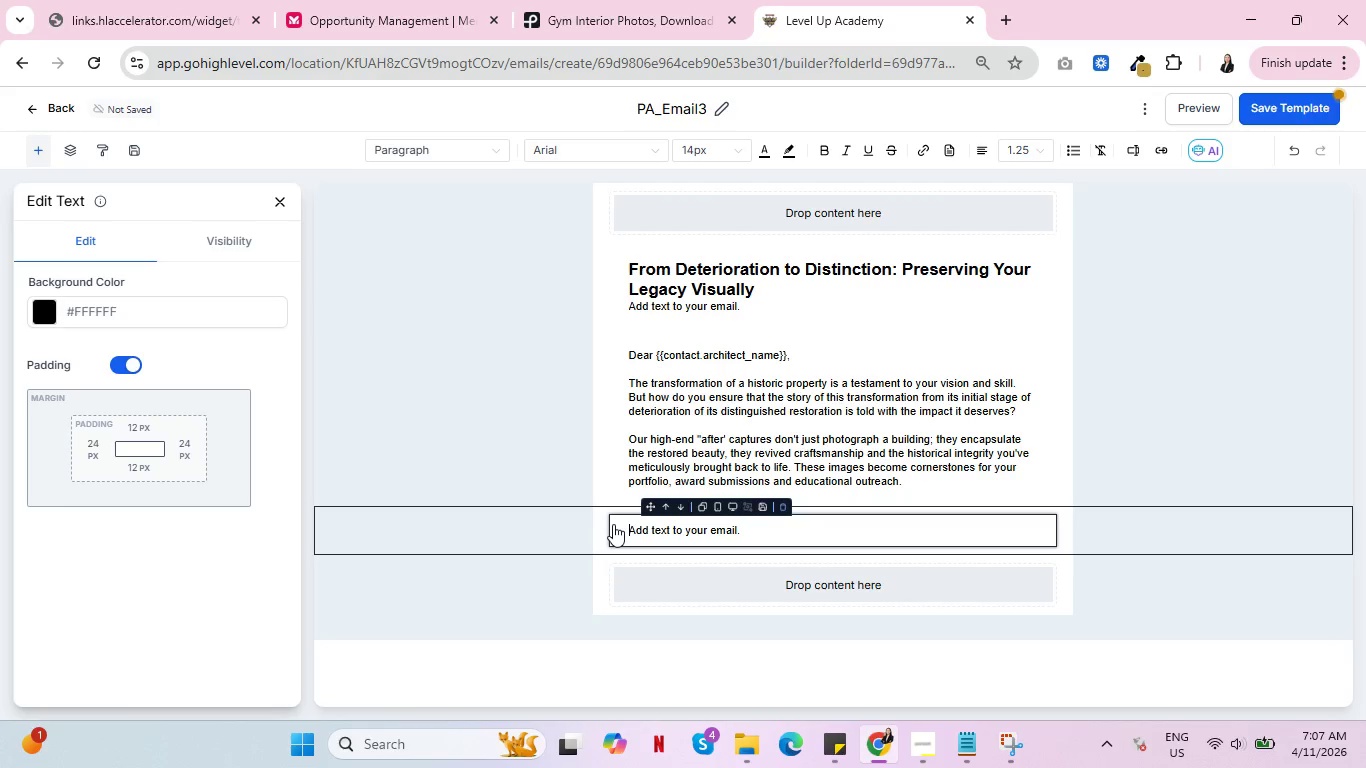 
key(Control+ControlLeft)
 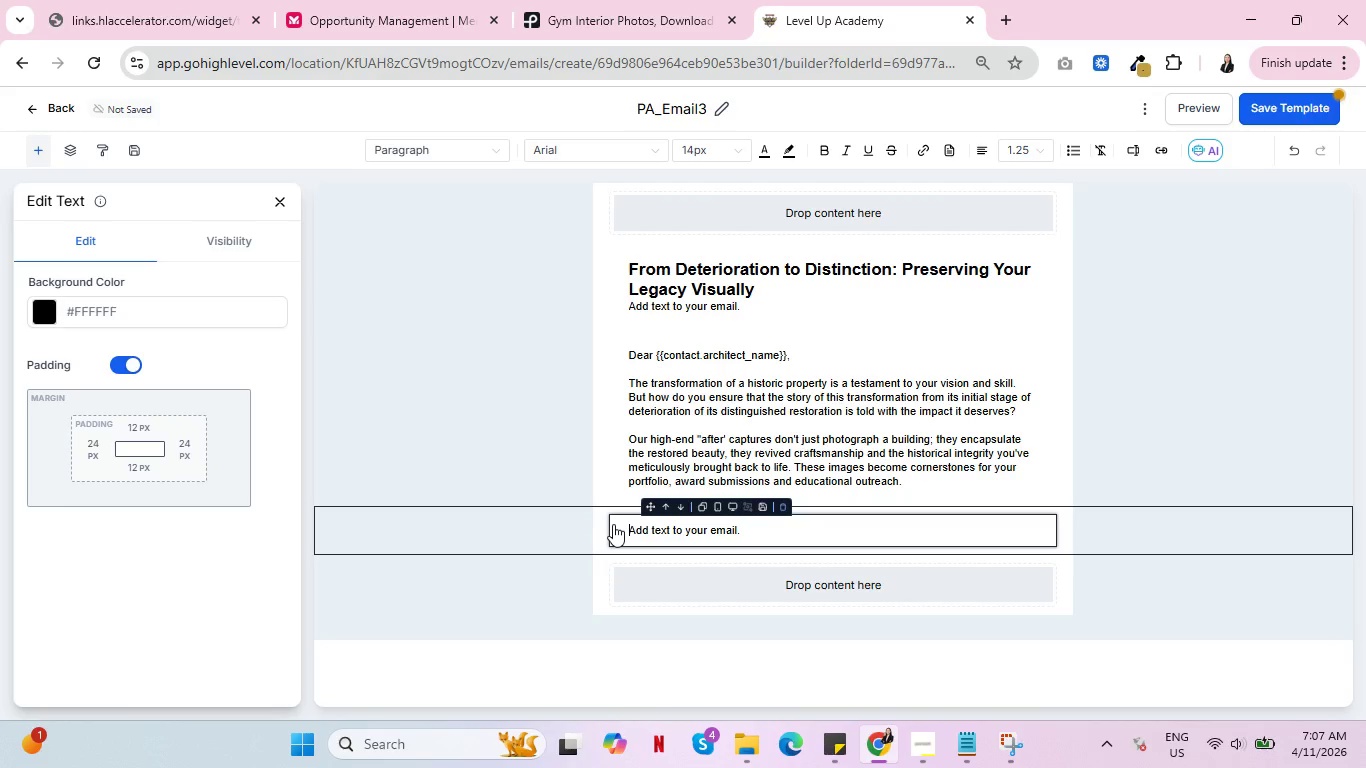 
key(Control+A)
 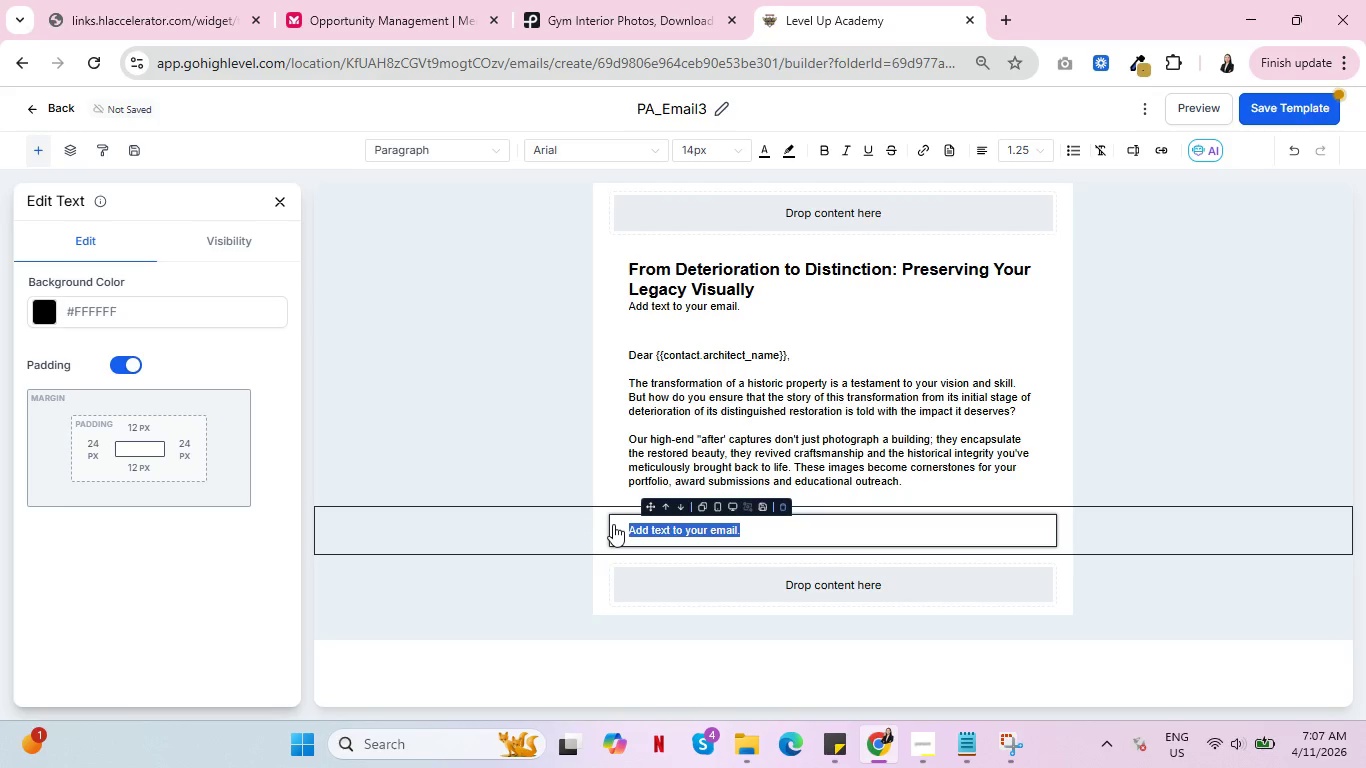 
type(Case Su)
key(Backspace)
type(tufy)
key(Backspace)
key(Backspace)
type(dy))
 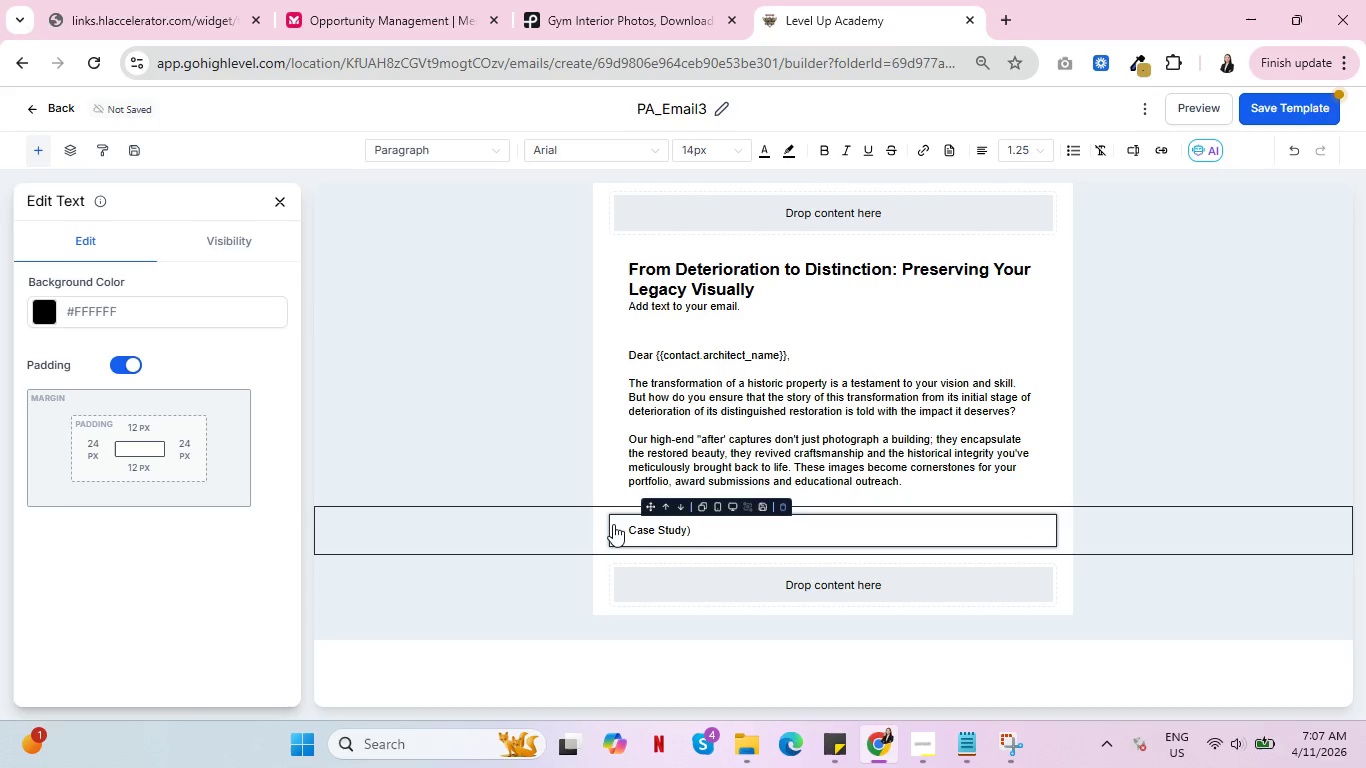 
left_click([628, 530])
 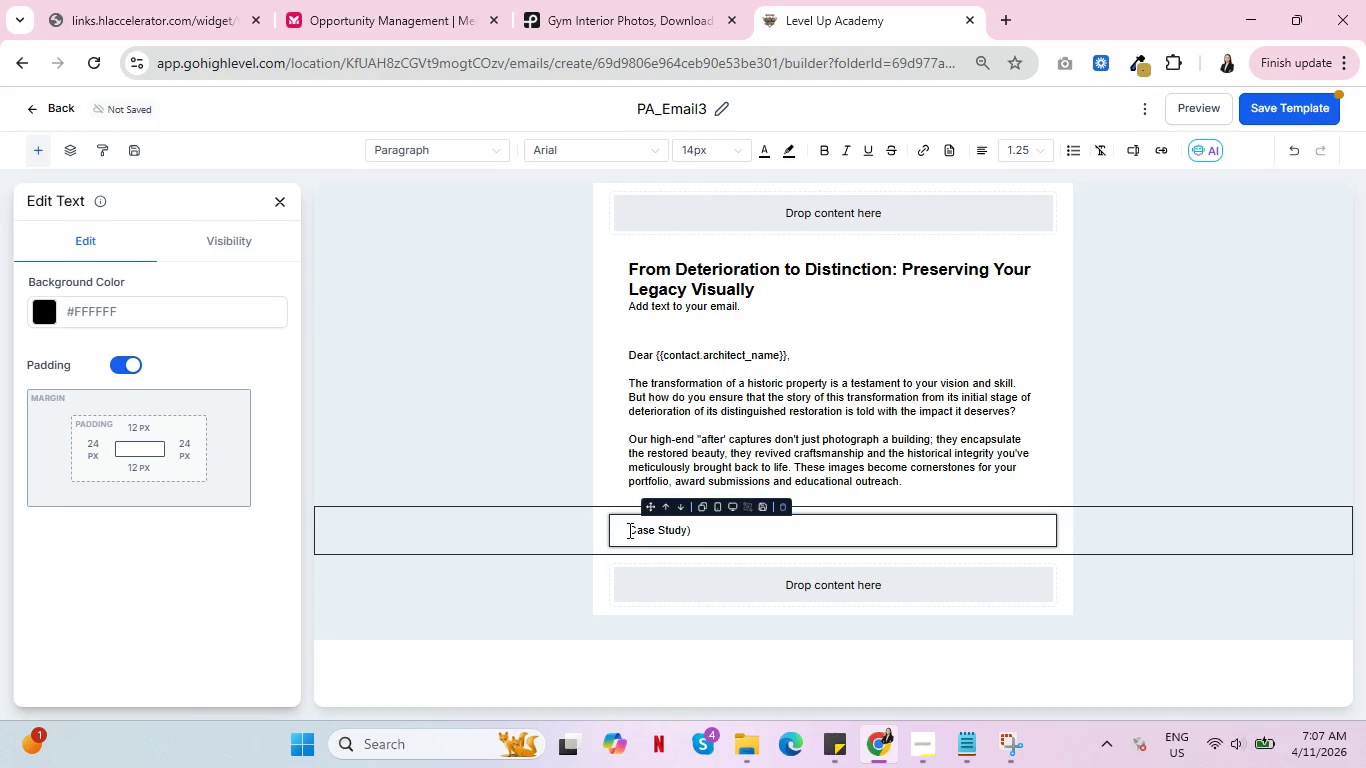 
key(Shift+9)
 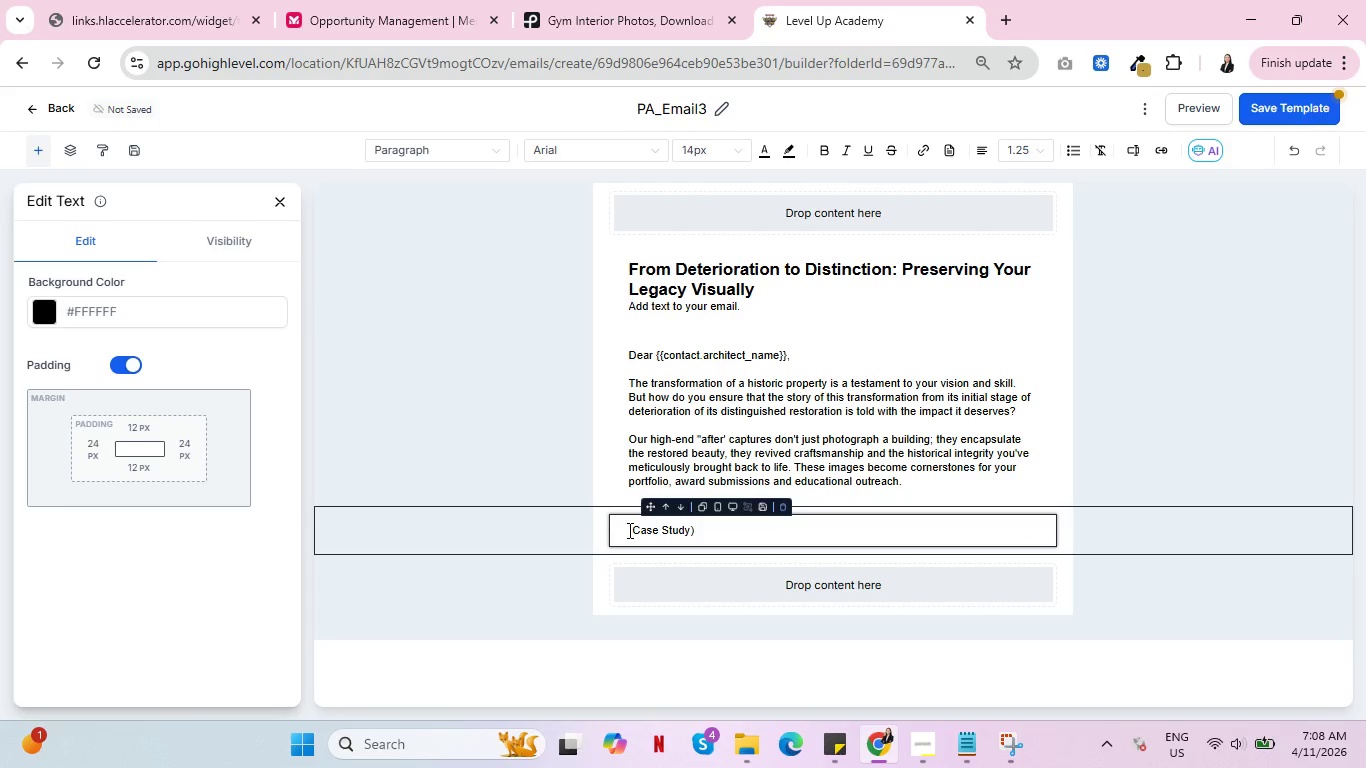 
wait(9.09)
 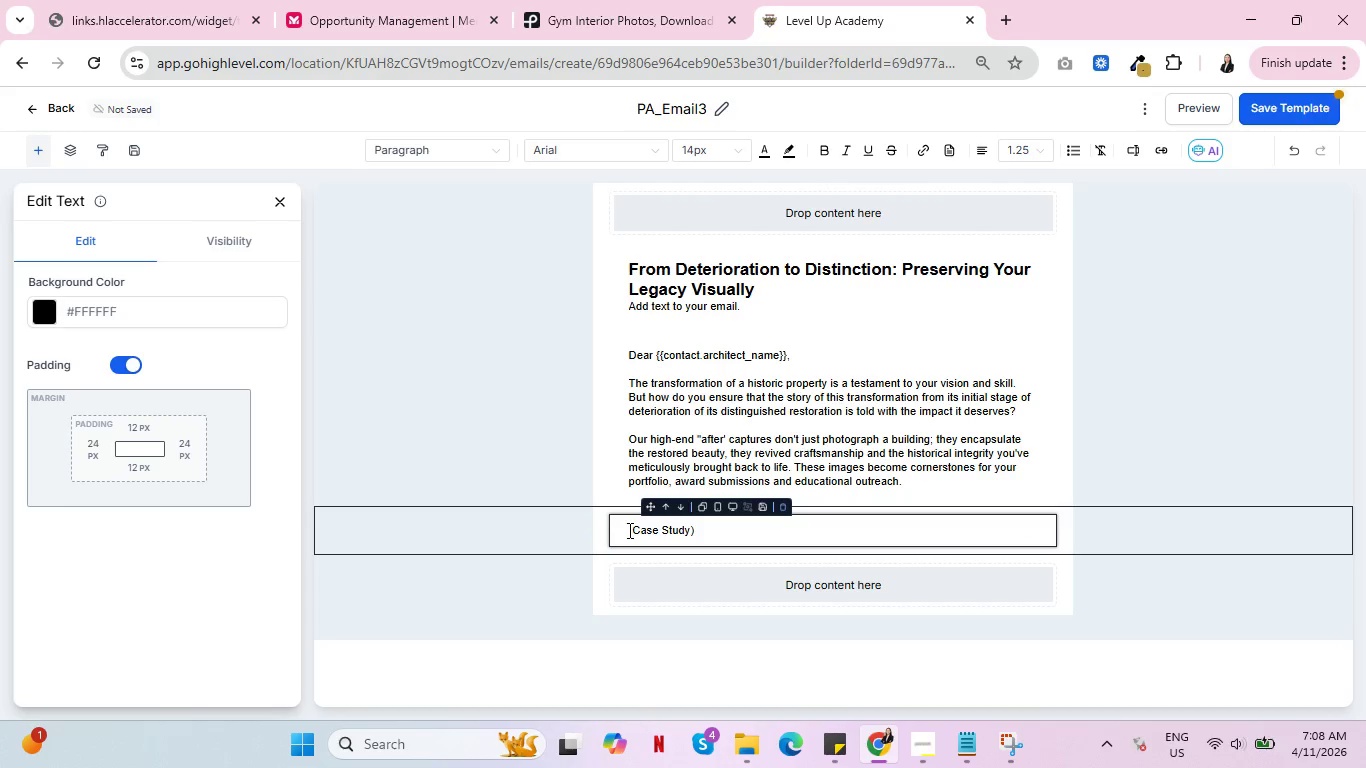 
key(Control+A)
 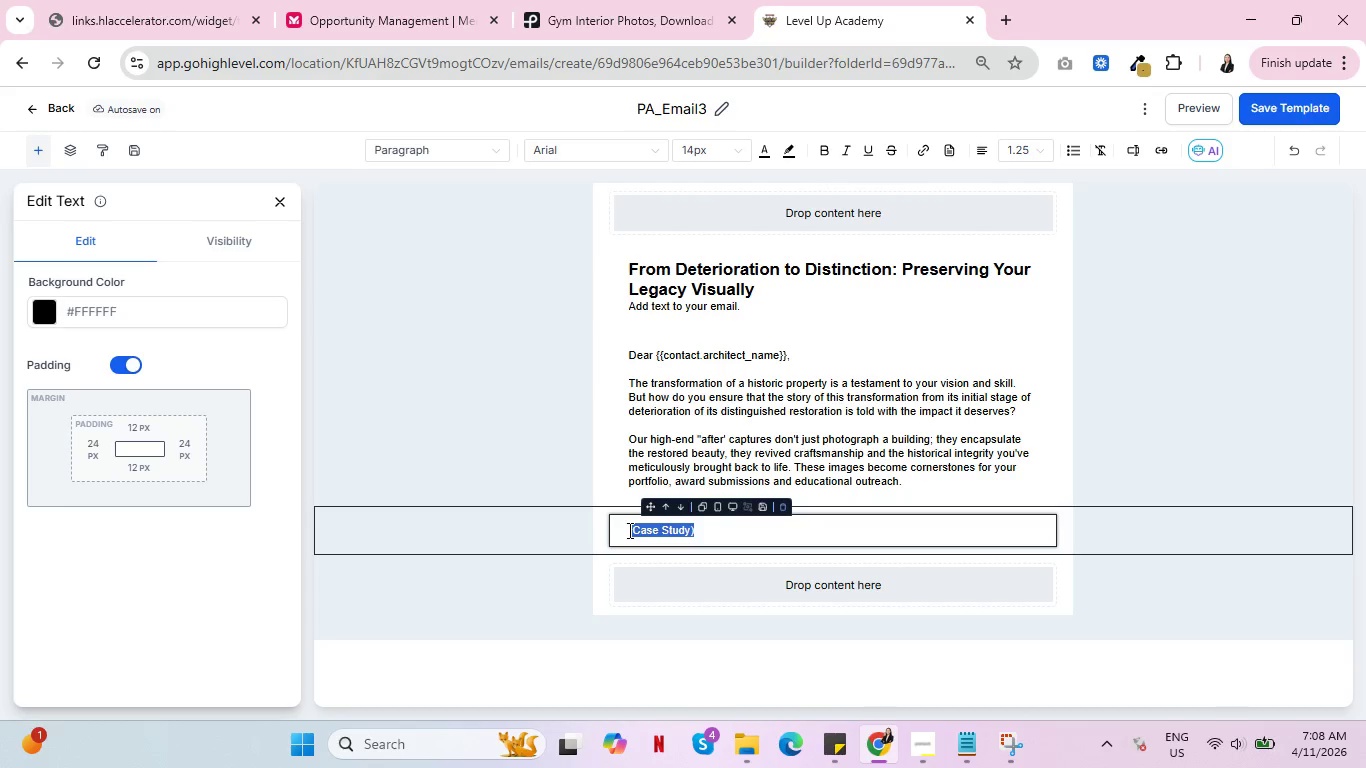 
type(C)
key(Backspace)
type(See how our photography helped CLin)
key(Backspace)
key(Backspace)
key(Backspace)
type(line)
key(Backspace)
key(Backspace)
type(ent2 showcase the intricate )
 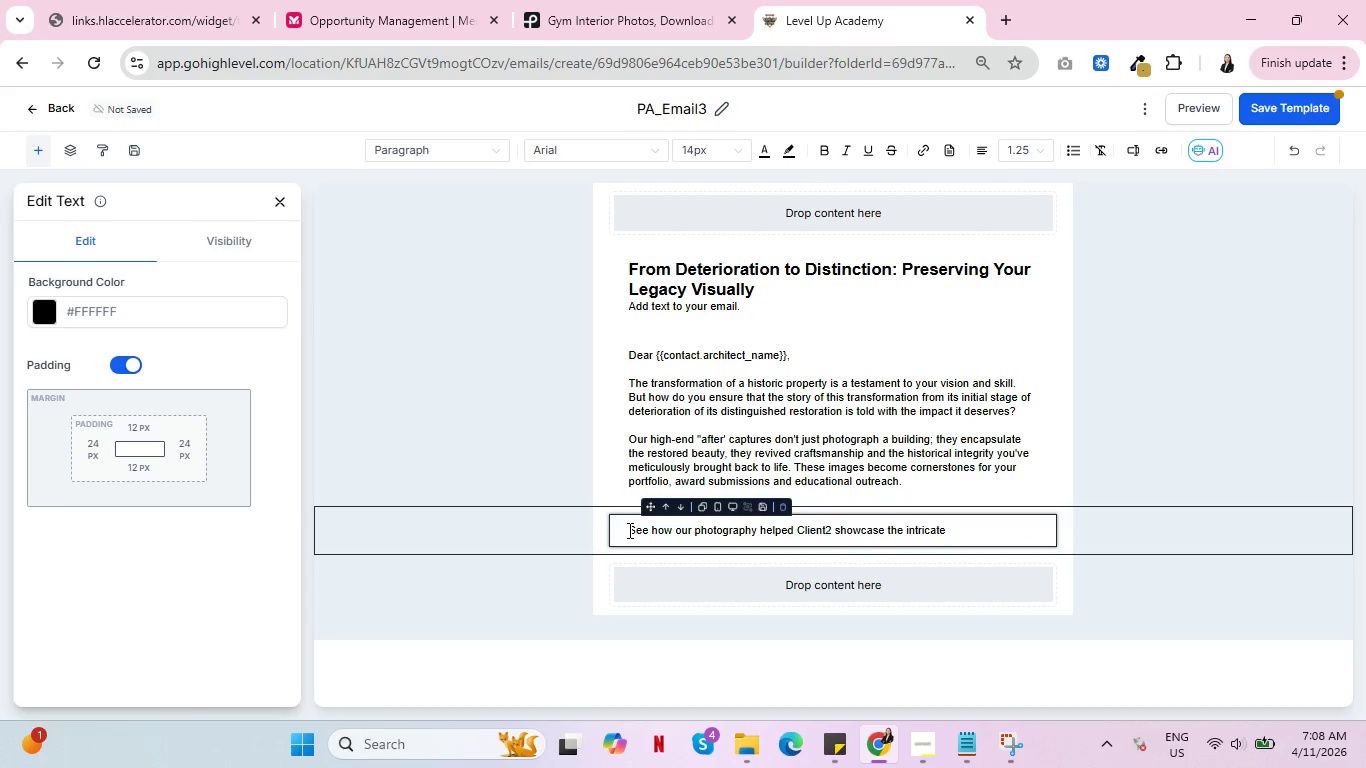 
wait(10.39)
 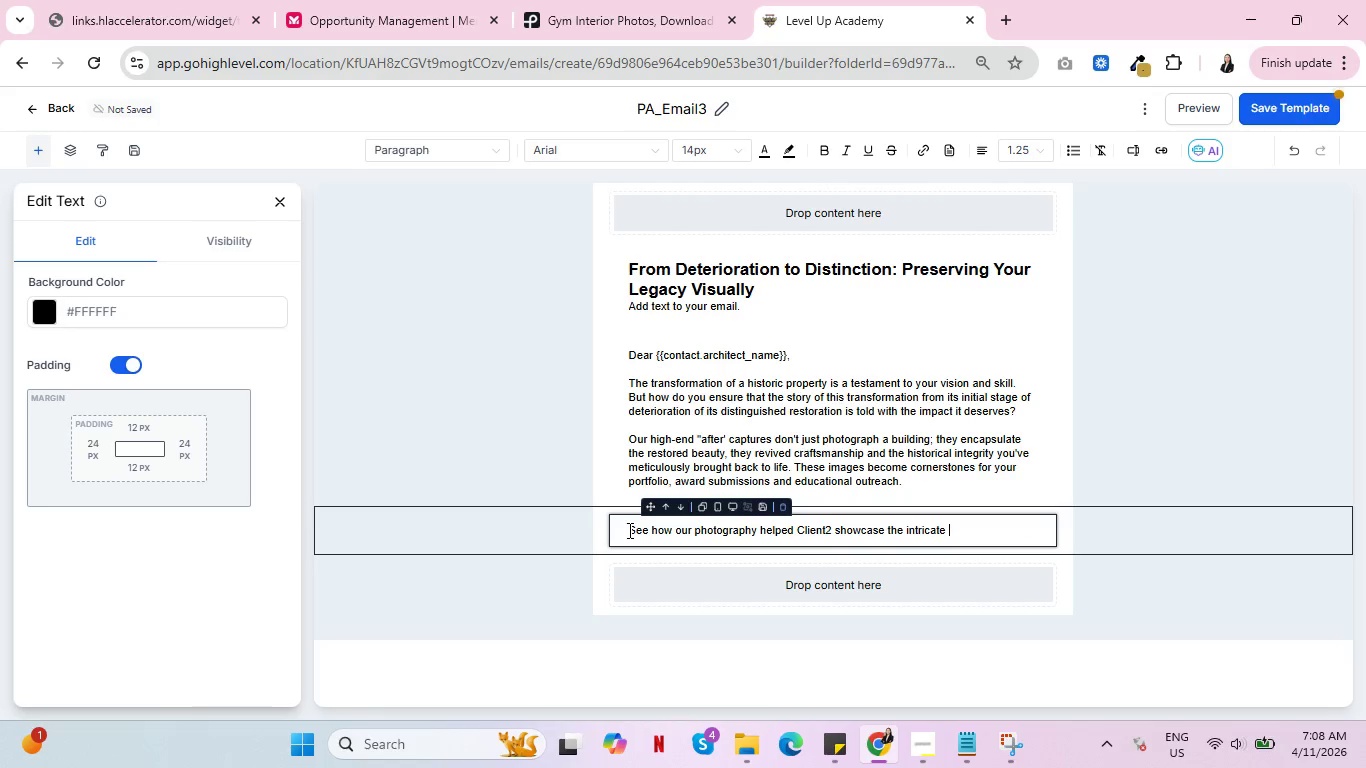 
type(restoration of )
 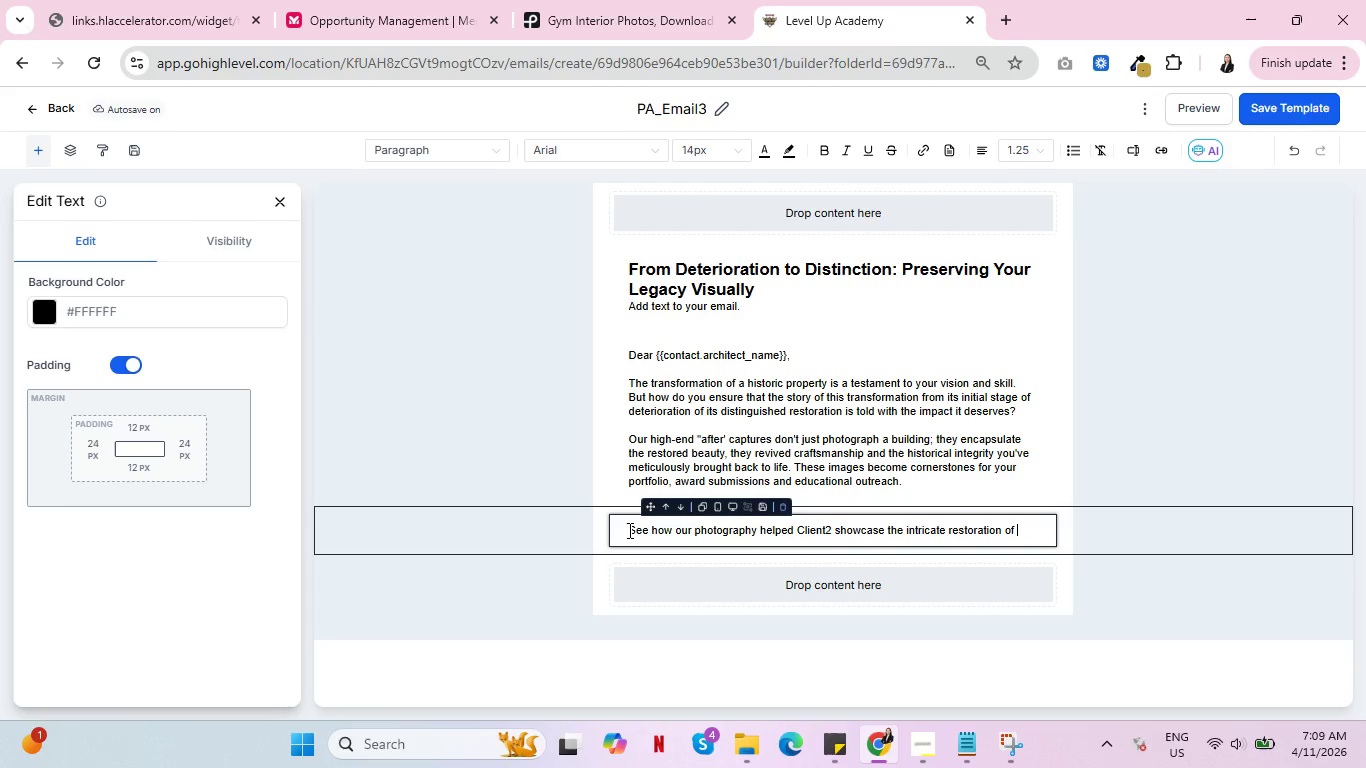 
wait(33.8)
 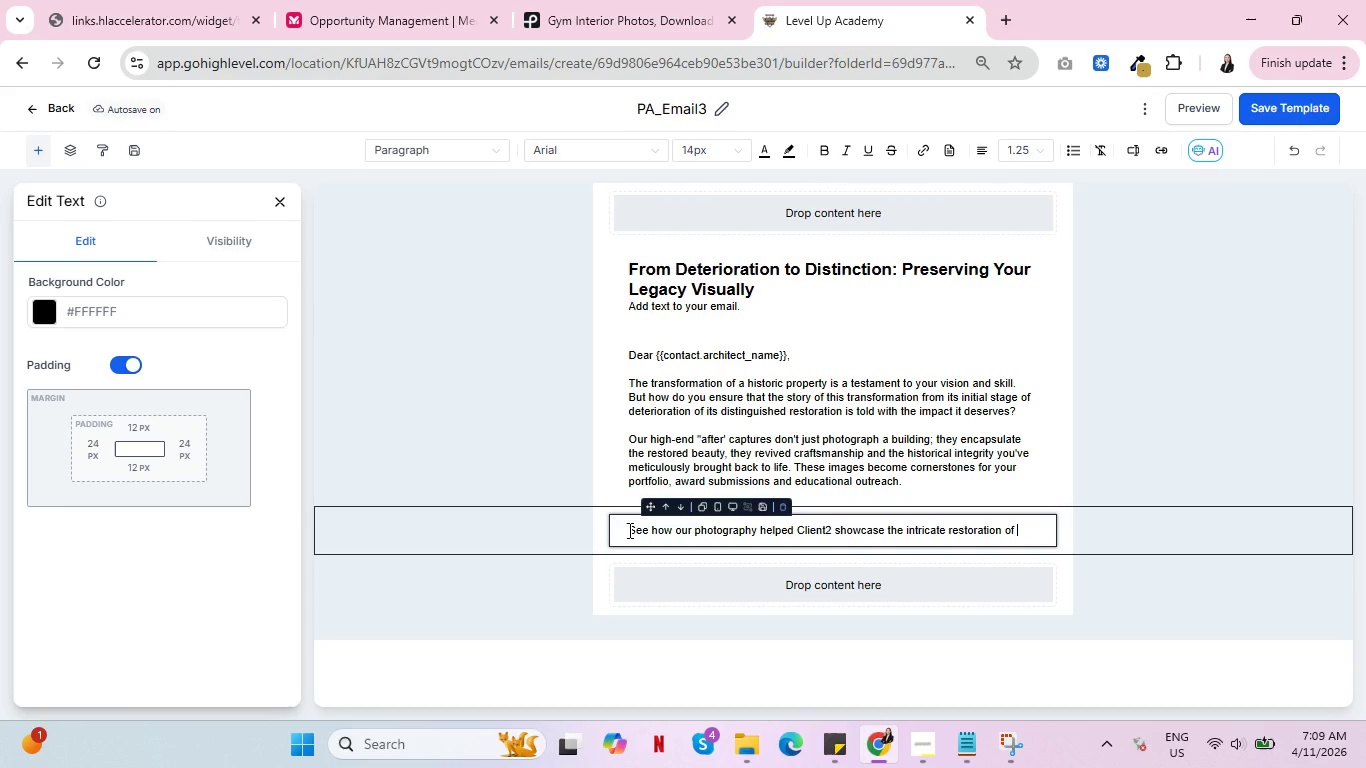 
key(Control+ControlLeft)
 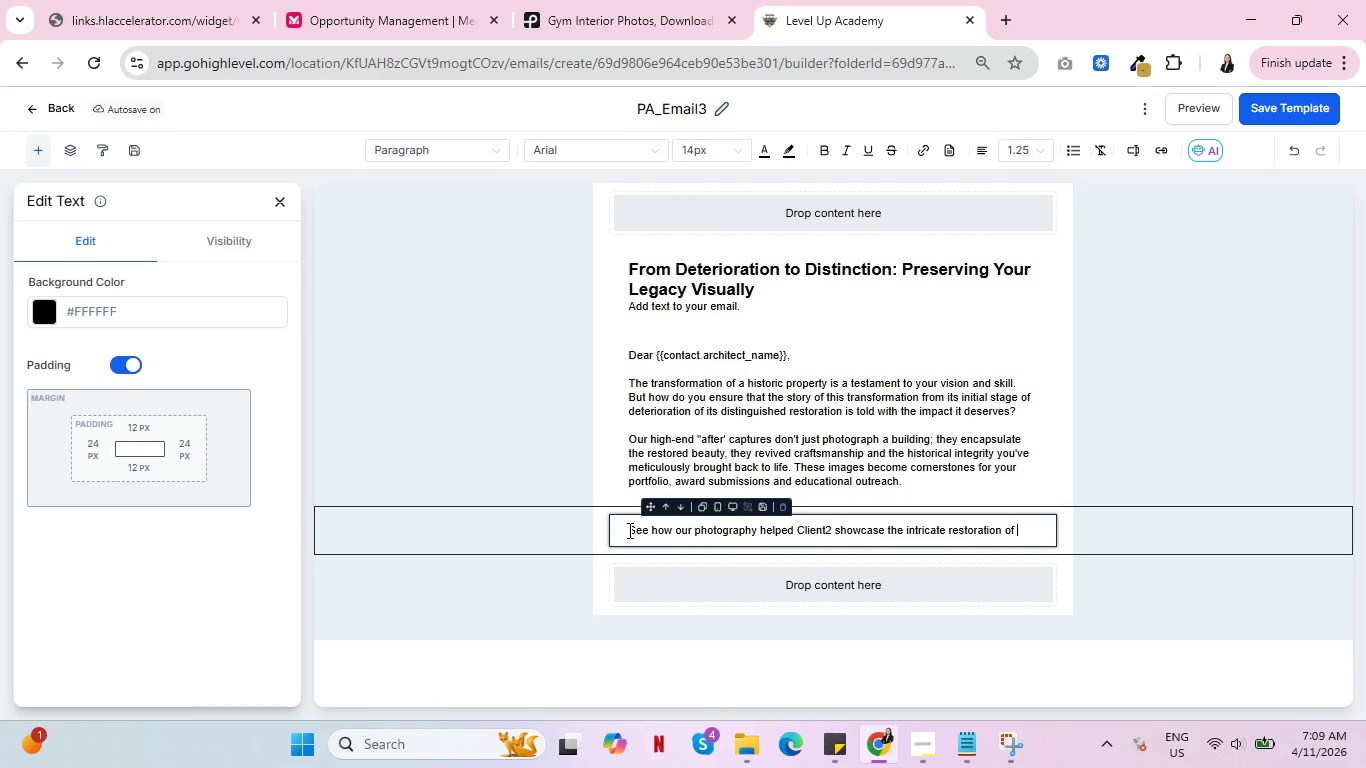 
key(Control+ControlLeft)
 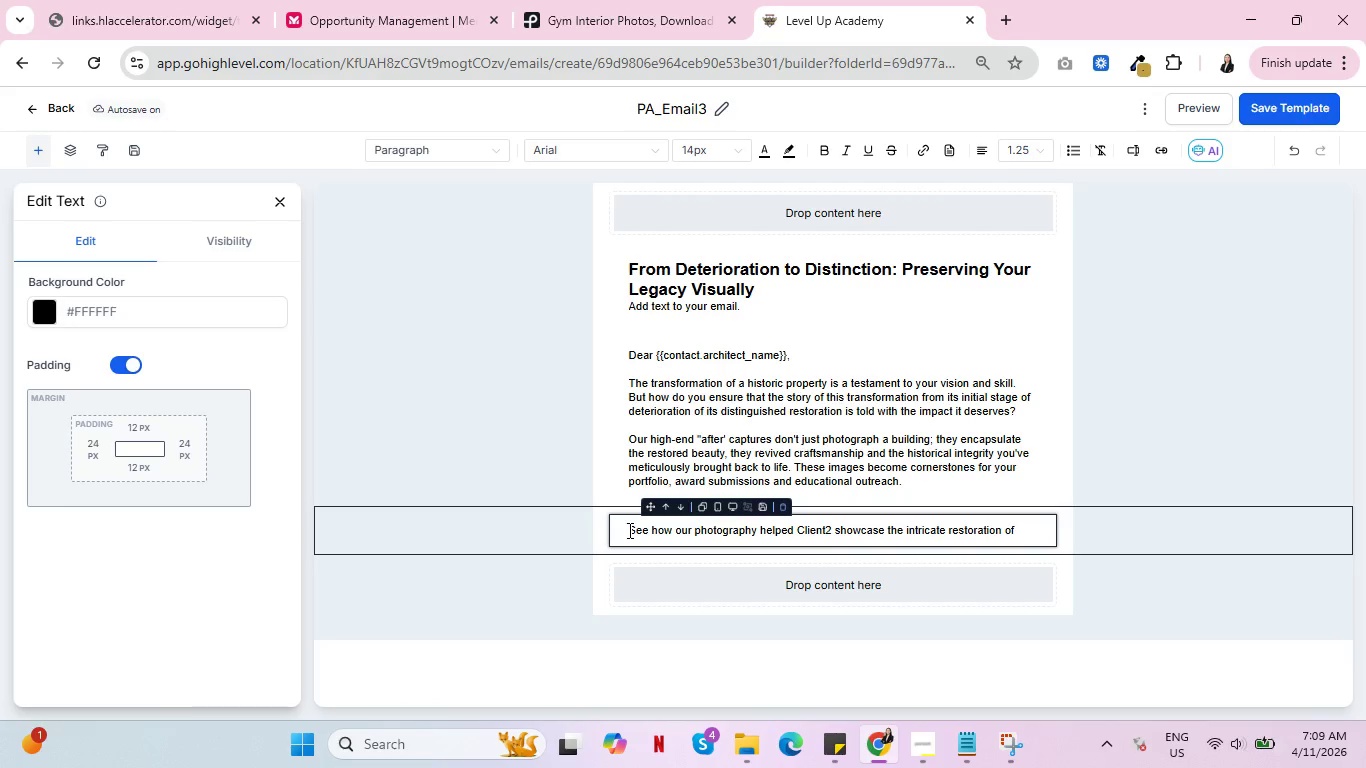 
key(Control+ControlLeft)
 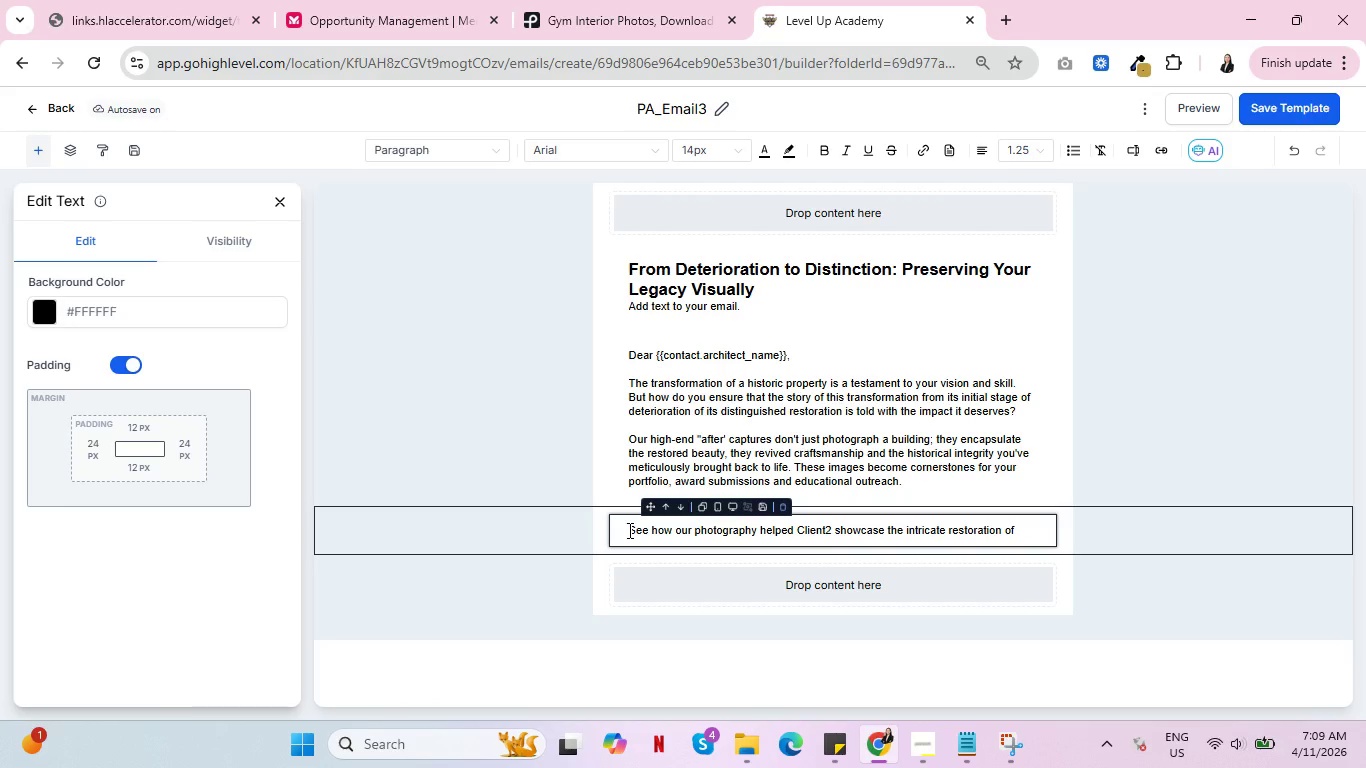 
key(Control+ControlLeft)
 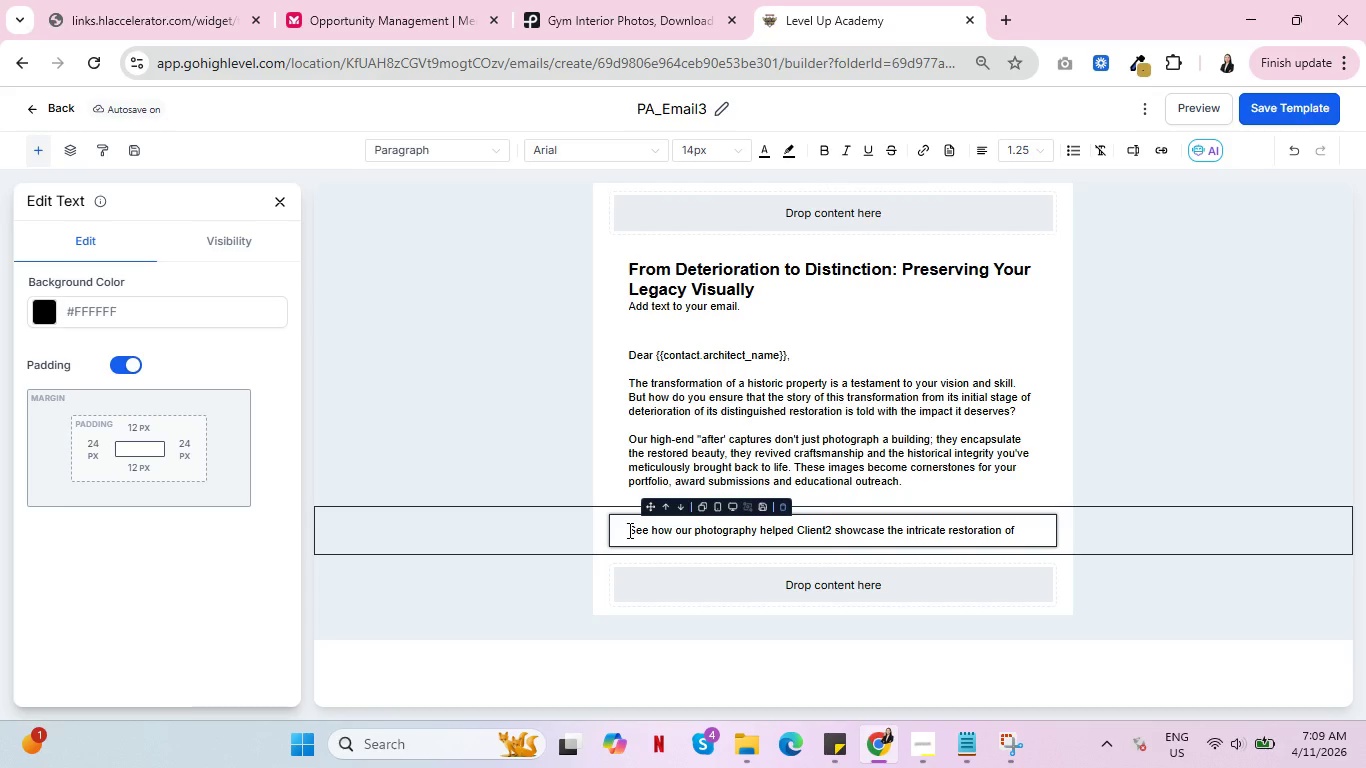 
wait(5.39)
 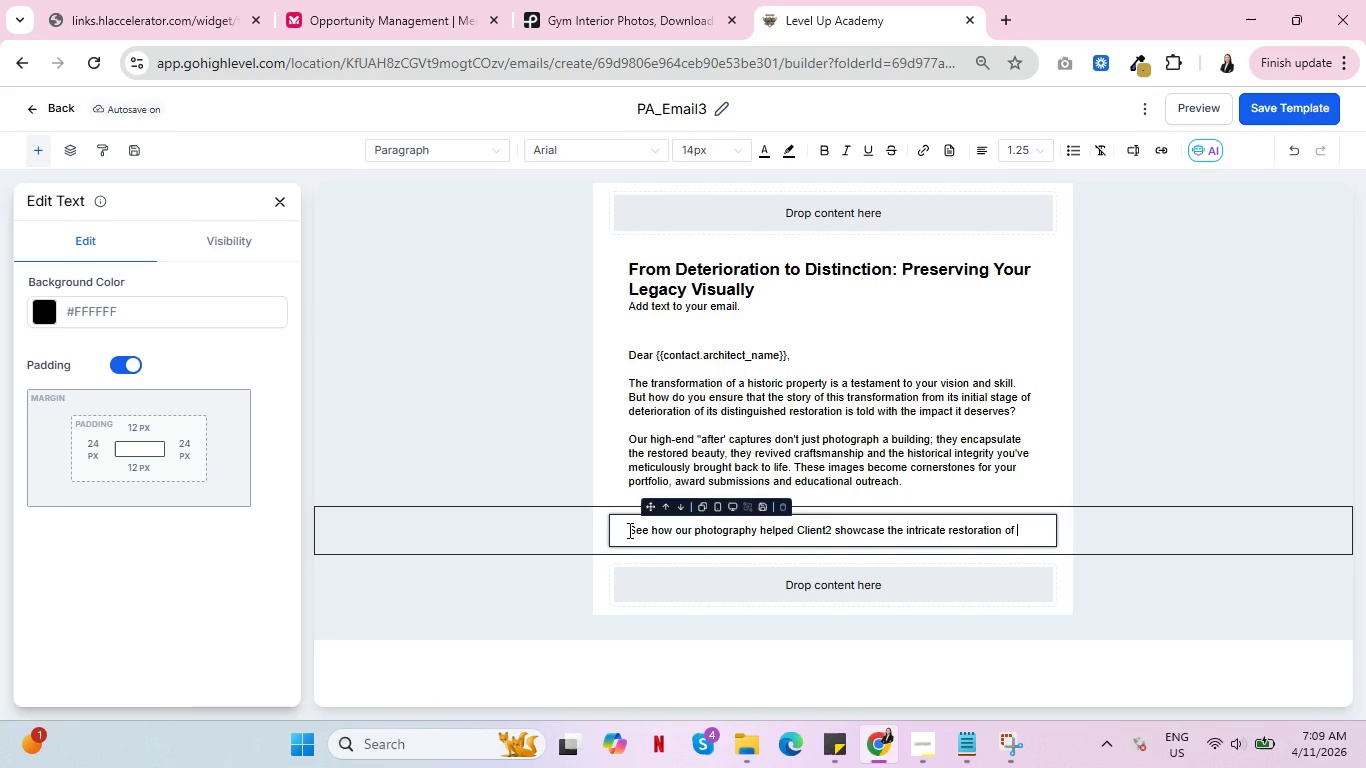 
key(Control+ControlLeft)
 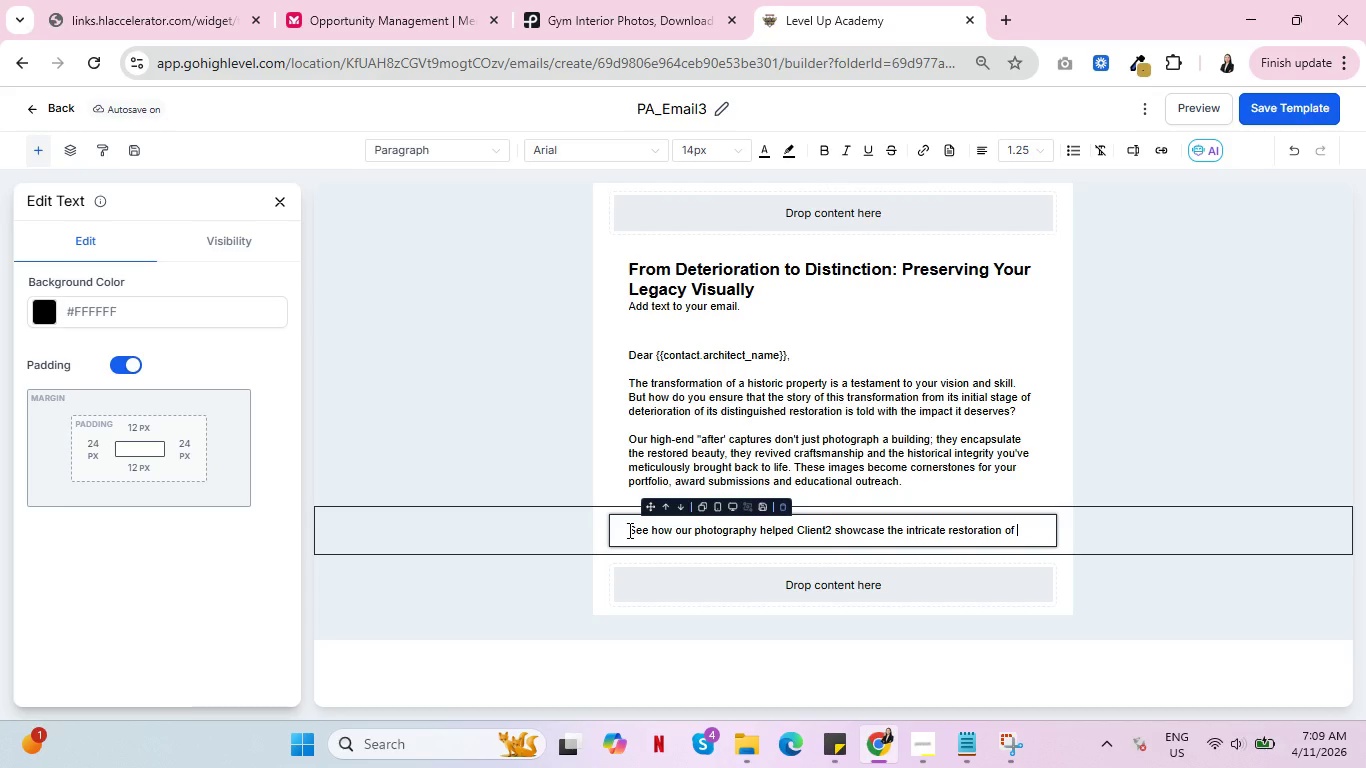 
key(Control+ControlLeft)
 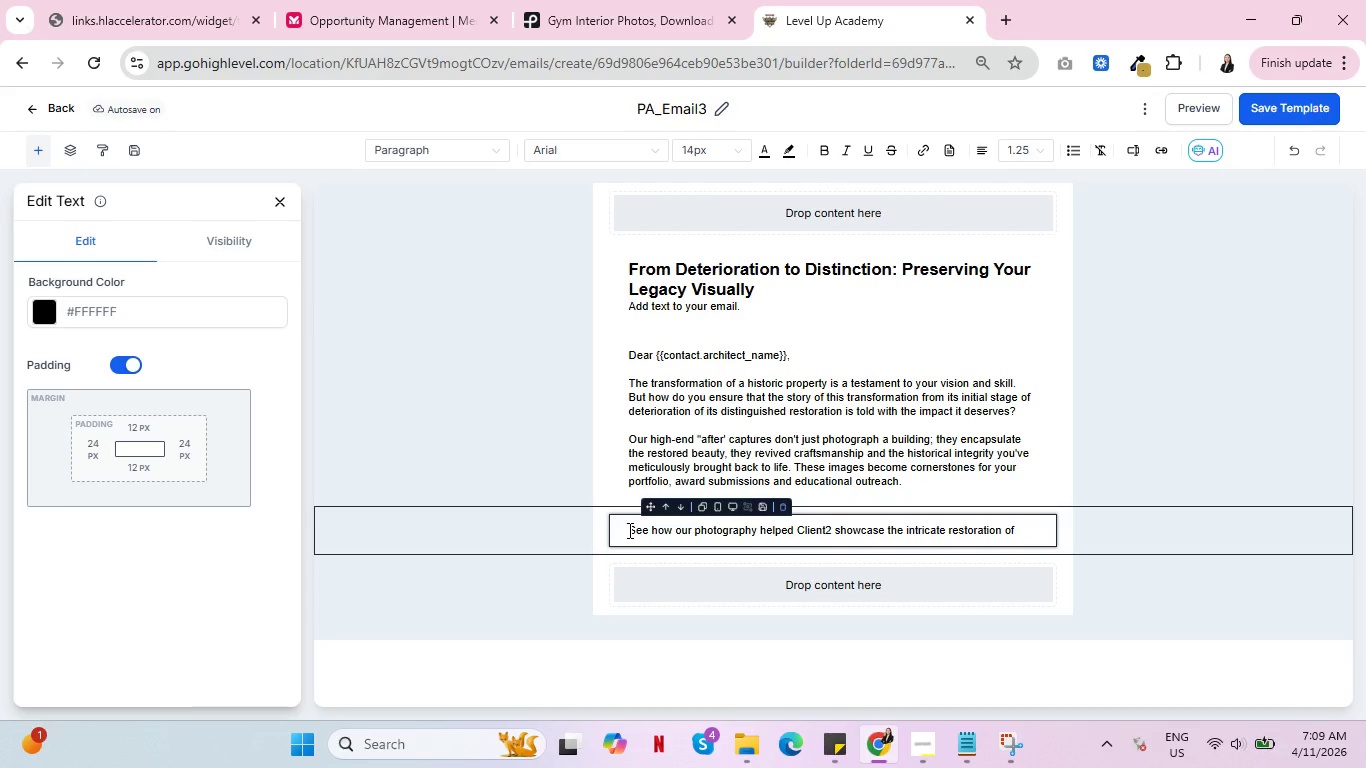 
key(Control+ControlLeft)
 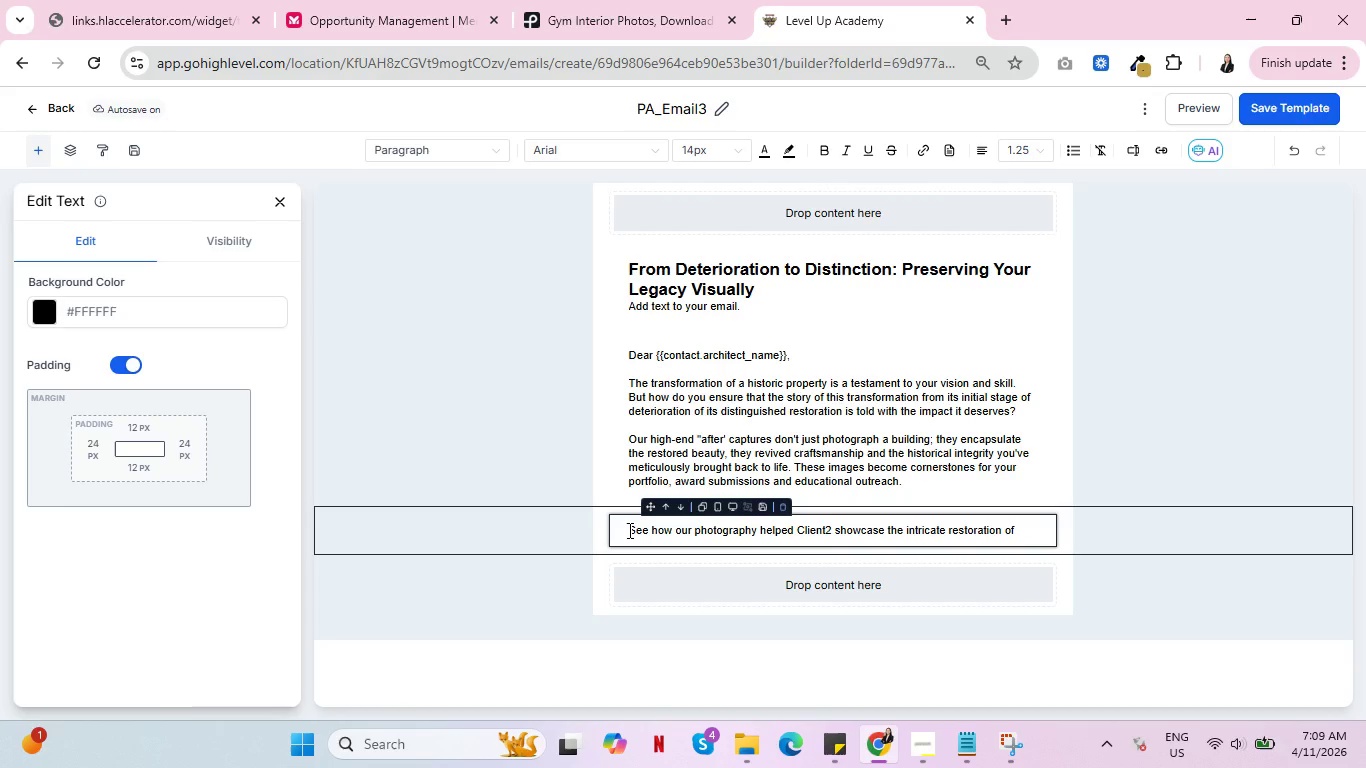 
wait(8.22)
 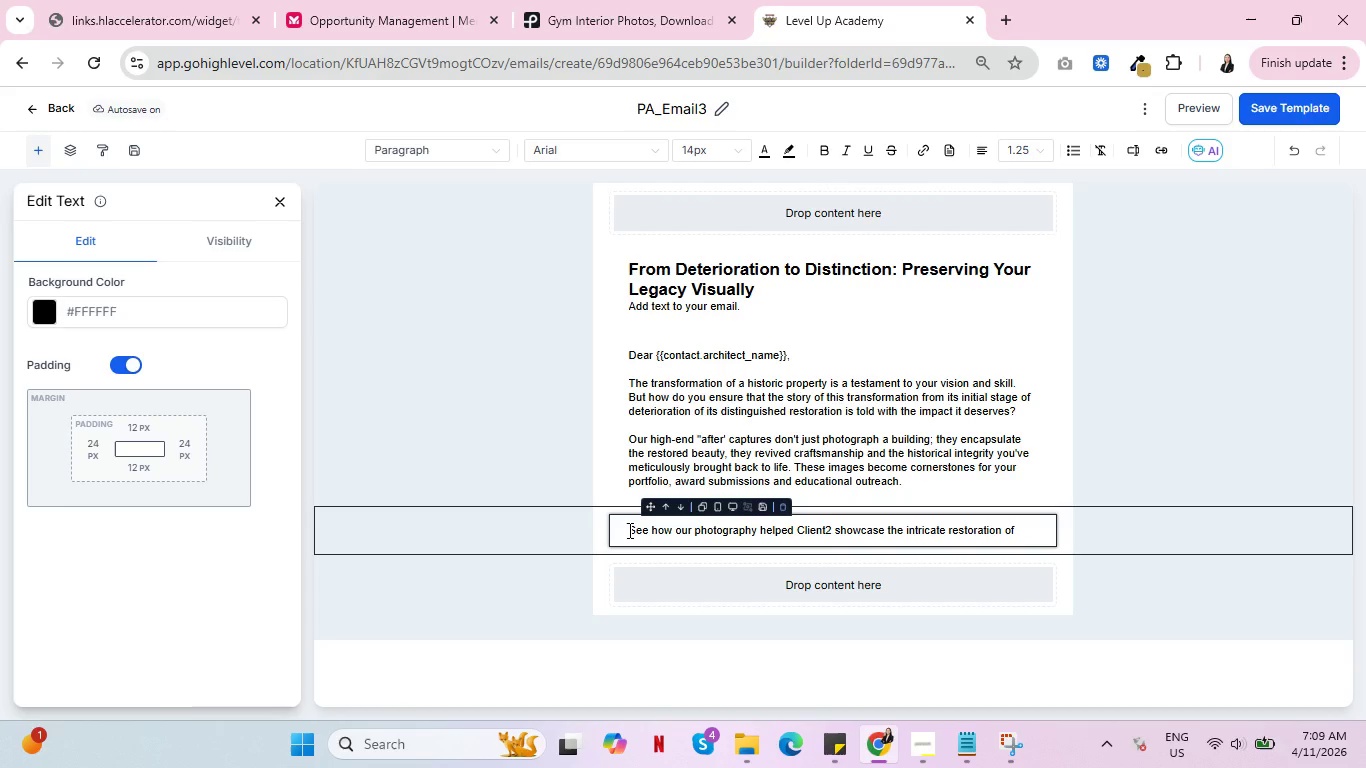 
type([specifci )
key(Backspace)
key(Backspace)
type( )
key(Backspace)
key(Backspace)
key(Backspace)
type(fic ach feature )
 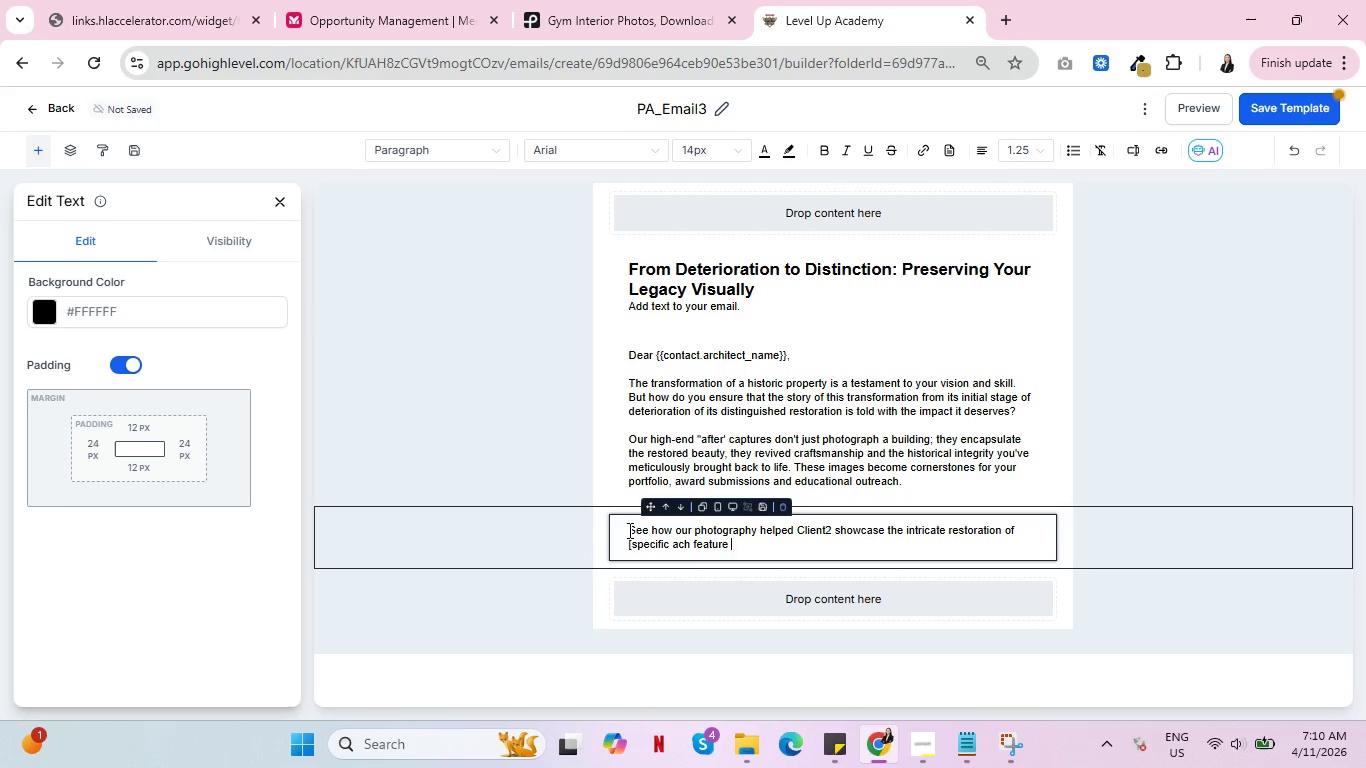 
key(Backspace)
 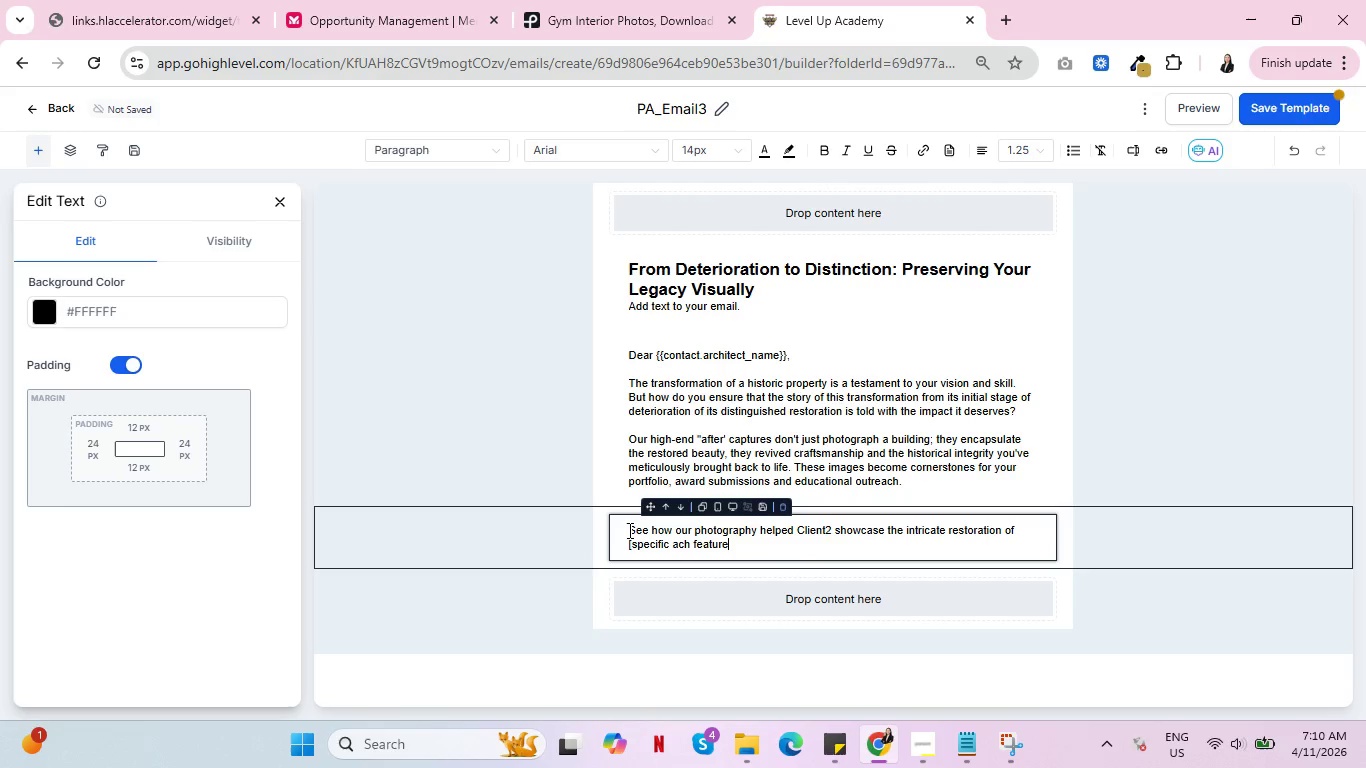 
key(BracketRight)
 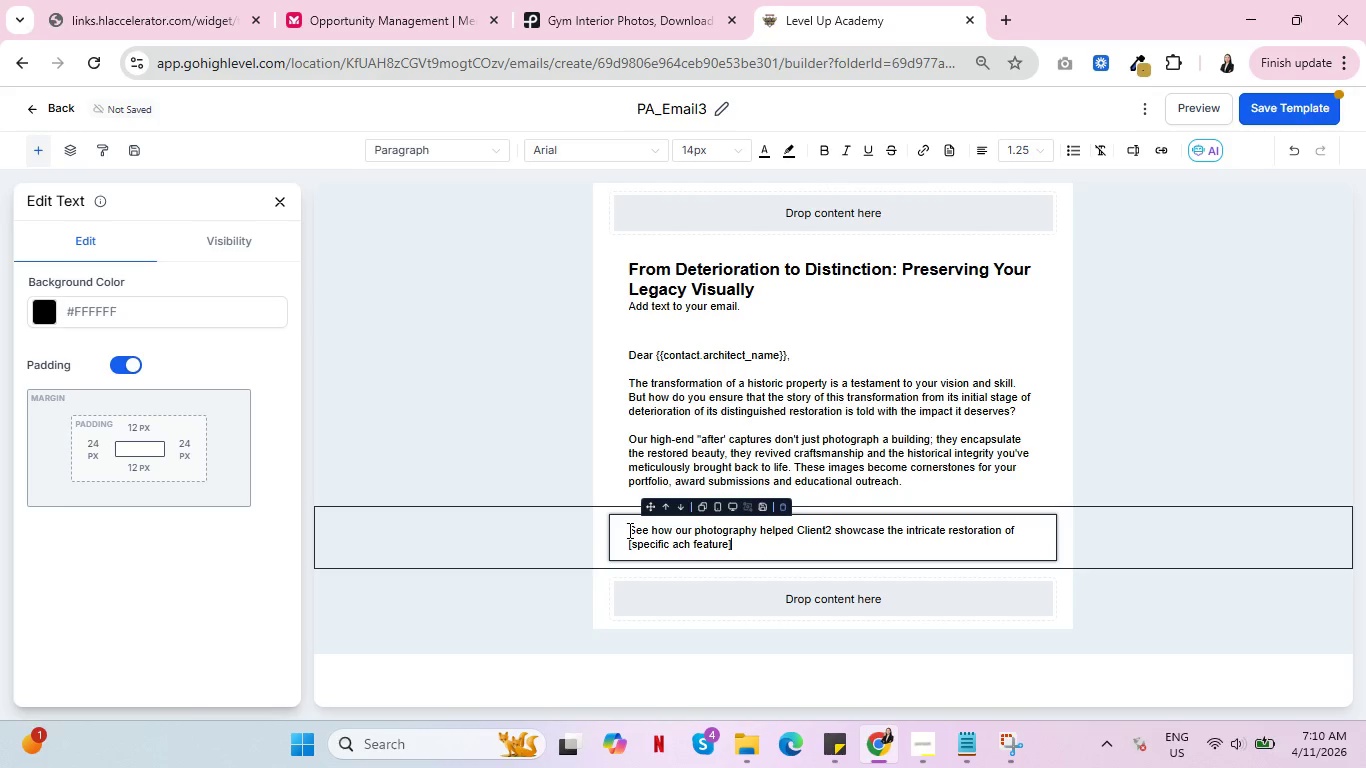 
wait(7.44)
 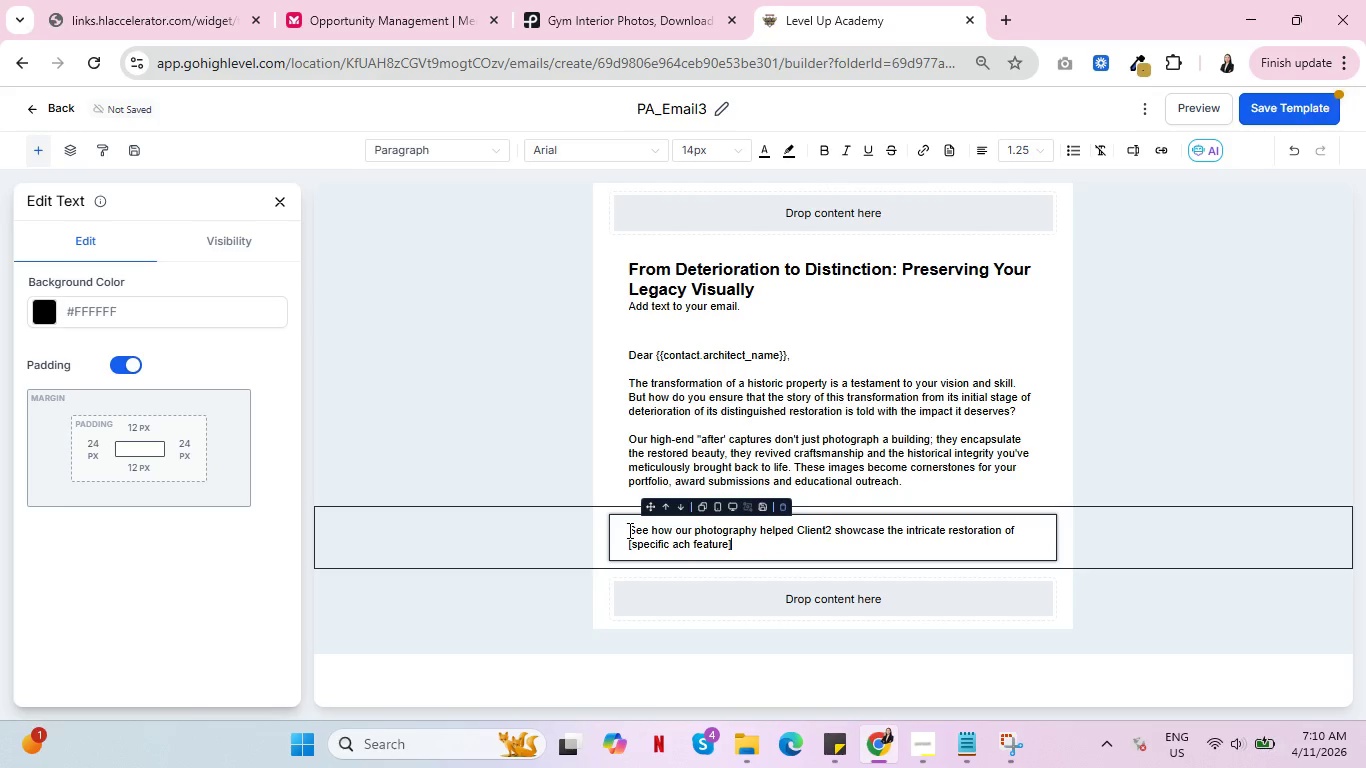 
type( at )
 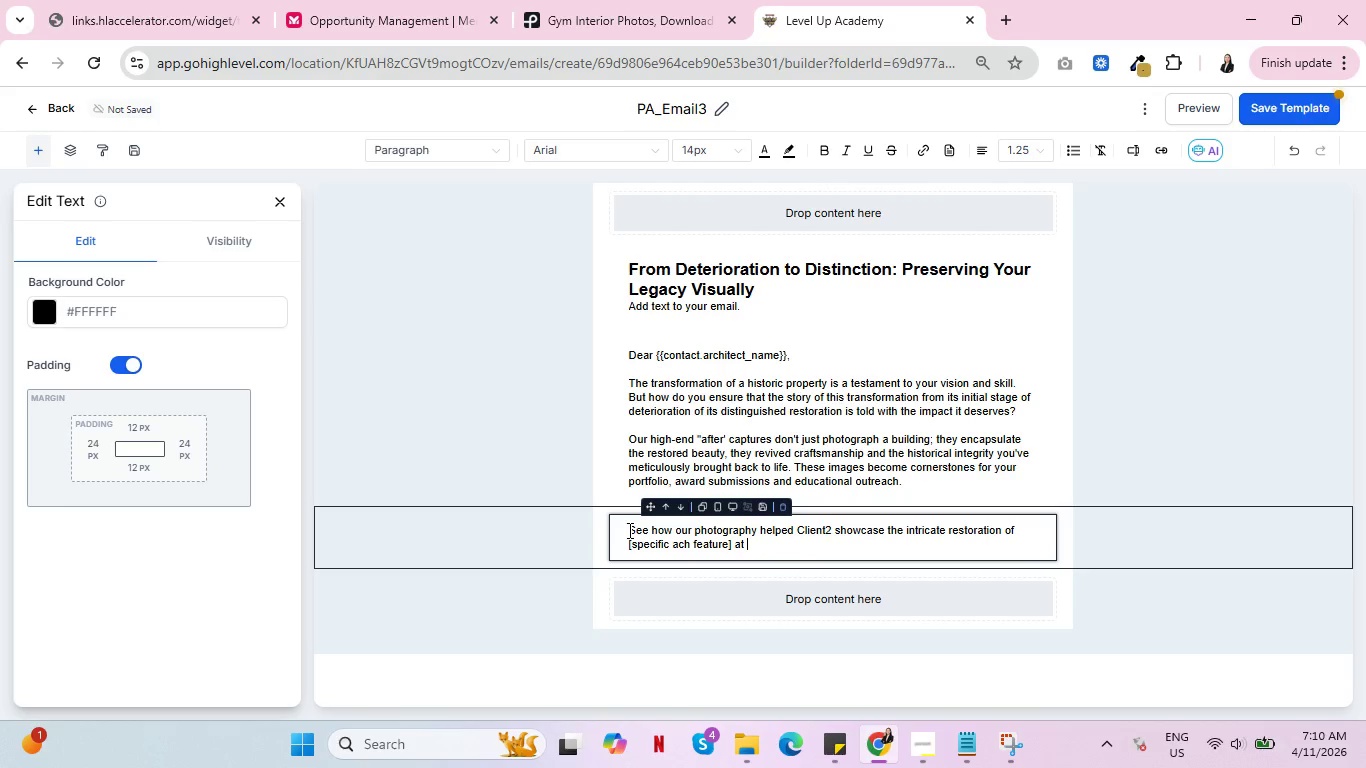 
wait(13.7)
 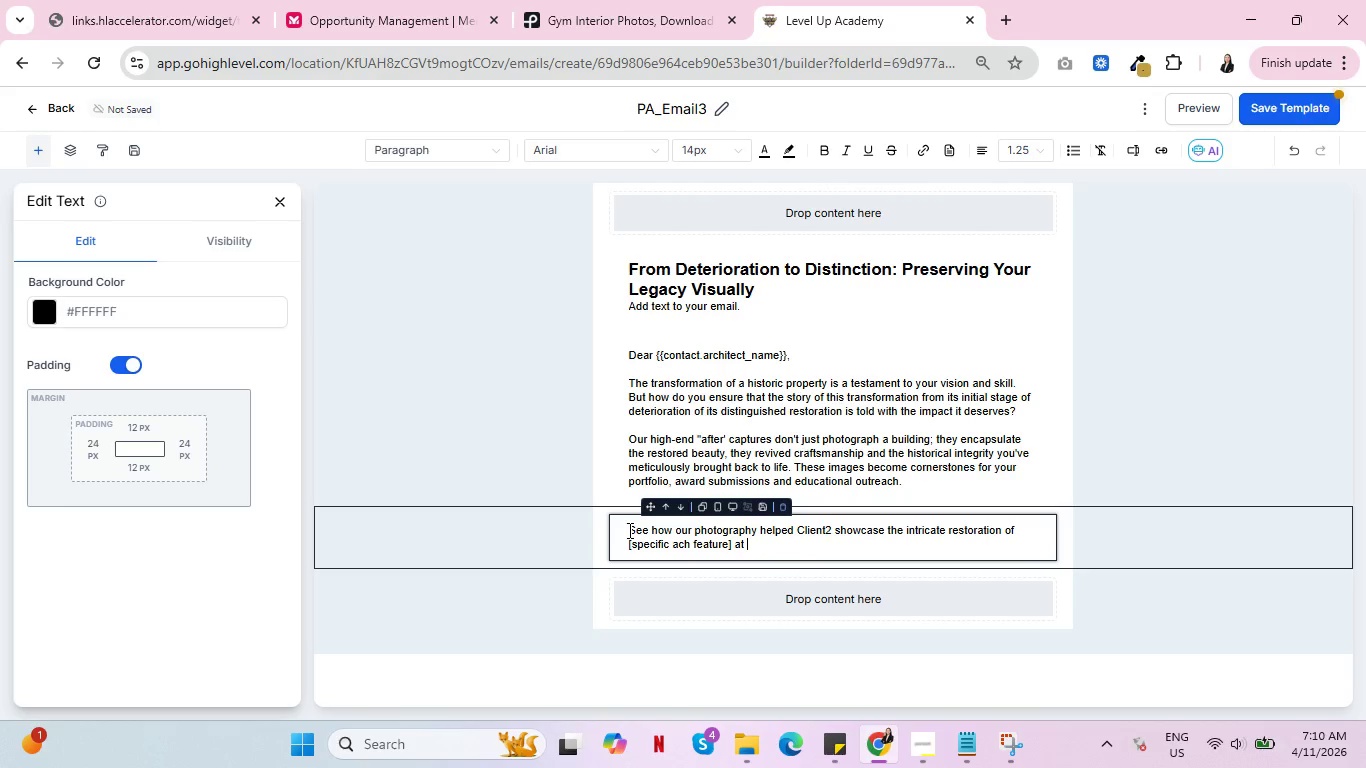 
type([projet)
key(Backspace)
type(ct name[)
key(Backspace)
type(].)
 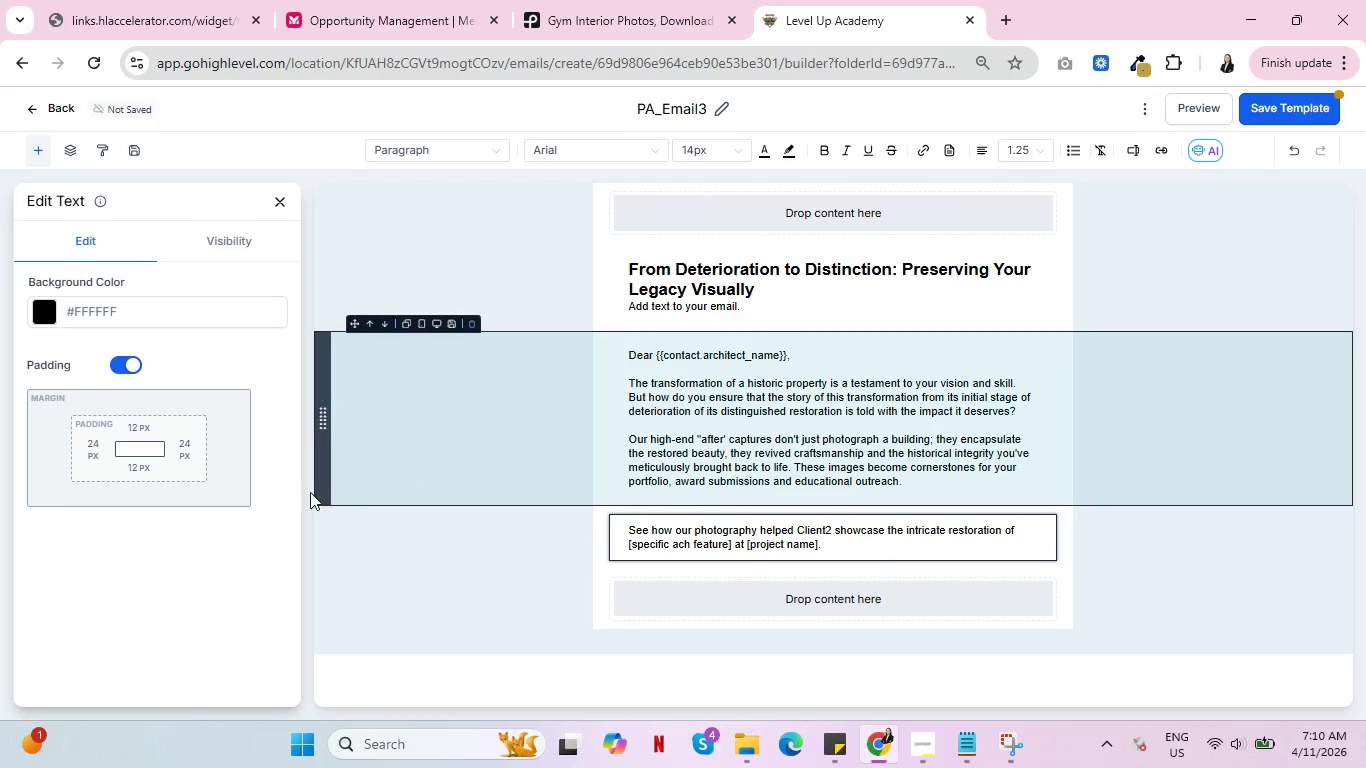 
left_click([280, 201])
 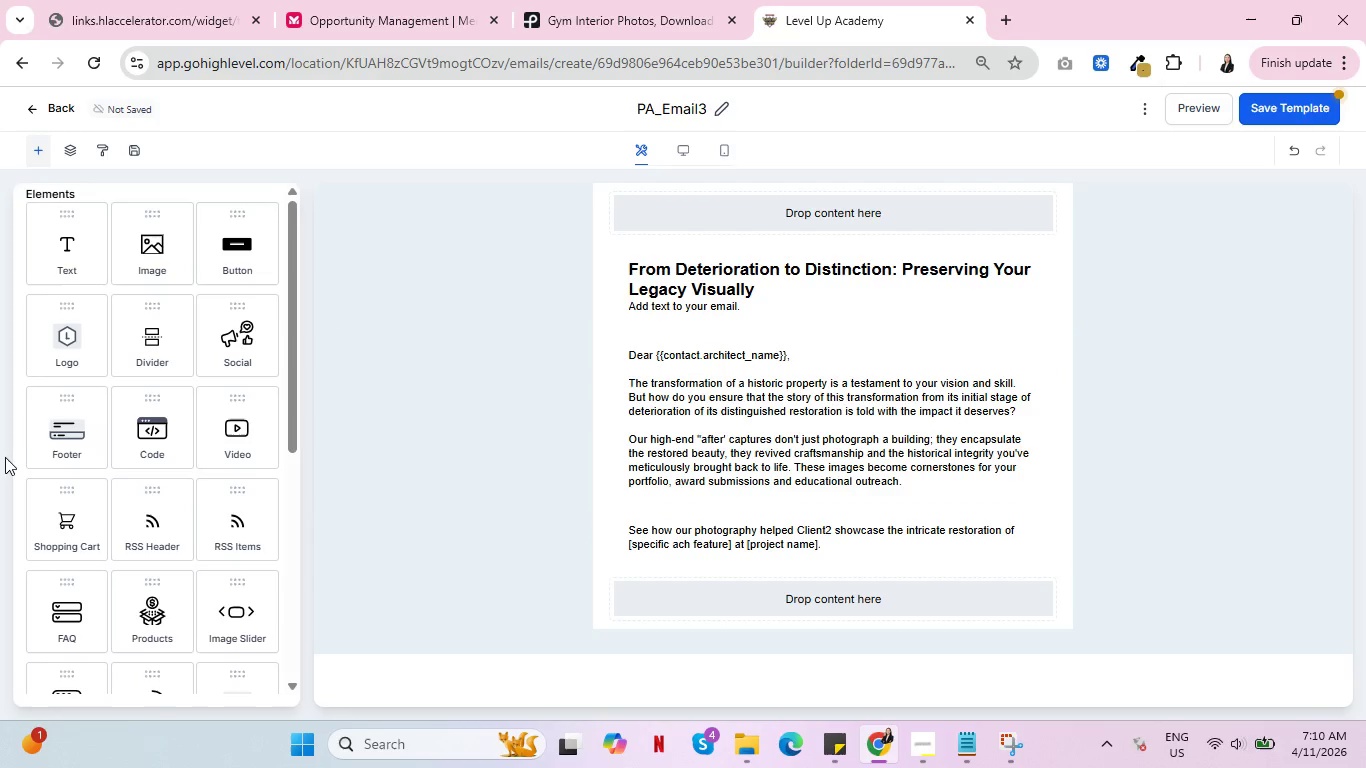 
left_click_drag(start_coordinate=[57, 246], to_coordinate=[760, 564])
 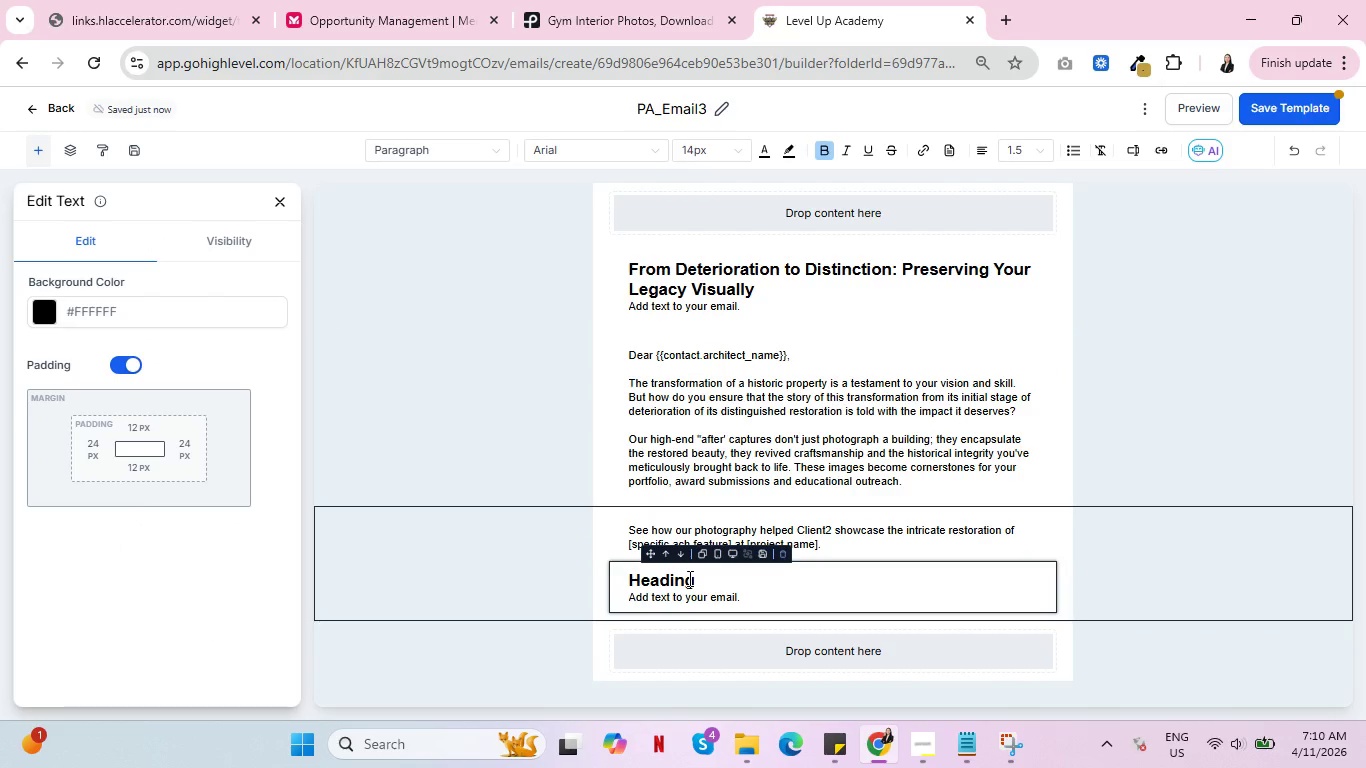 
left_click_drag(start_coordinate=[696, 578], to_coordinate=[623, 578])
 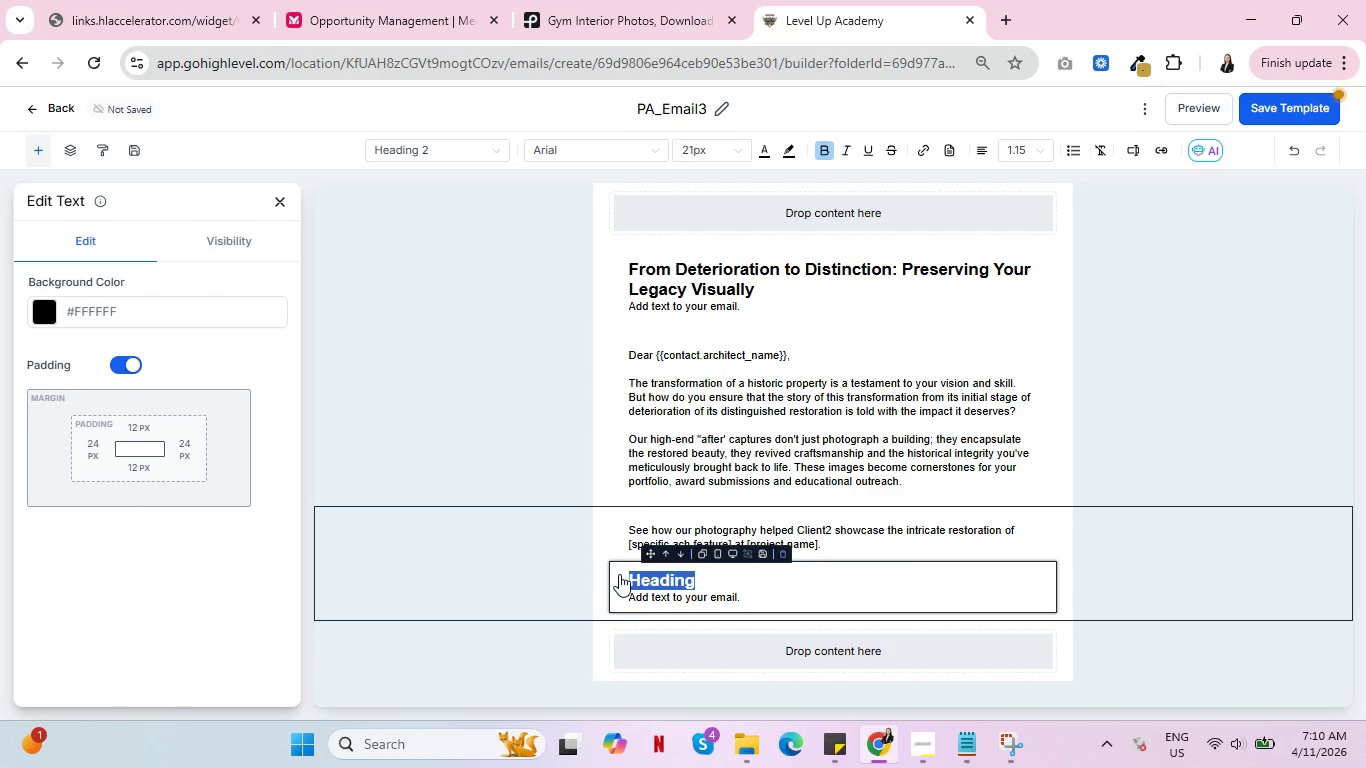 
key(Backspace)
 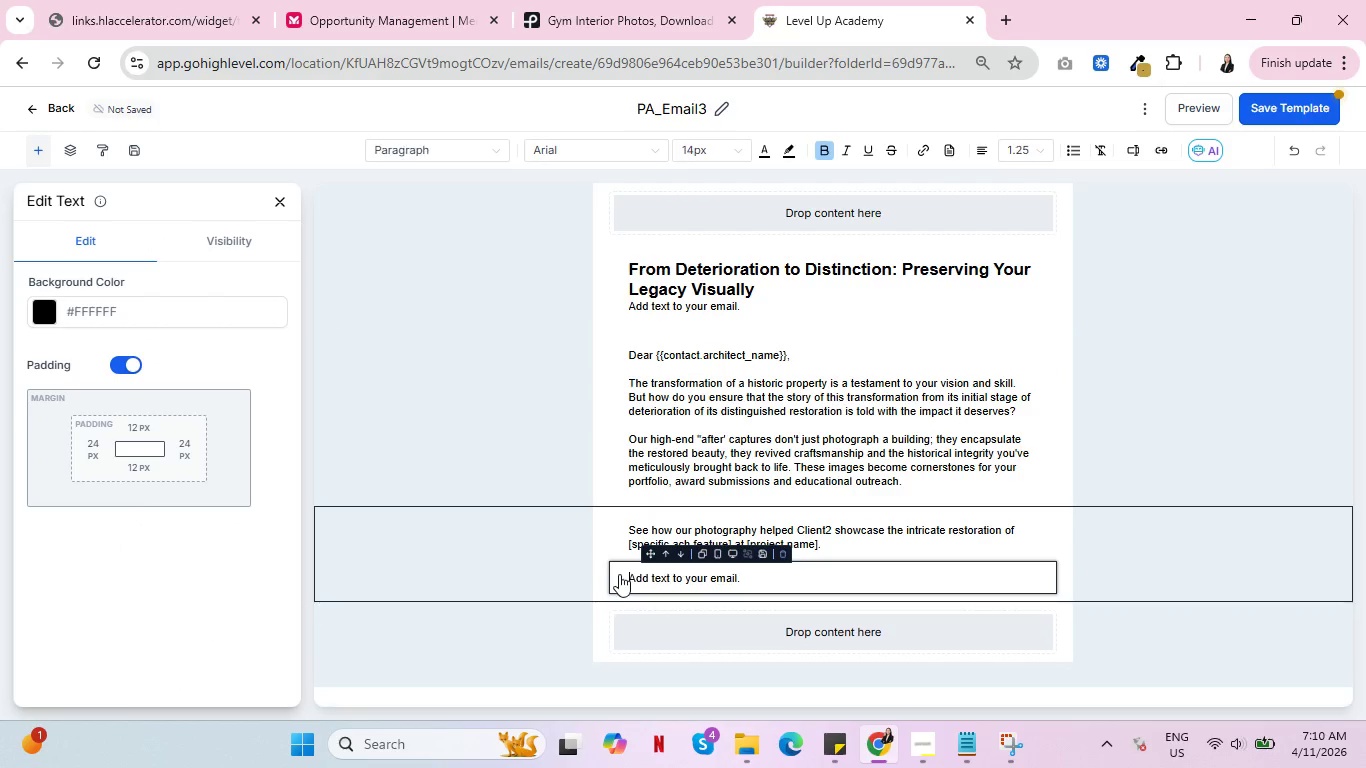 
key(Delete)
 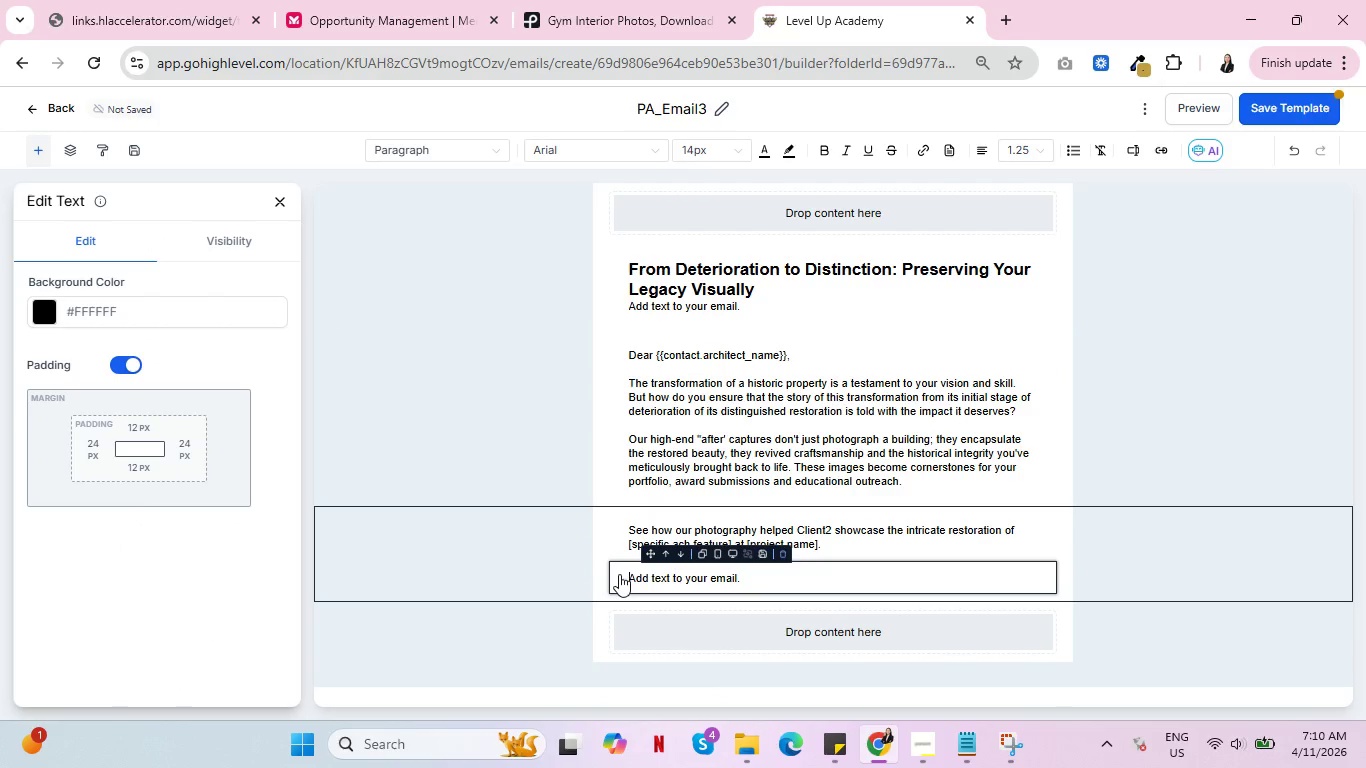 
key(Control+A)
 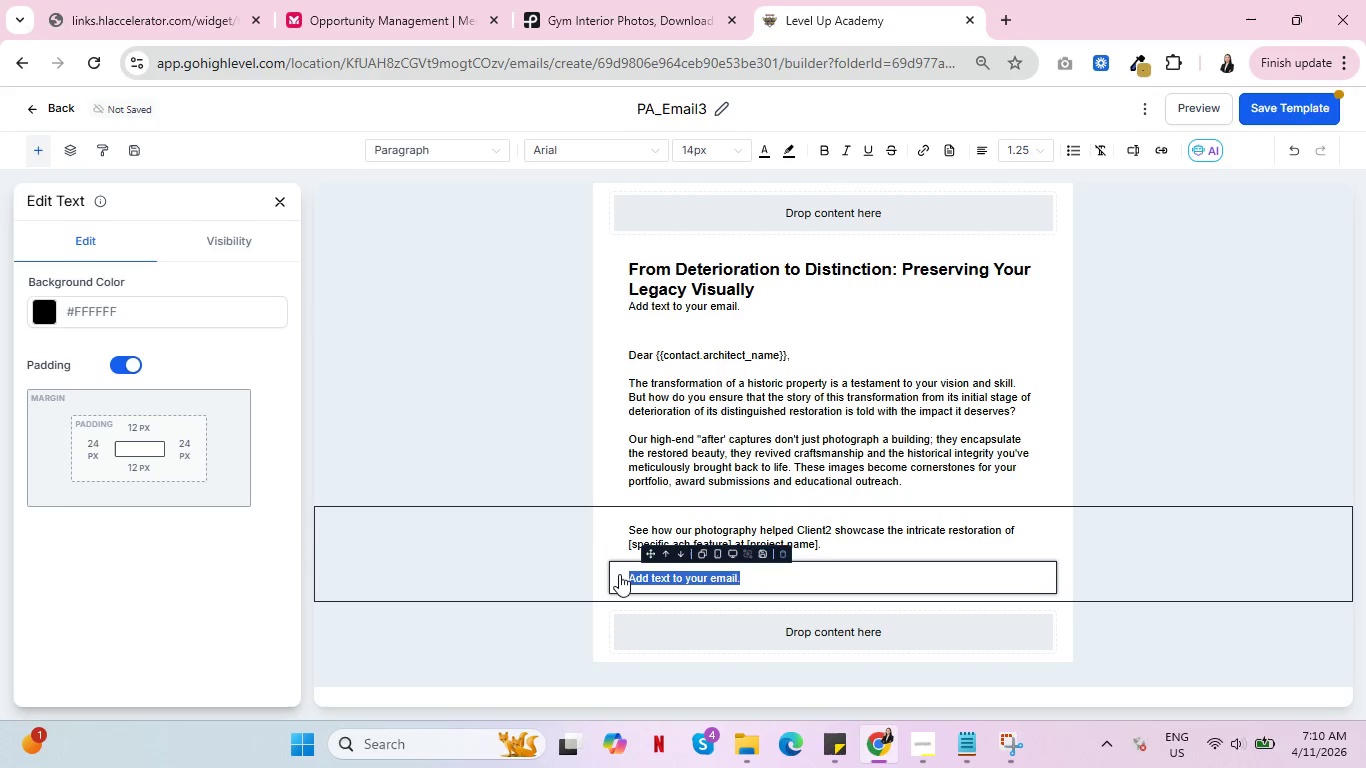 
wait(5.97)
 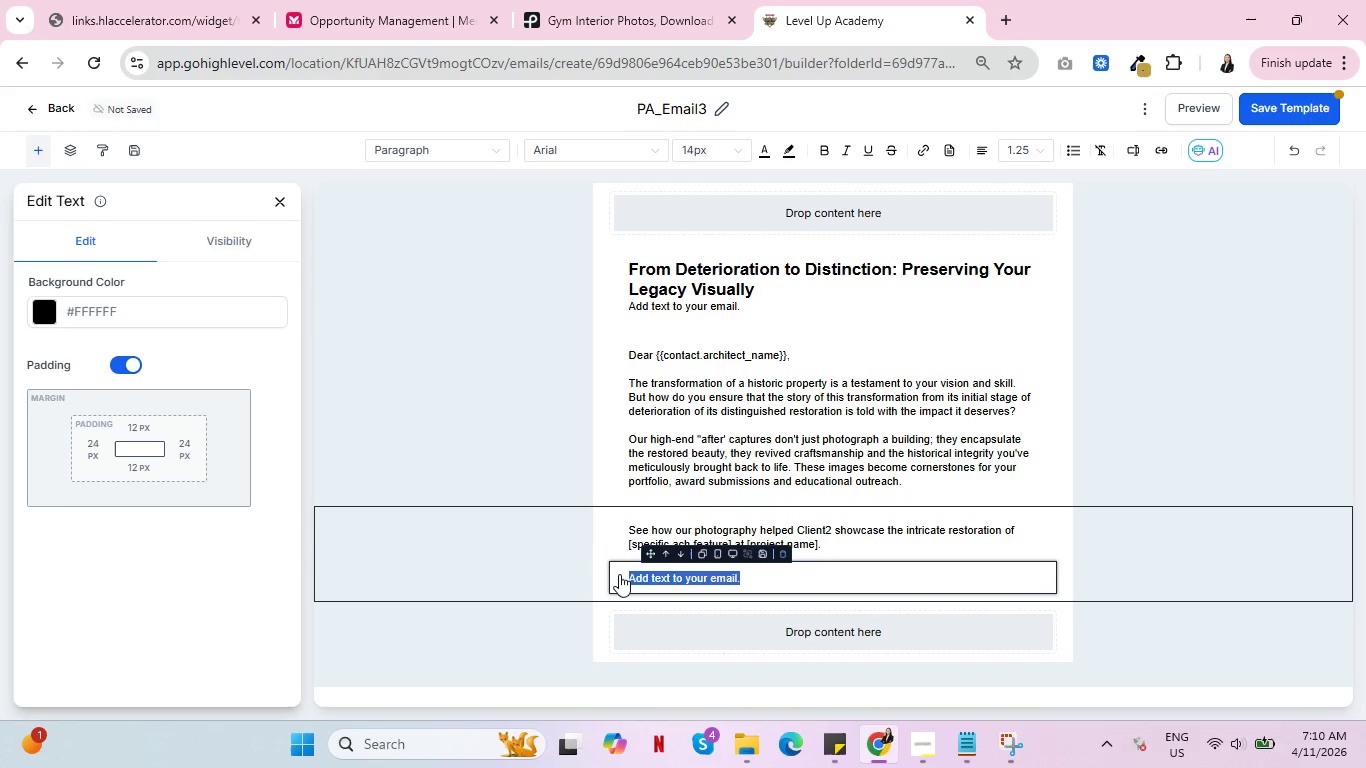 
type(Ready to immortalize your architectural achei)
key(Backspace)
key(Backspace)
type(ievment)
key(Backspace)
key(Backspace)
key(Backspace)
key(Backspace)
key(Backspace)
type(e)
key(Backspace)
type(vements? A consultation s the first stp)
key(Backspace)
type(ep)
 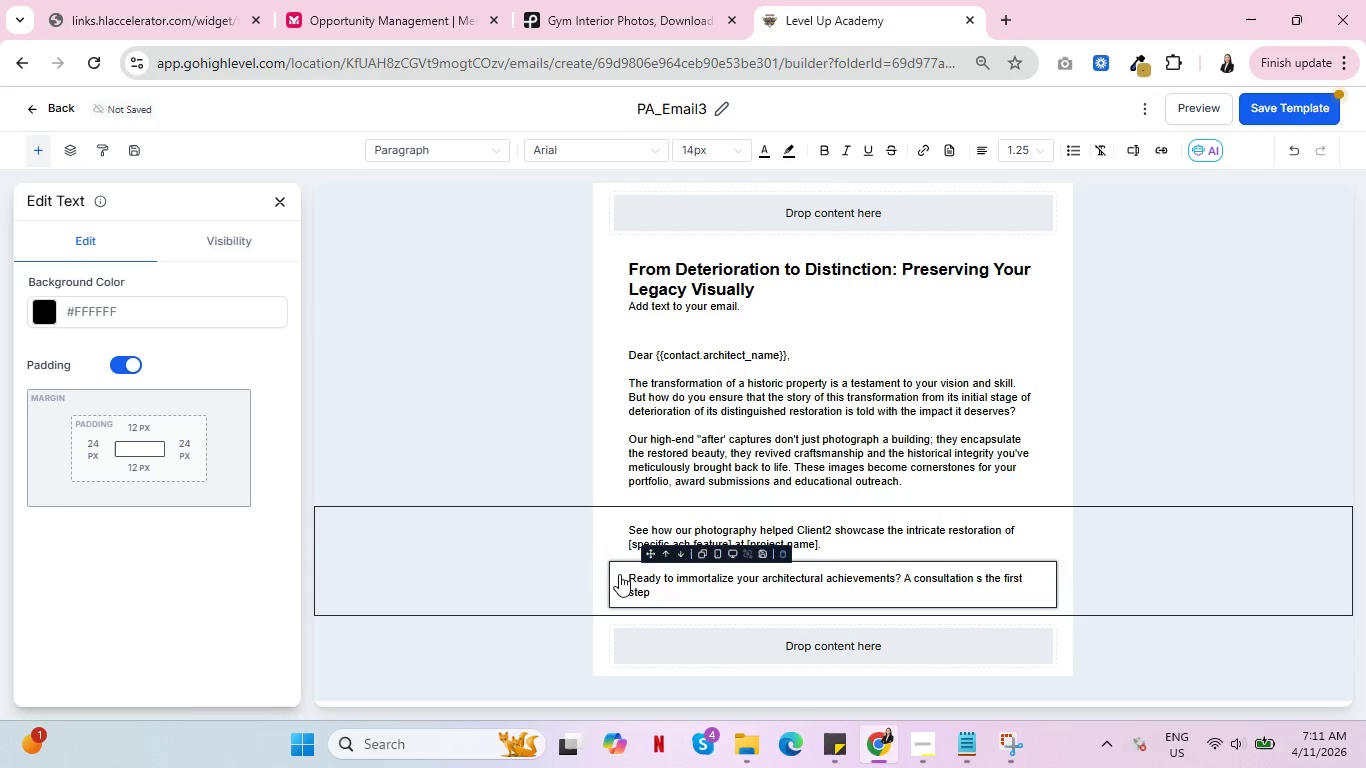 
wait(7.97)
 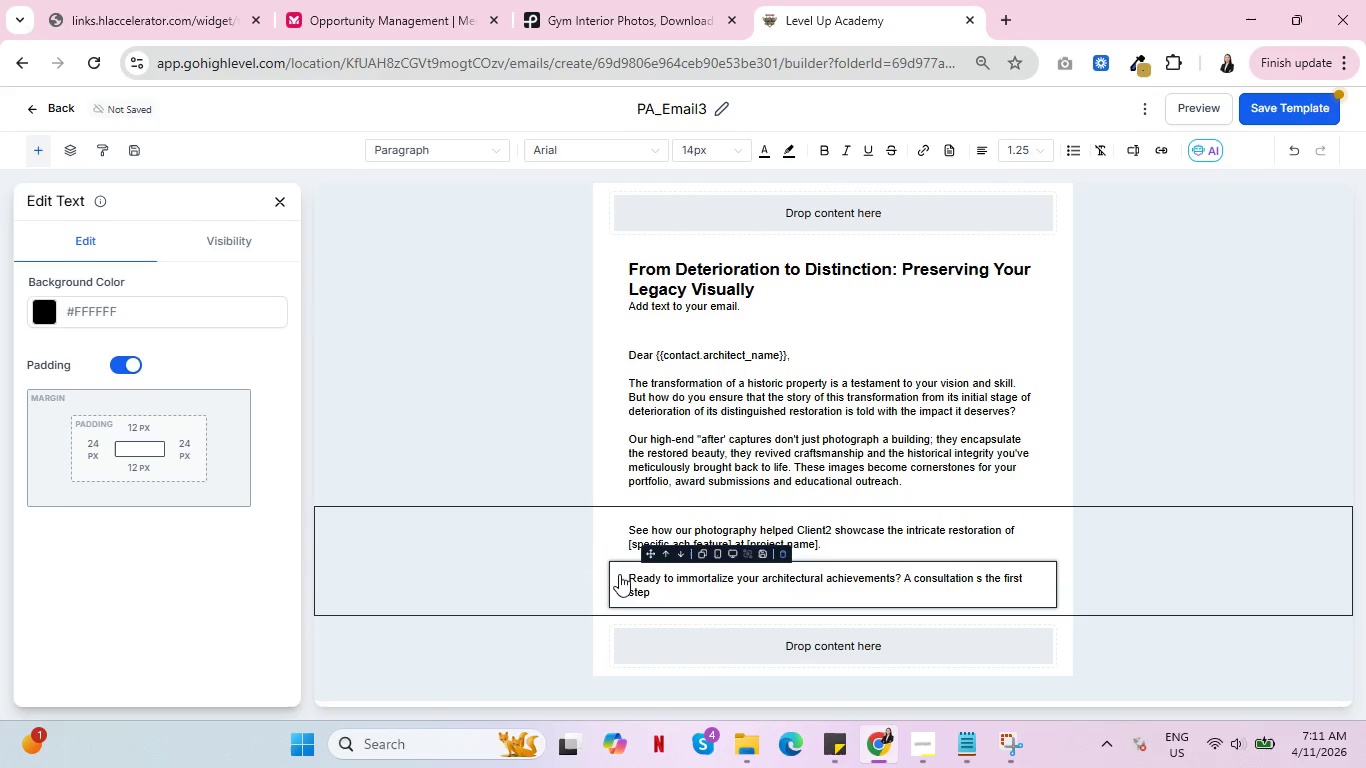 
key(Period)
 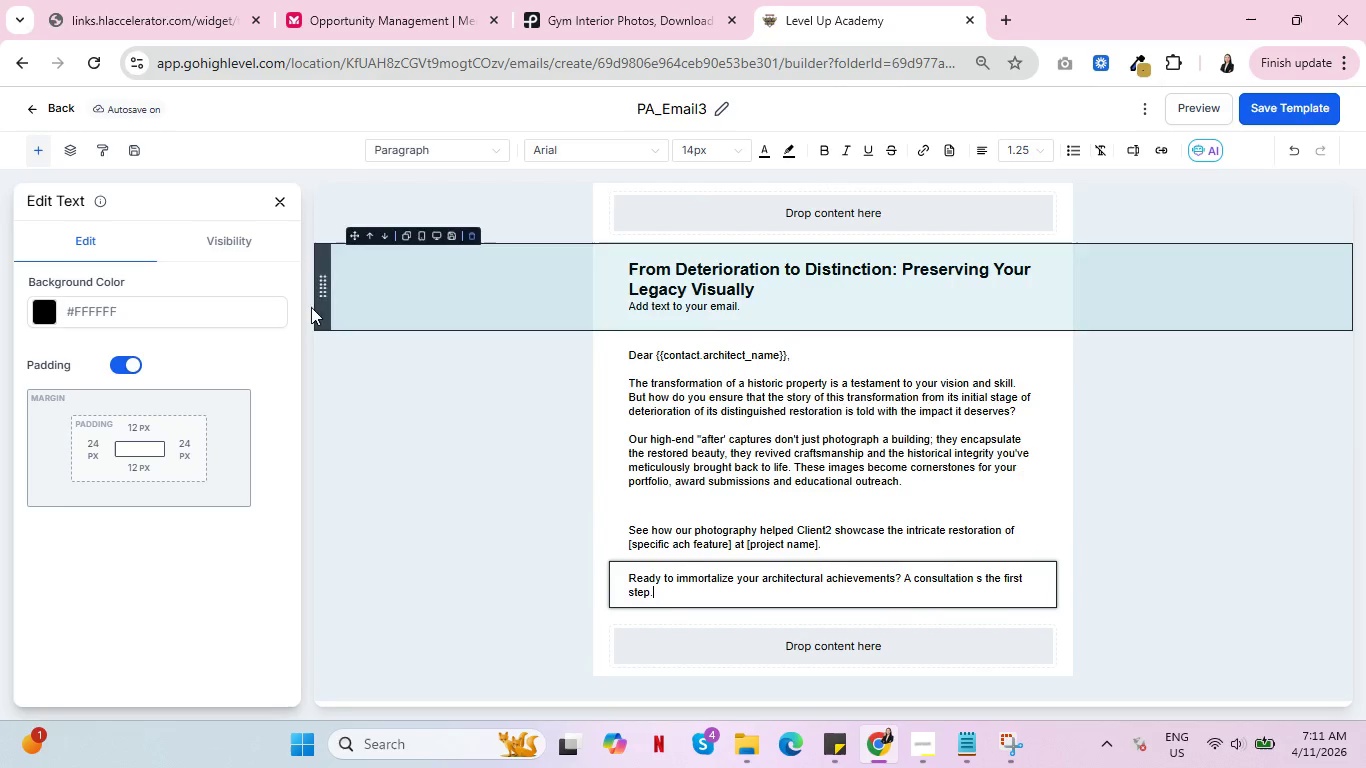 
left_click([281, 200])
 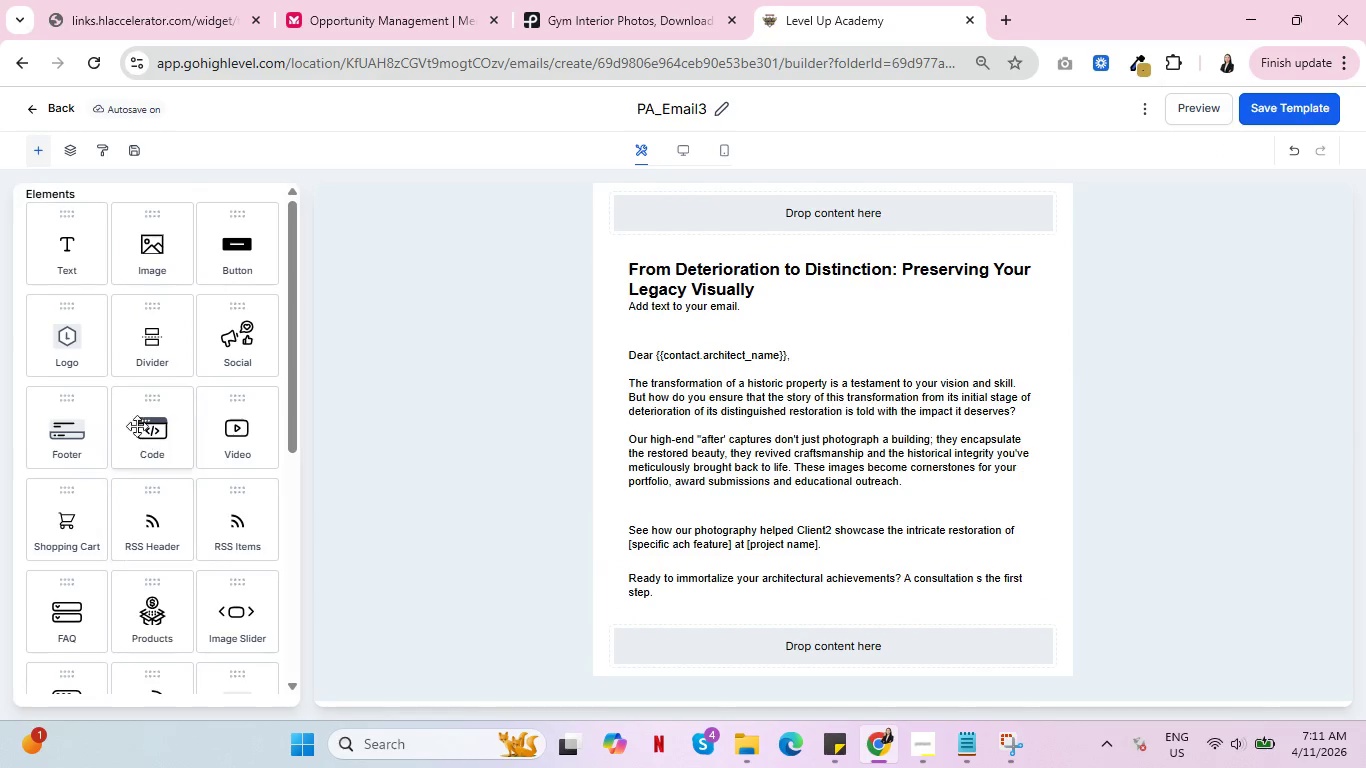 
left_click_drag(start_coordinate=[244, 243], to_coordinate=[802, 644])
 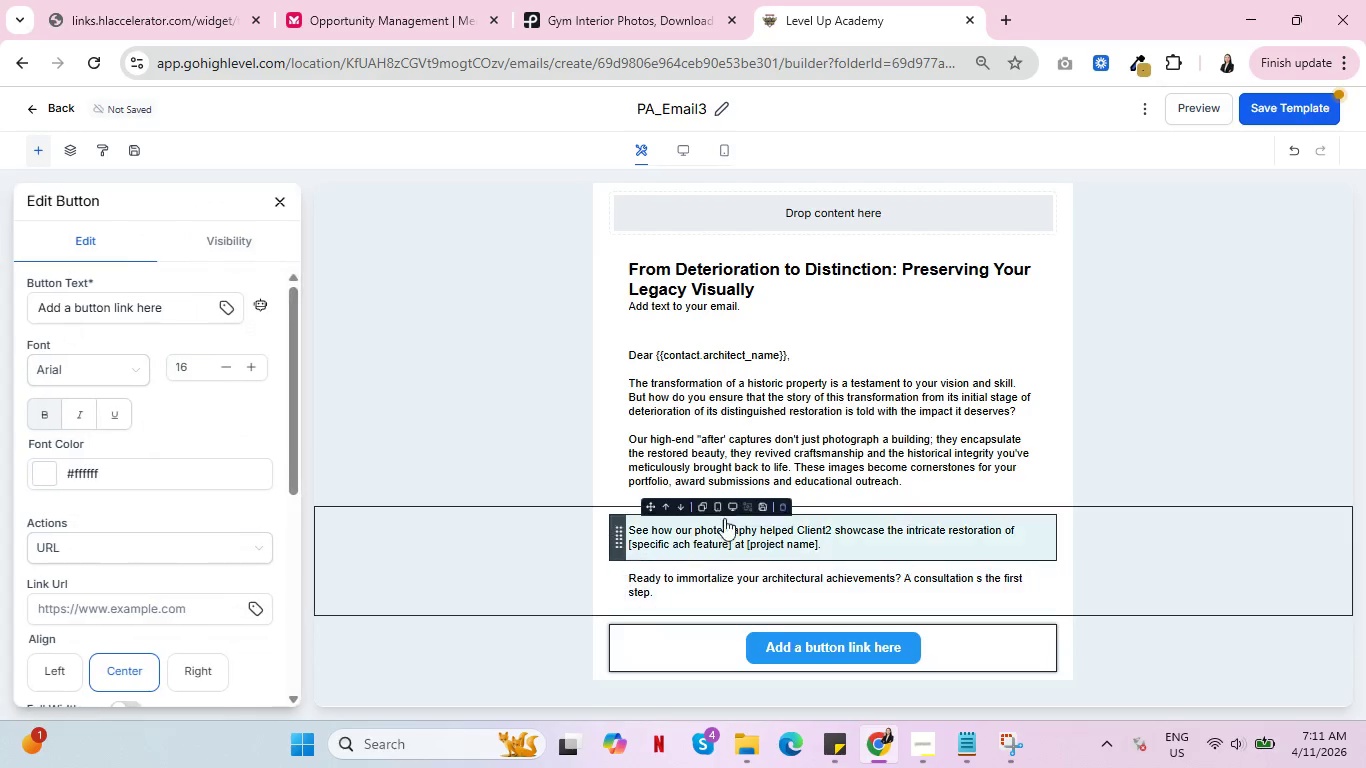 
scroll: coordinate [719, 514], scroll_direction: down, amount: 3.0
 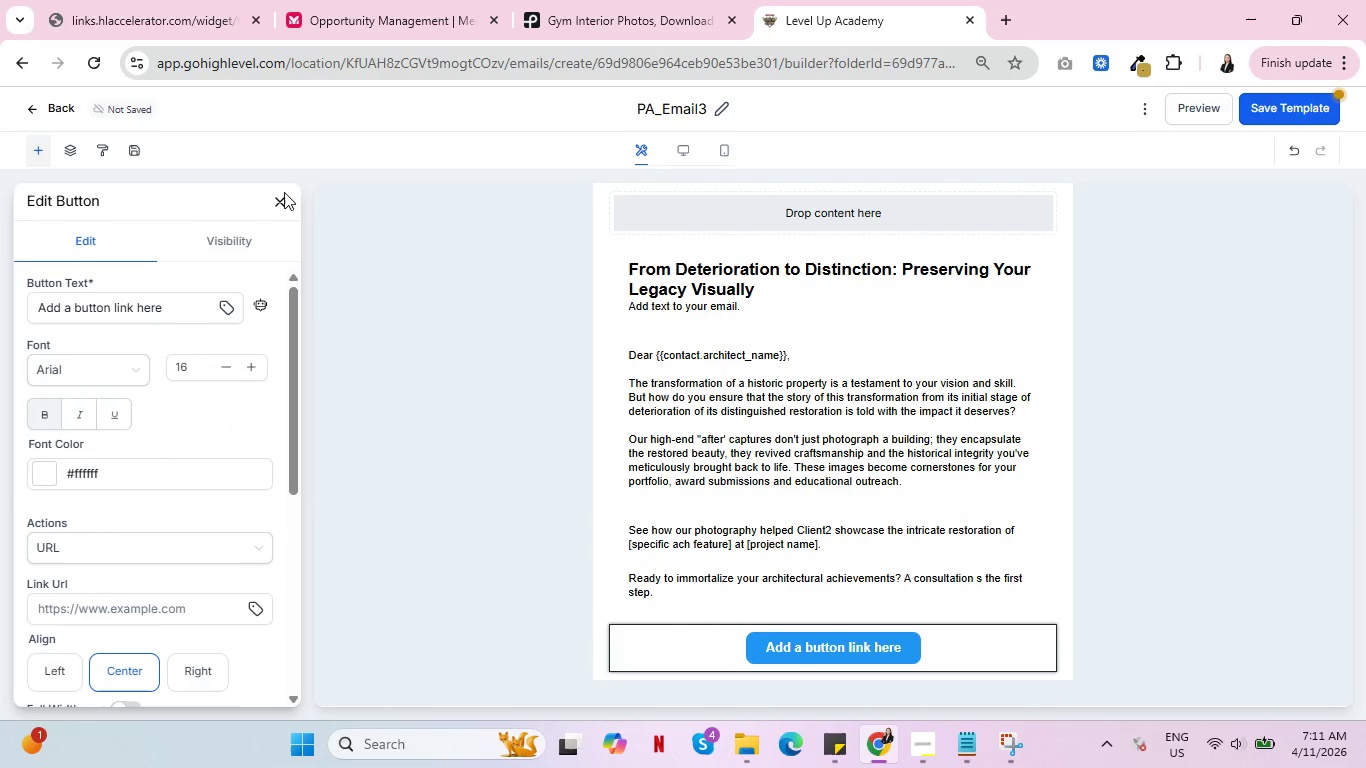 
left_click([281, 199])
 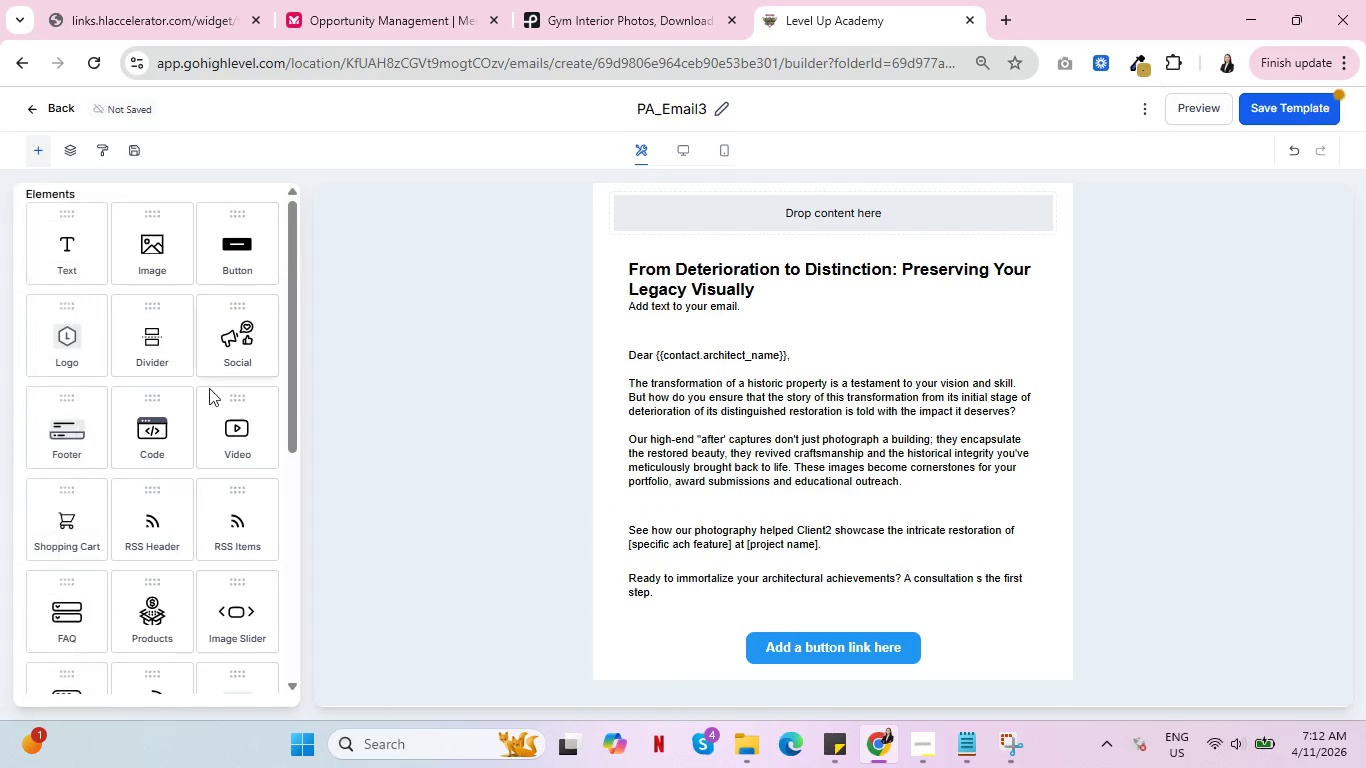 
scroll: coordinate [180, 446], scroll_direction: down, amount: 5.0
 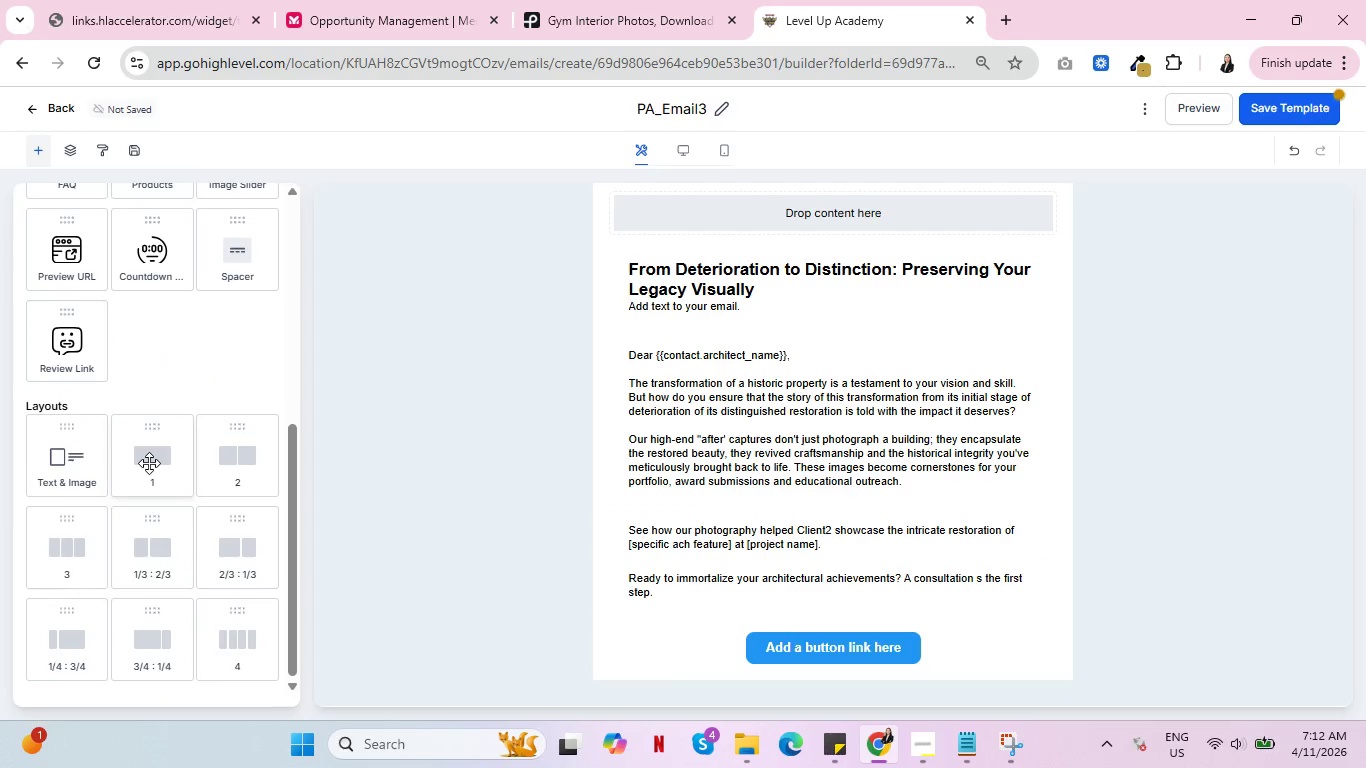 
left_click_drag(start_coordinate=[149, 463], to_coordinate=[838, 681])
 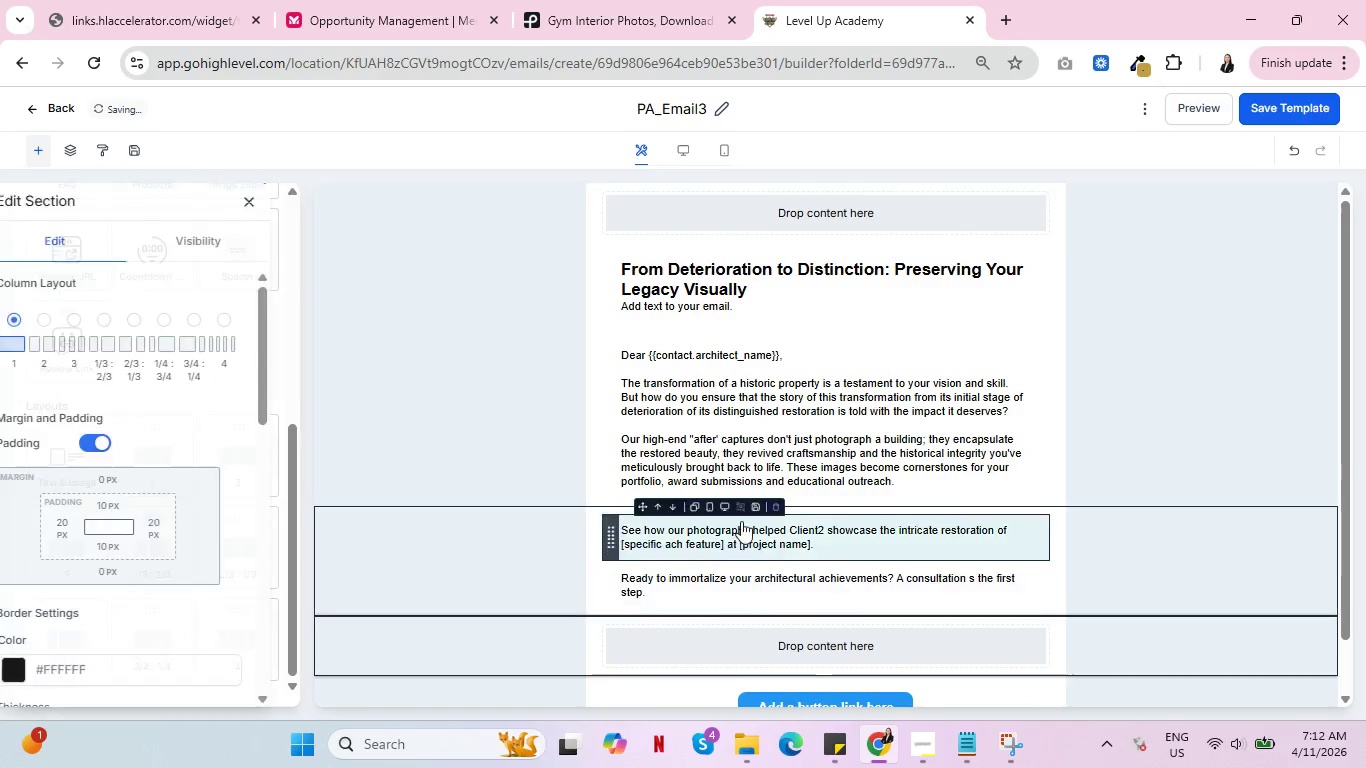 
scroll: coordinate [741, 521], scroll_direction: down, amount: 5.0
 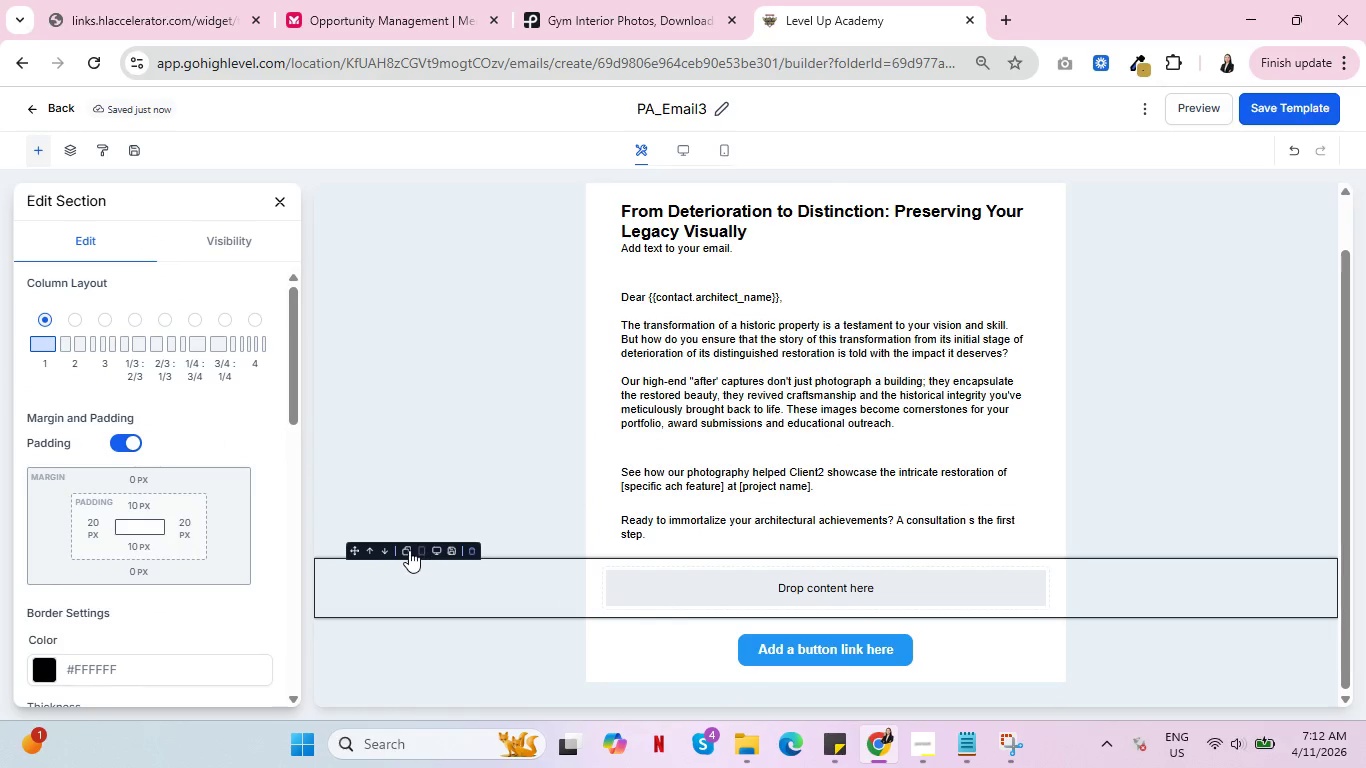 
left_click([384, 548])
 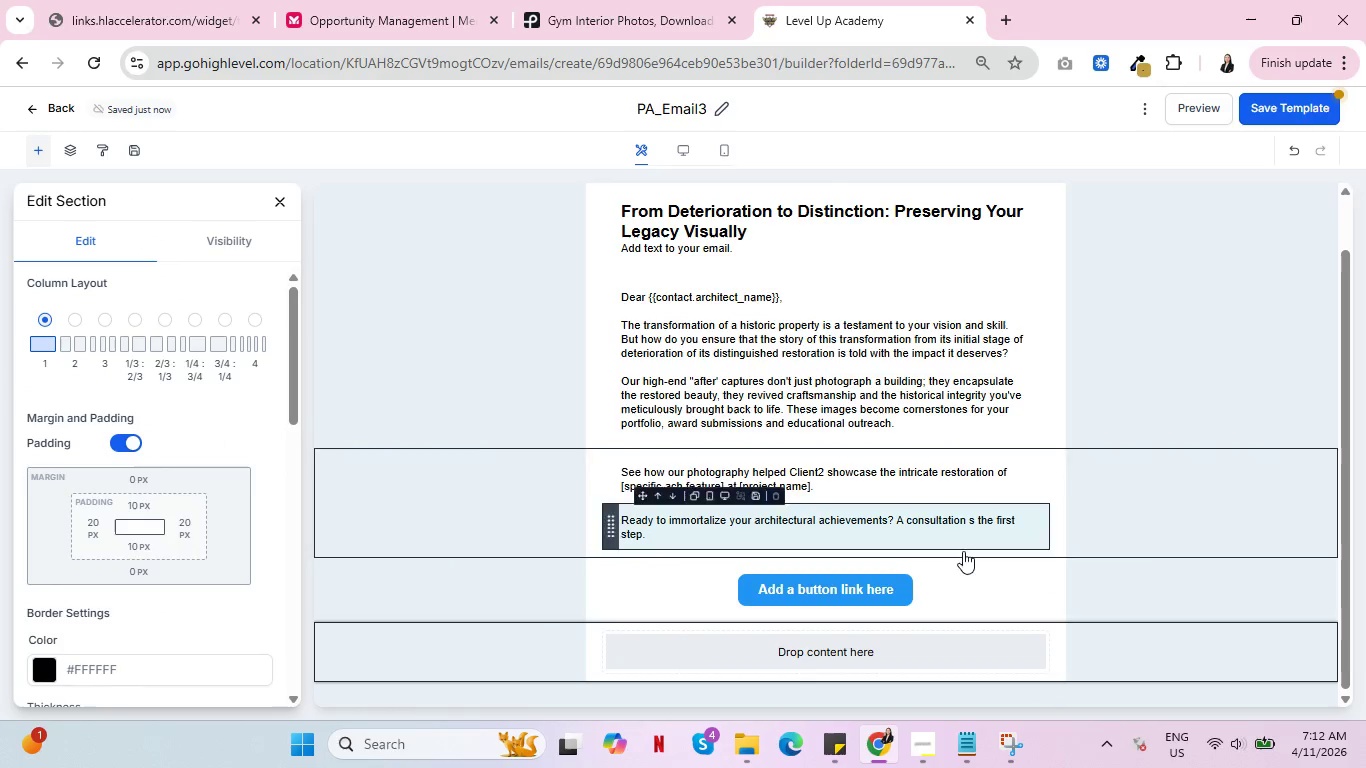 
scroll: coordinate [1041, 564], scroll_direction: down, amount: 3.0
 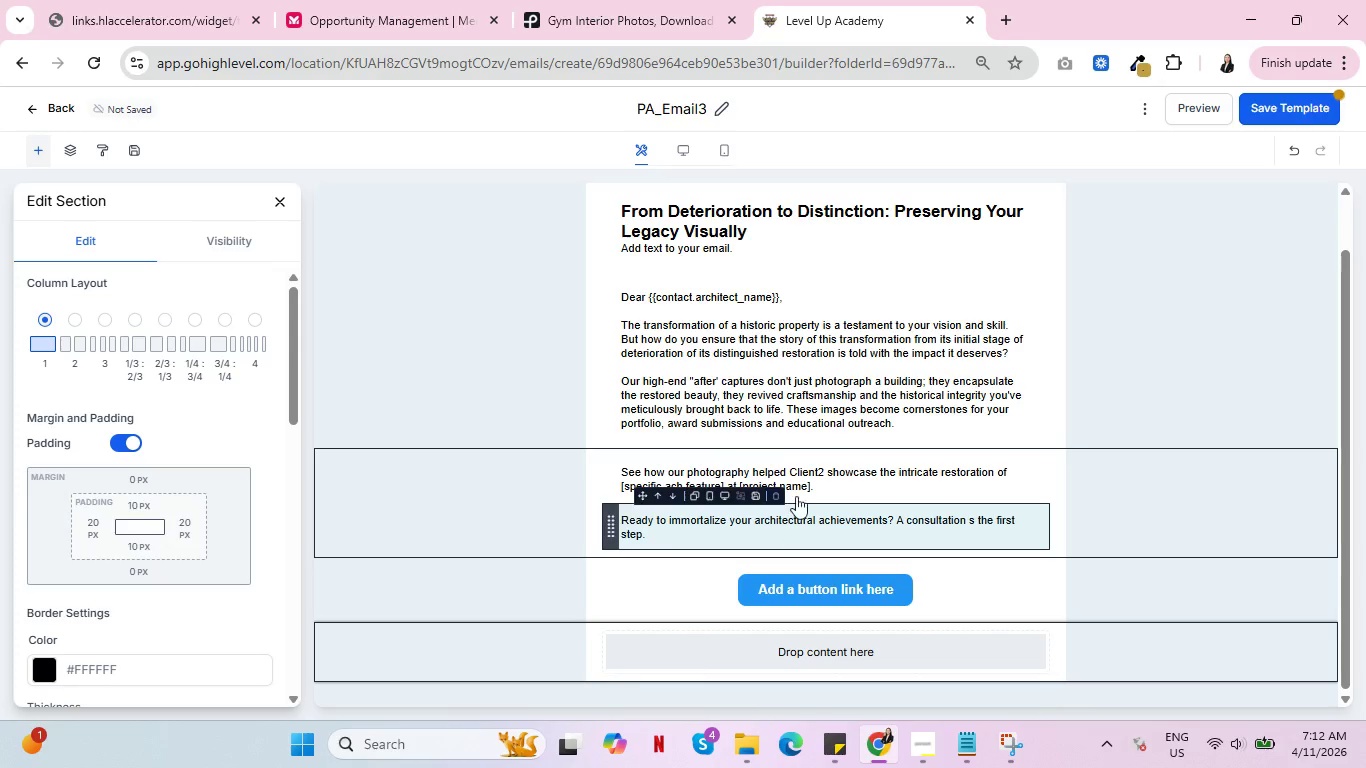 
left_click([810, 590])
 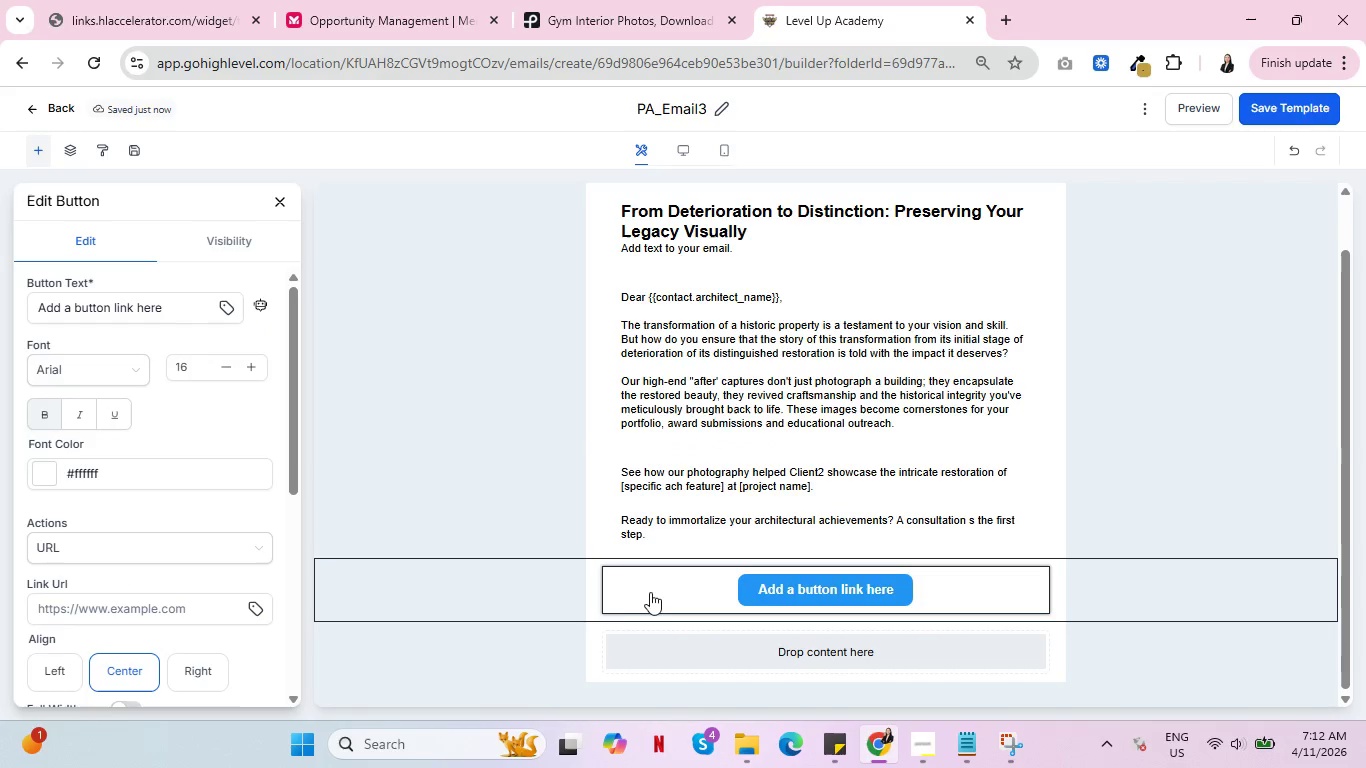 
left_click_drag(start_coordinate=[174, 309], to_coordinate=[13, 294])
 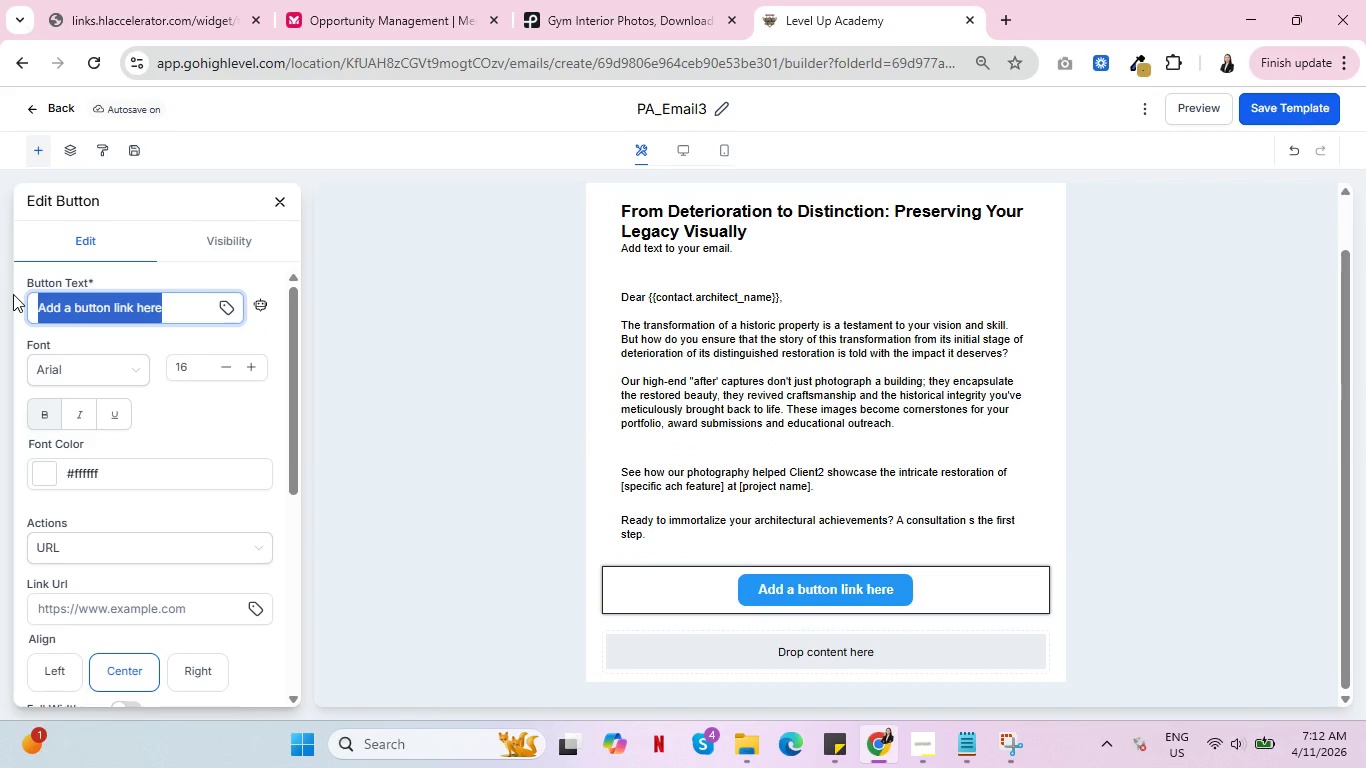 
type(Request a Site Consl)
key(Backspace)
type(ultation)
 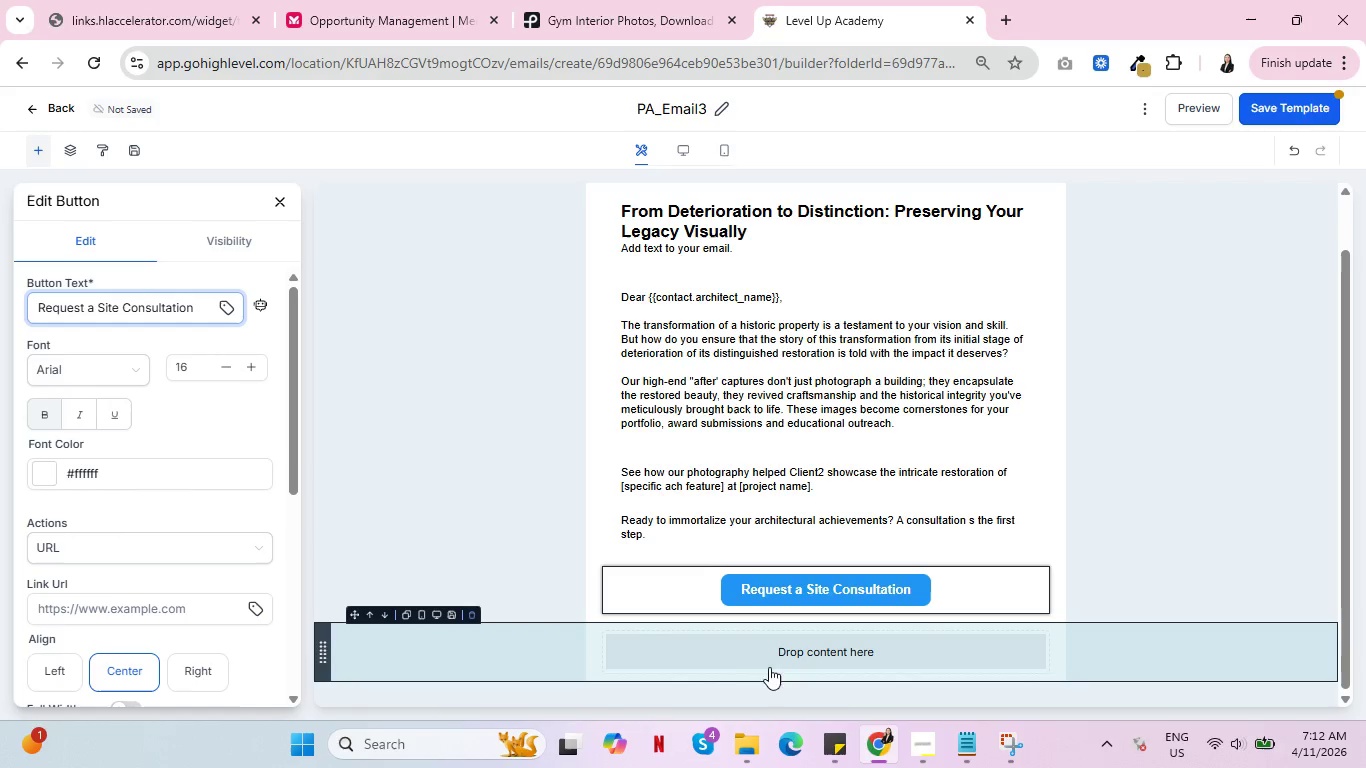 
left_click([743, 655])
 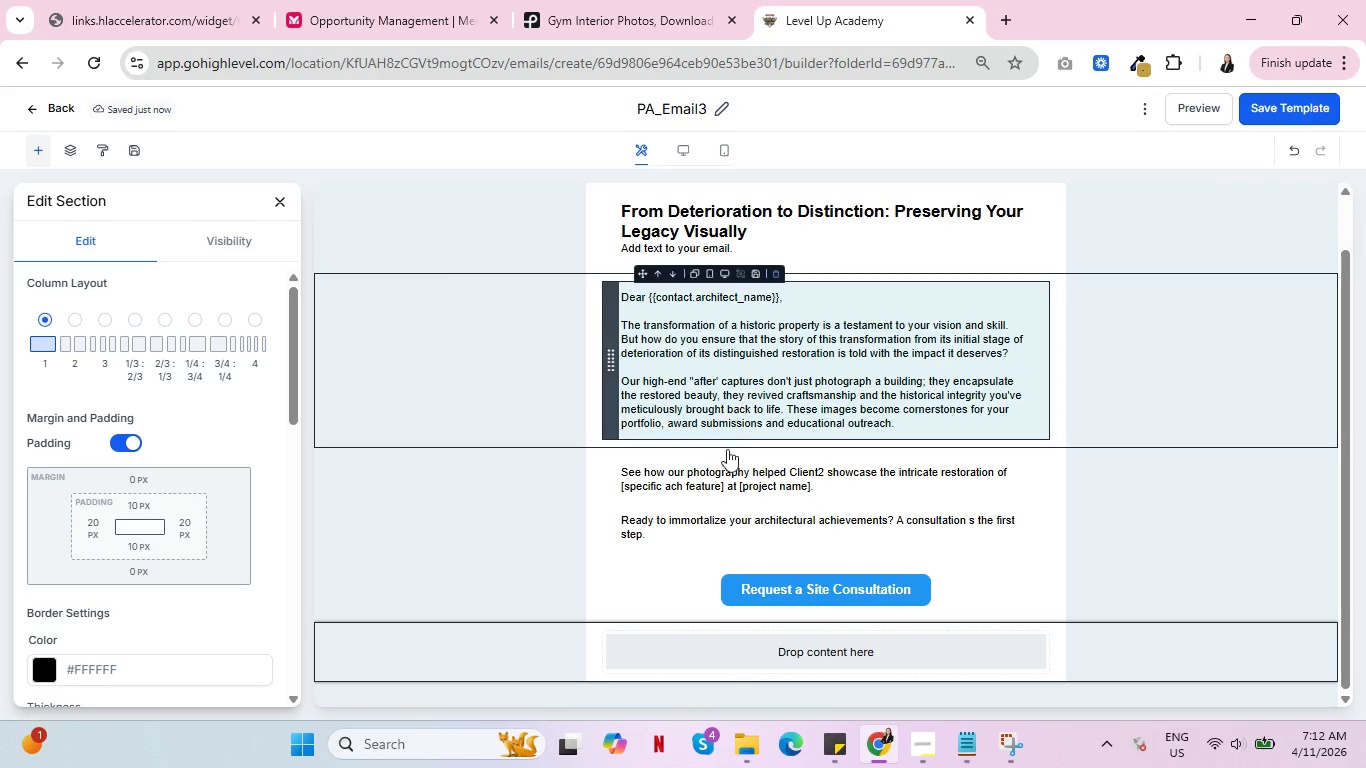 
wait(7.11)
 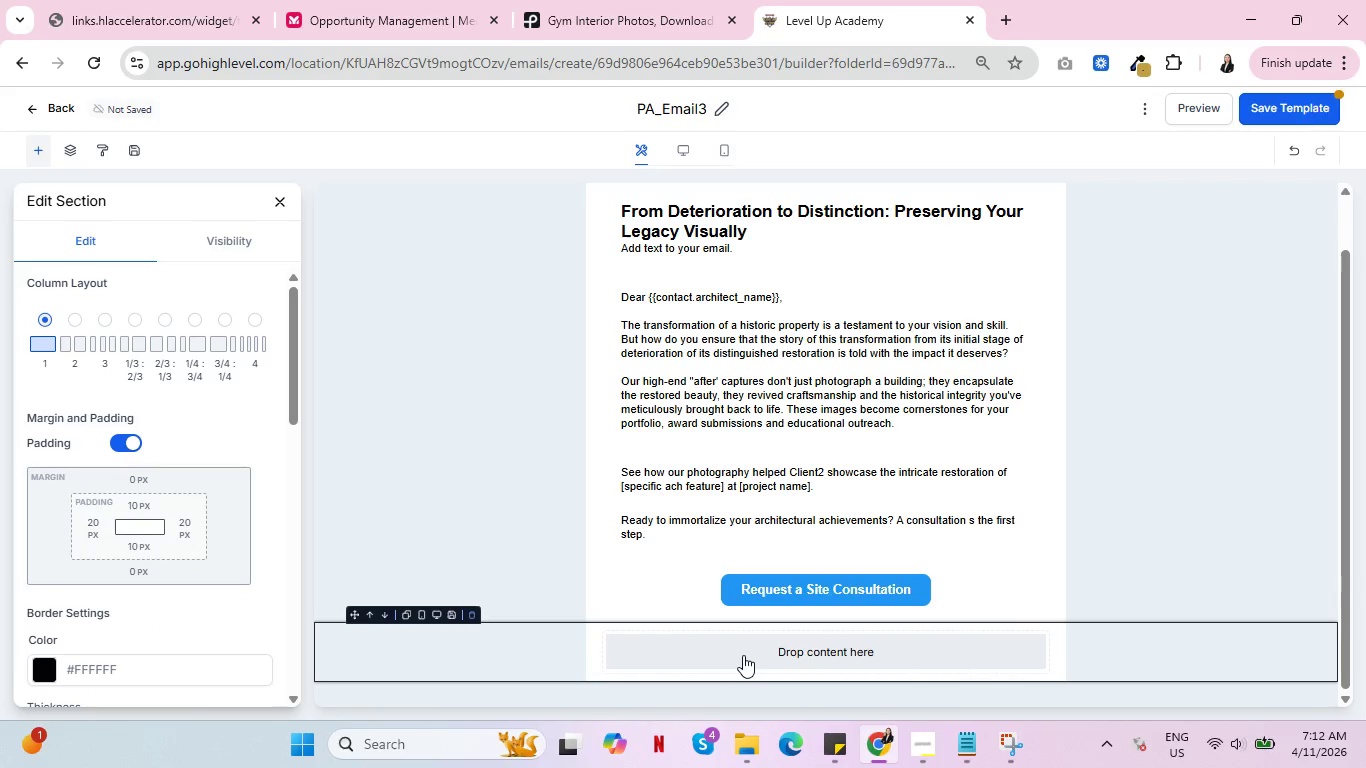 
double_click([687, 248])
 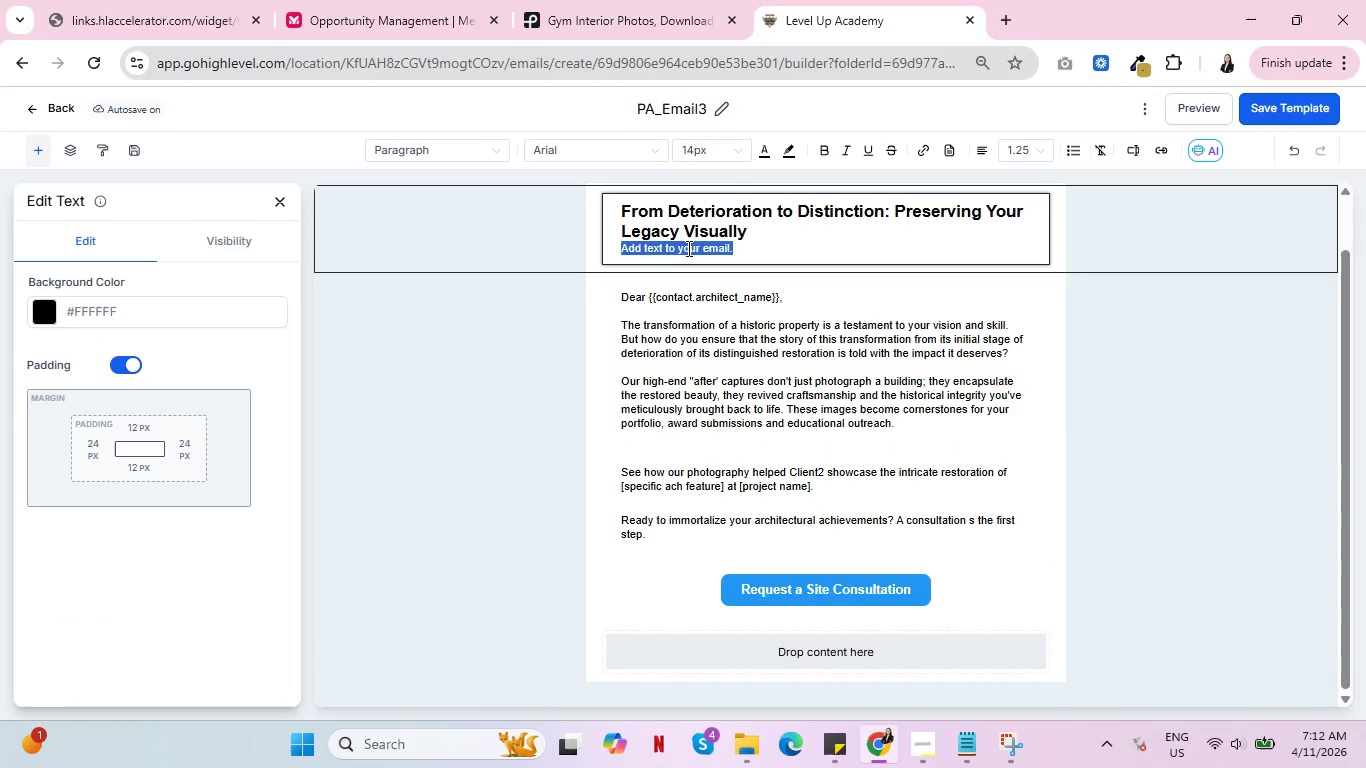 
triple_click([687, 248])
 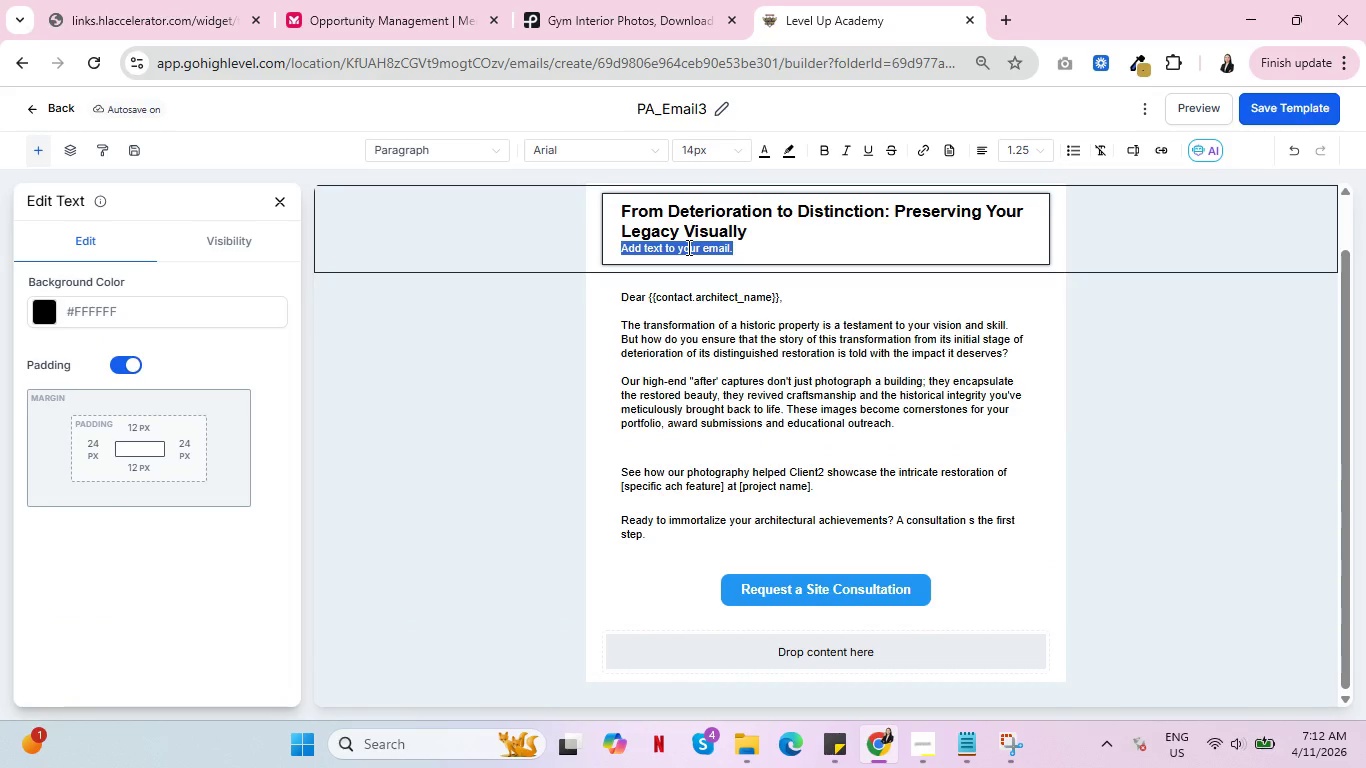 
key(Backspace)
 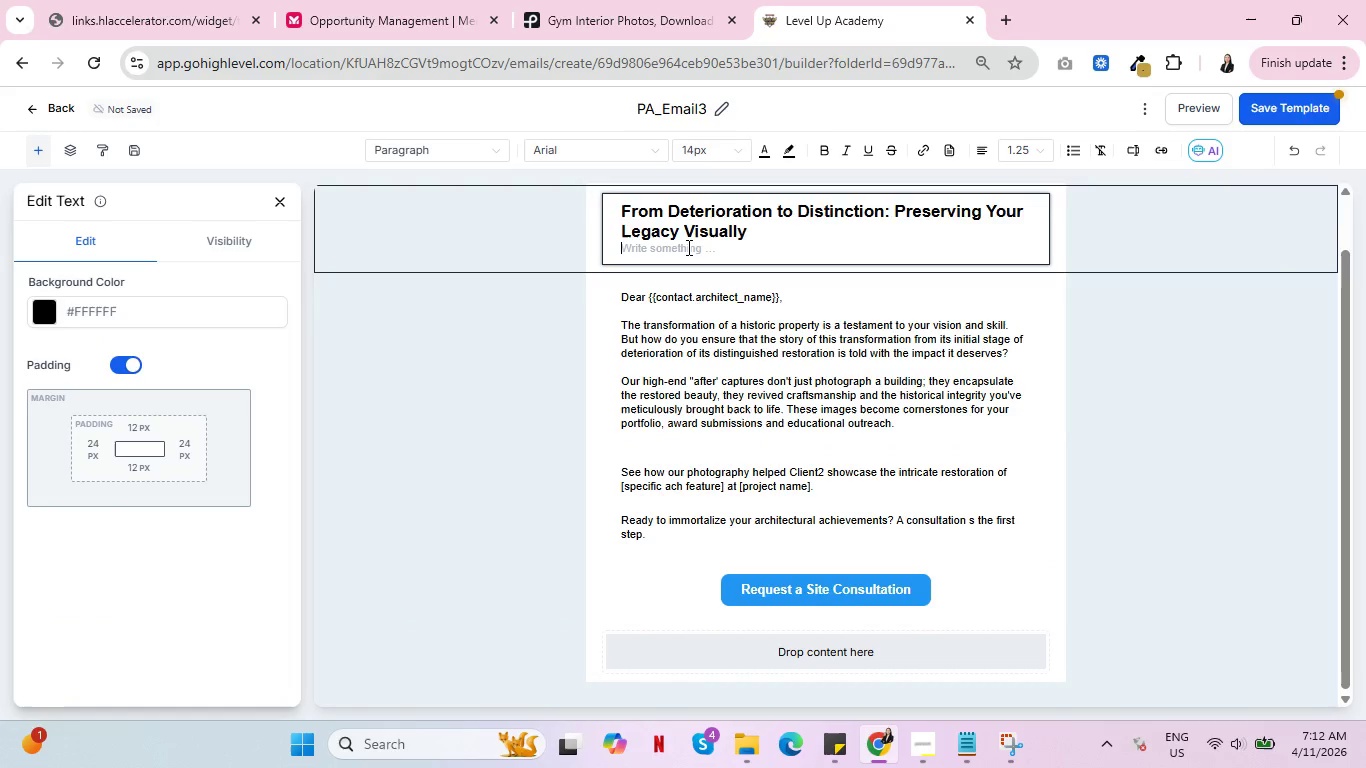 
key(Delete)
 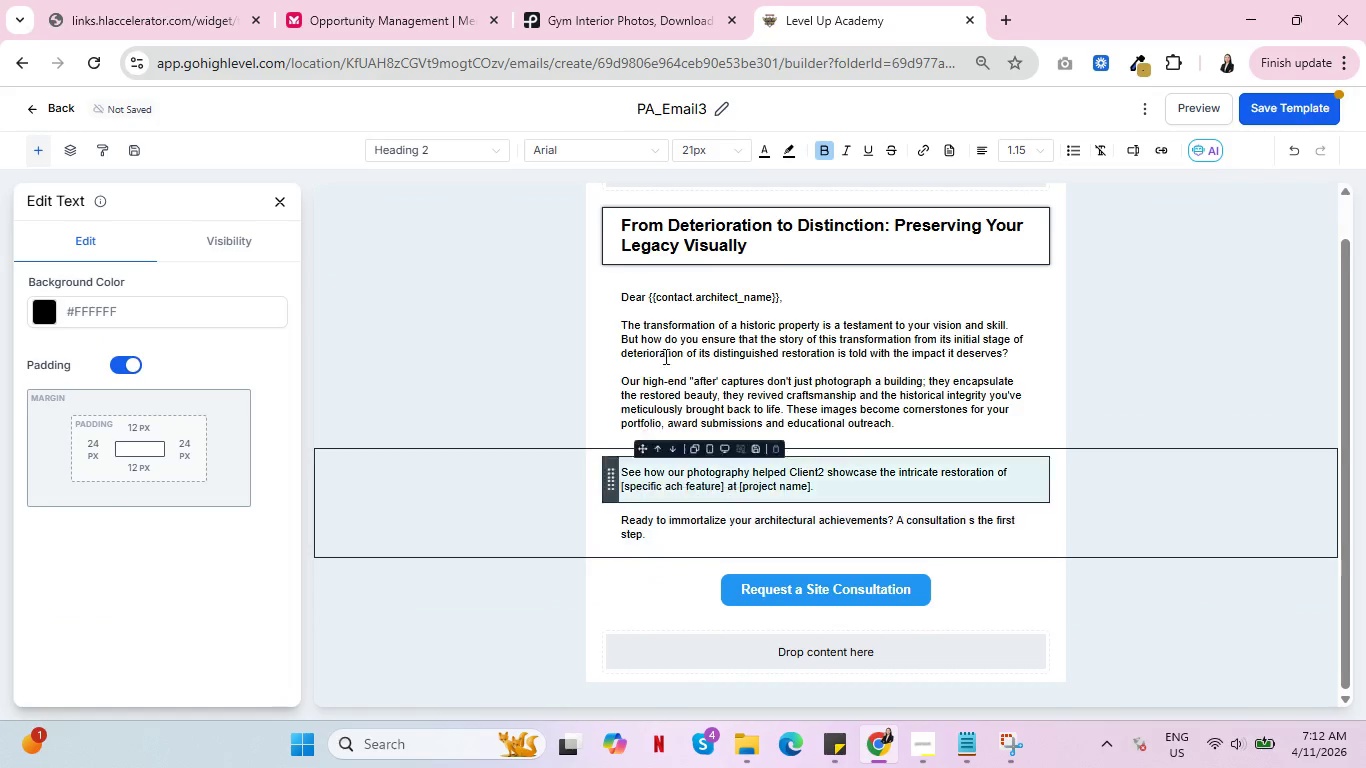 
mouse_move([565, 472])
 